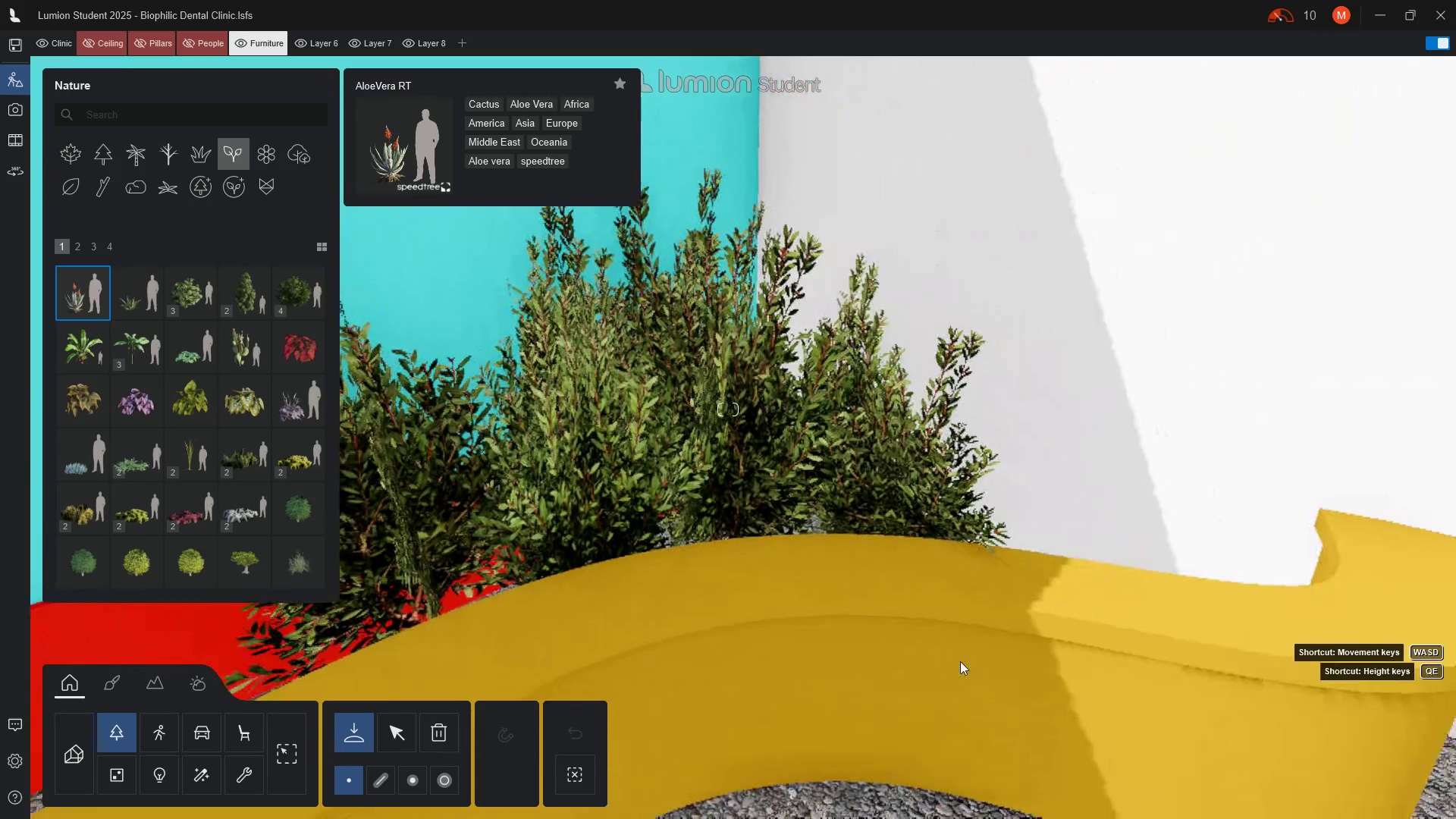 
left_click([1051, 514])
 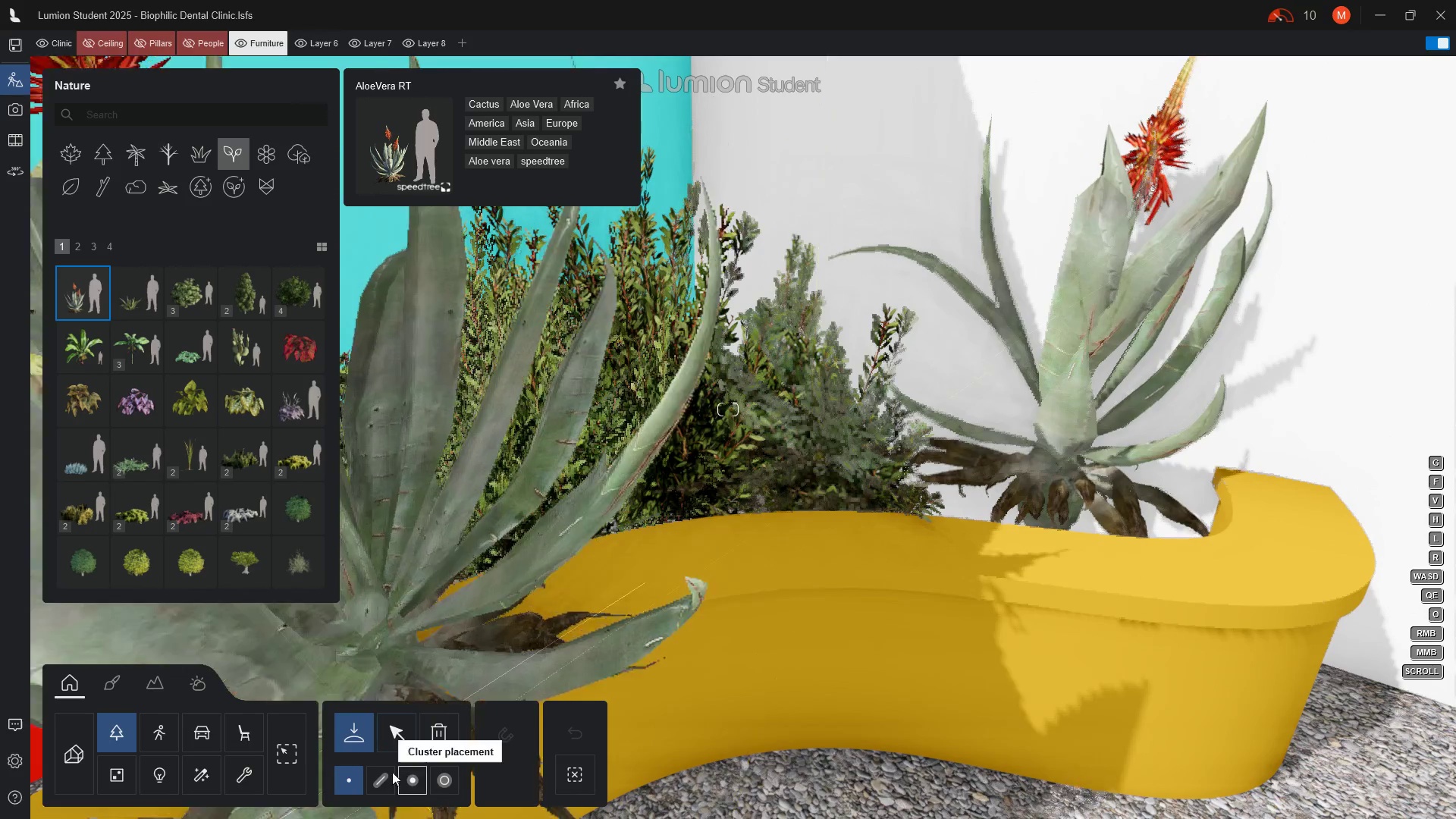 
left_click([389, 736])
 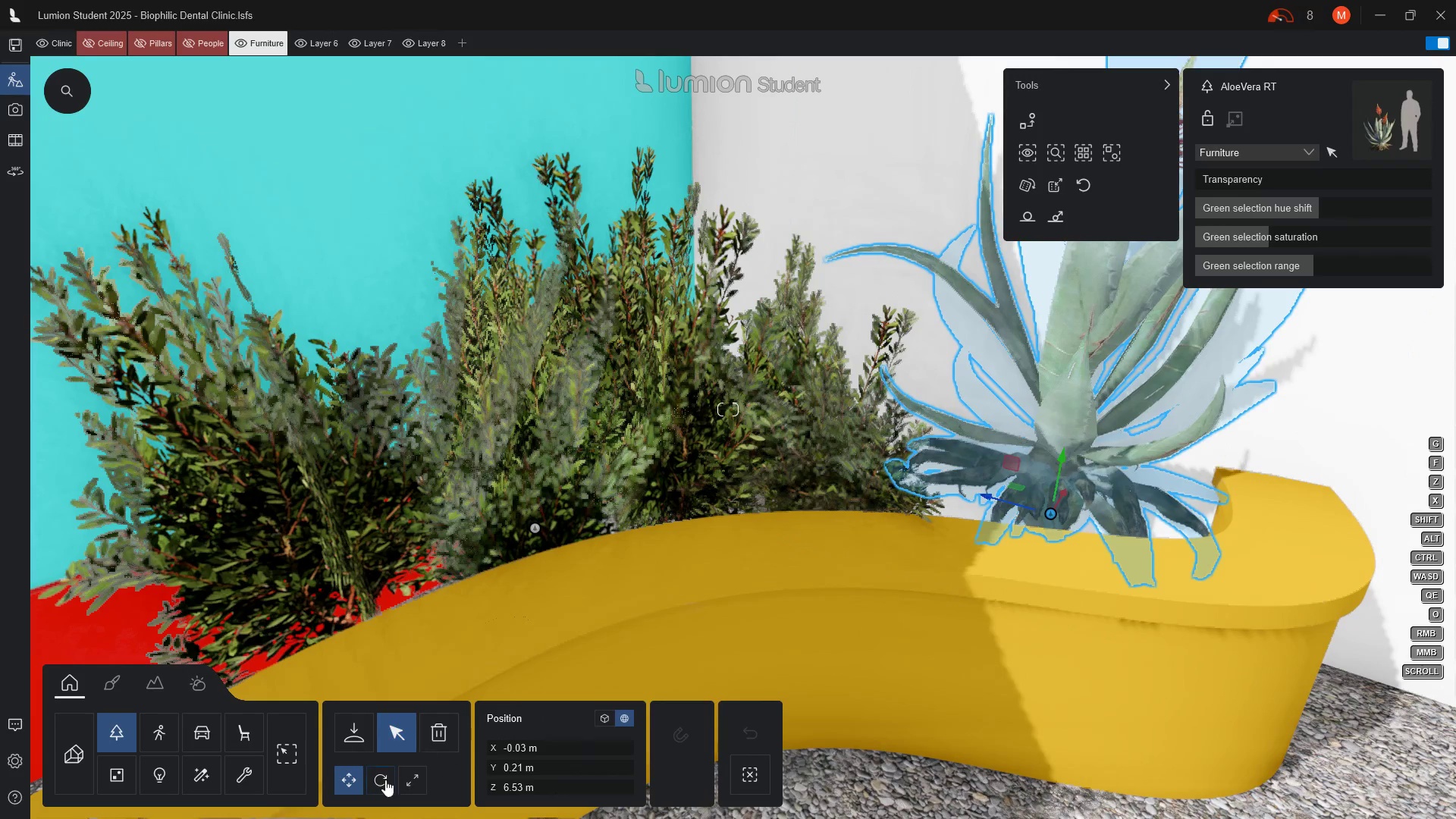 
left_click([375, 788])
 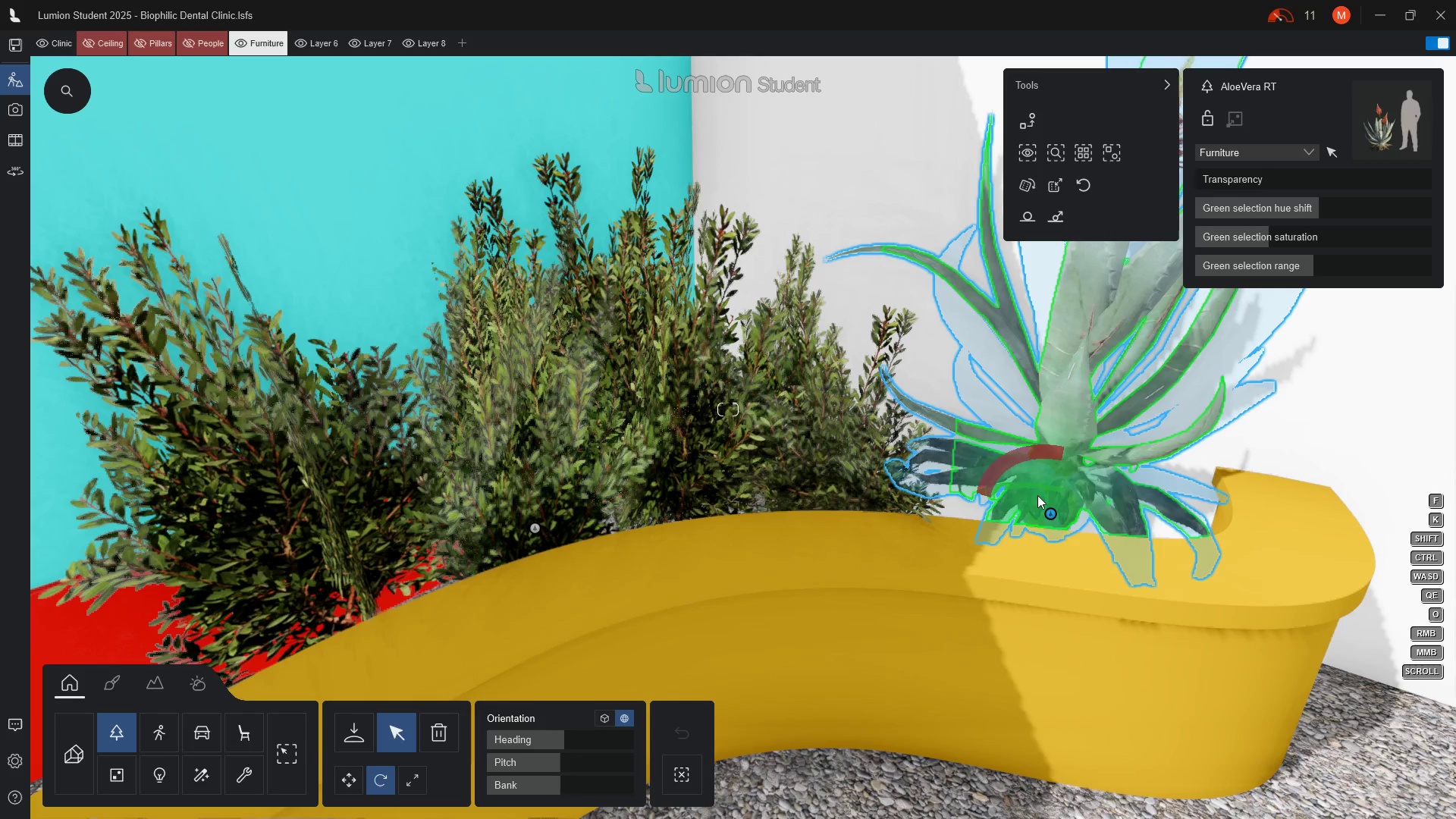 
left_click_drag(start_coordinate=[1032, 490], to_coordinate=[0, 459])
 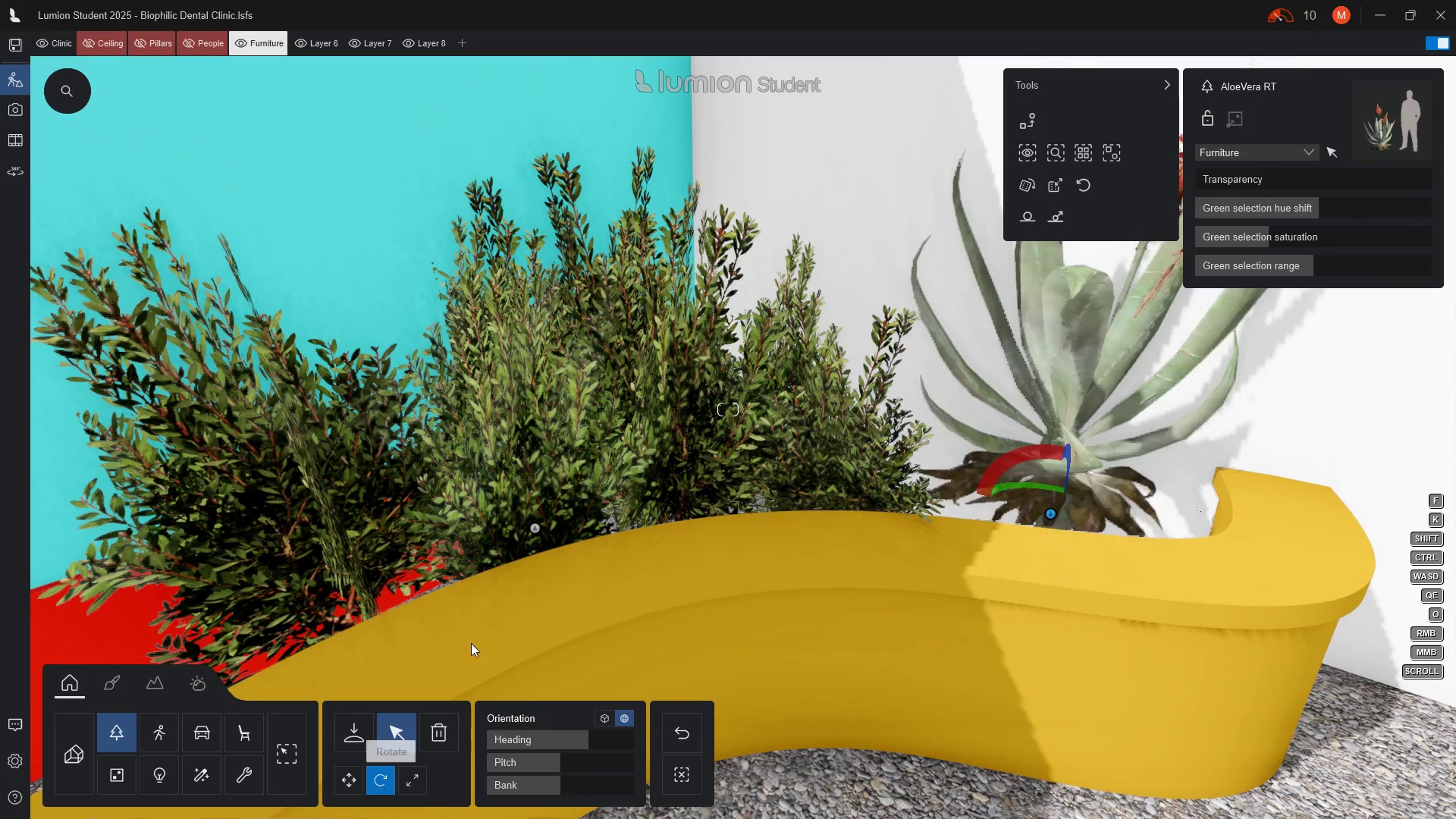 
scroll: coordinate [469, 682], scroll_direction: down, amount: 4.0
 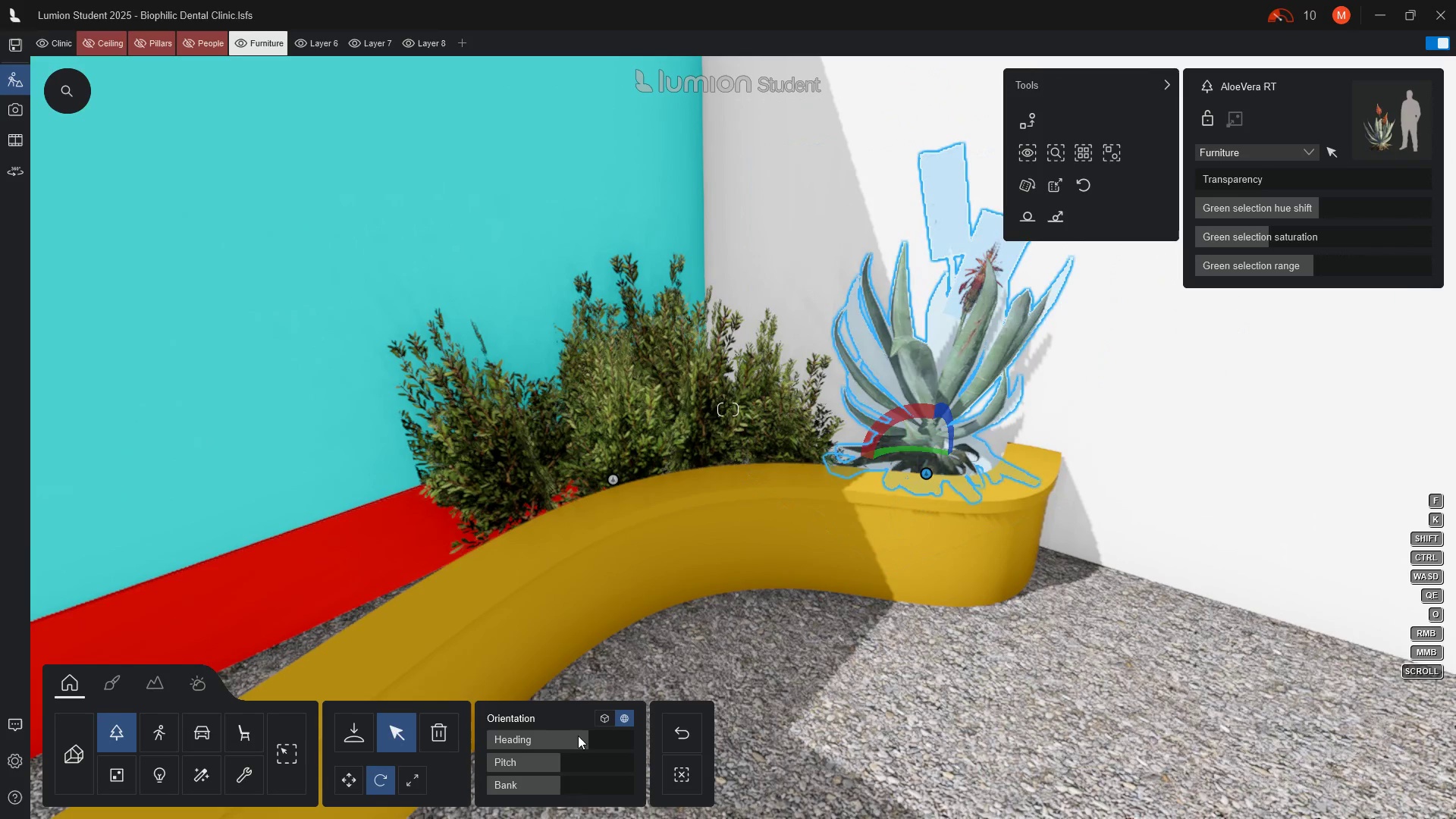 
left_click_drag(start_coordinate=[583, 739], to_coordinate=[527, 761])
 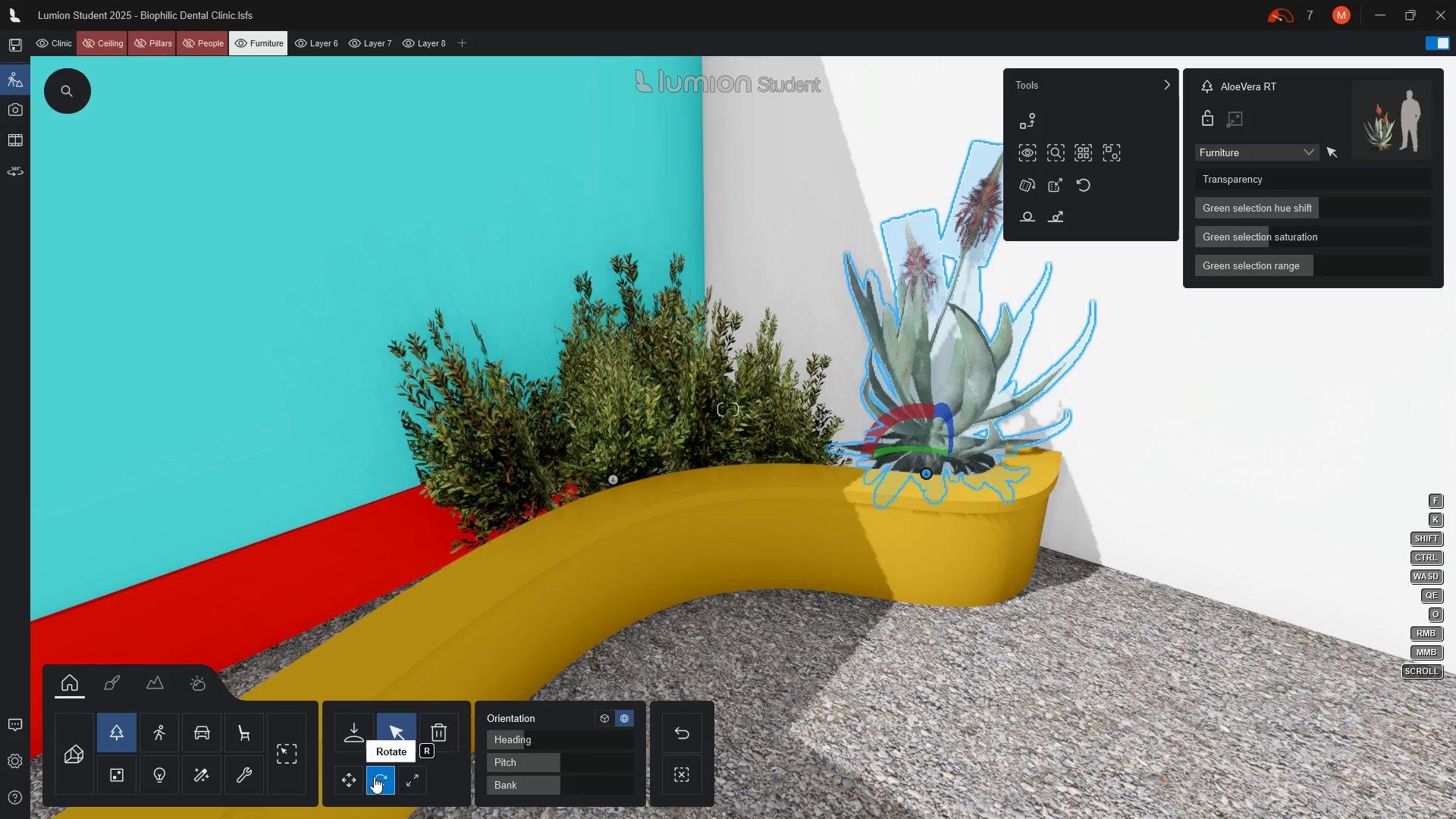 
left_click([345, 780])
 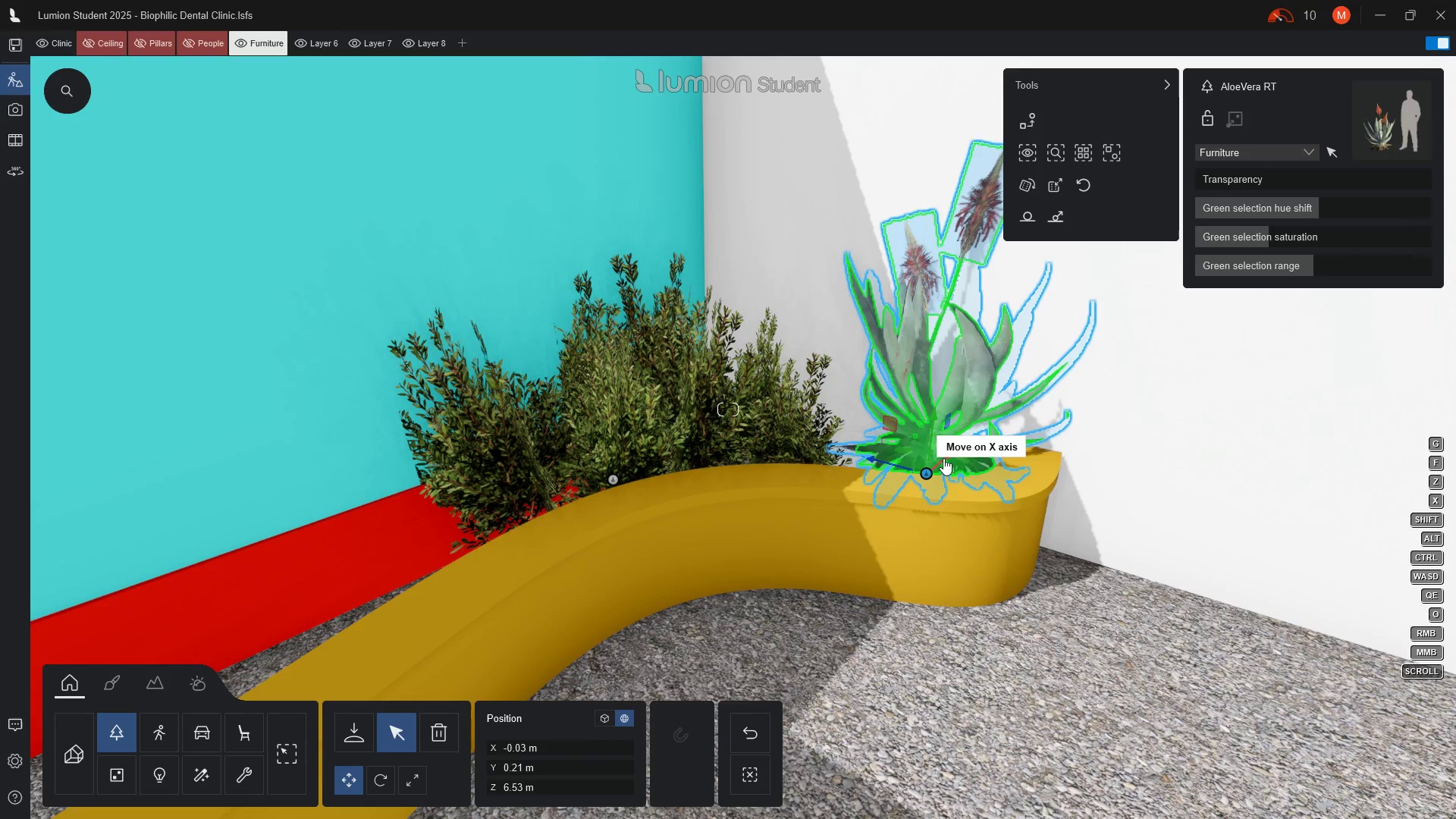 
left_click_drag(start_coordinate=[943, 456], to_coordinate=[913, 469])
 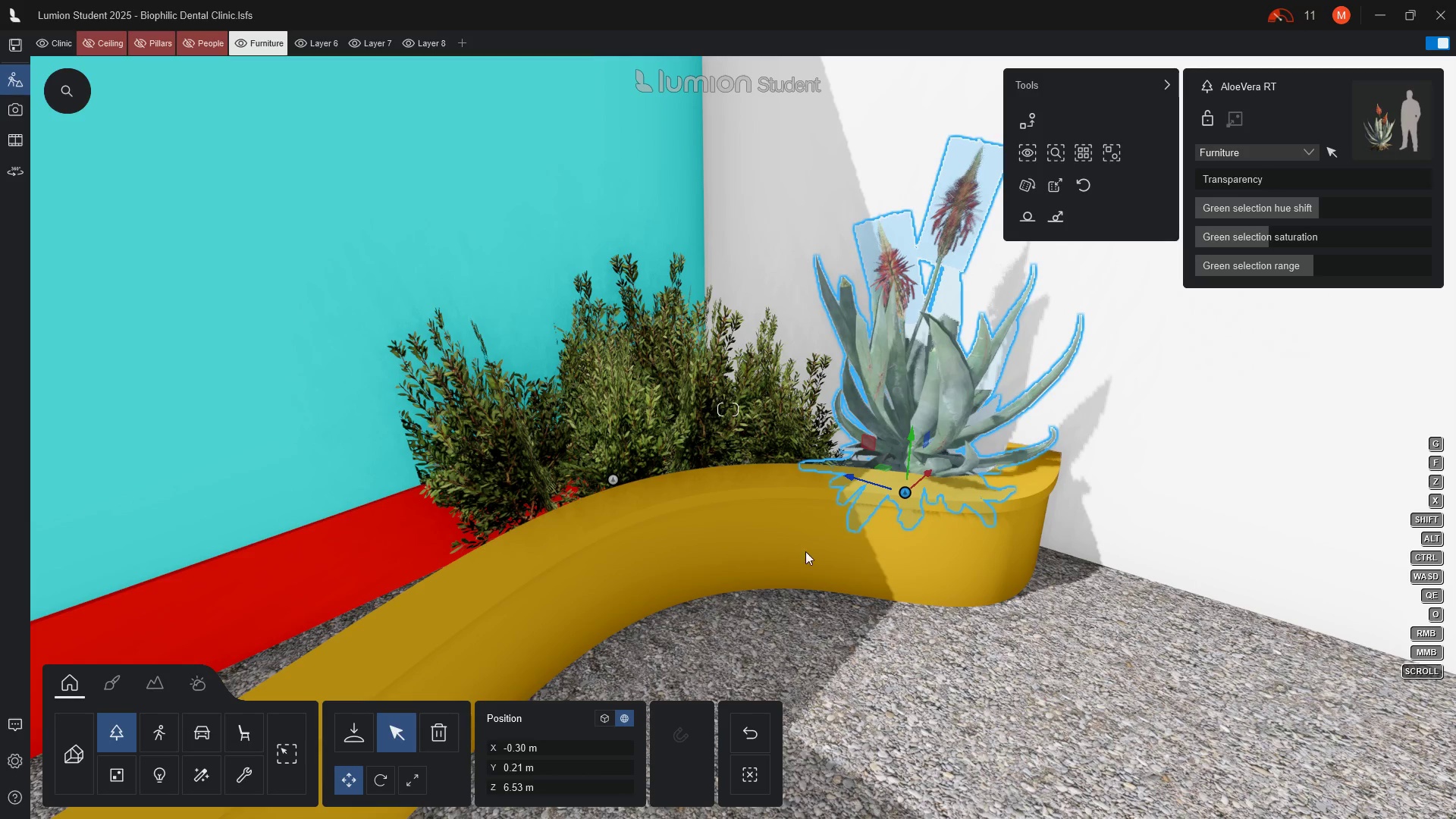 
left_click_drag(start_coordinate=[848, 476], to_coordinate=[836, 473])
 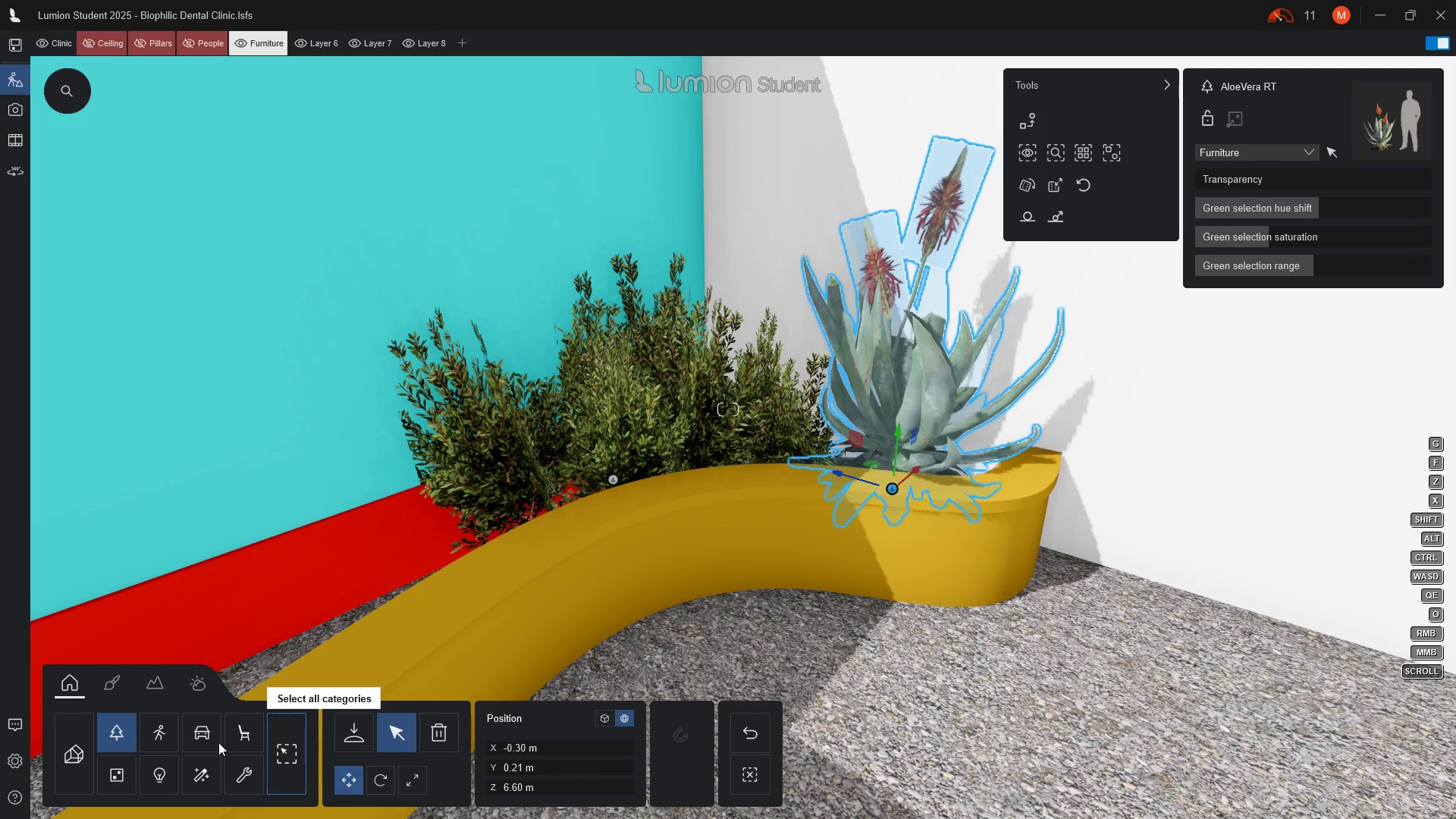 
left_click([358, 726])
 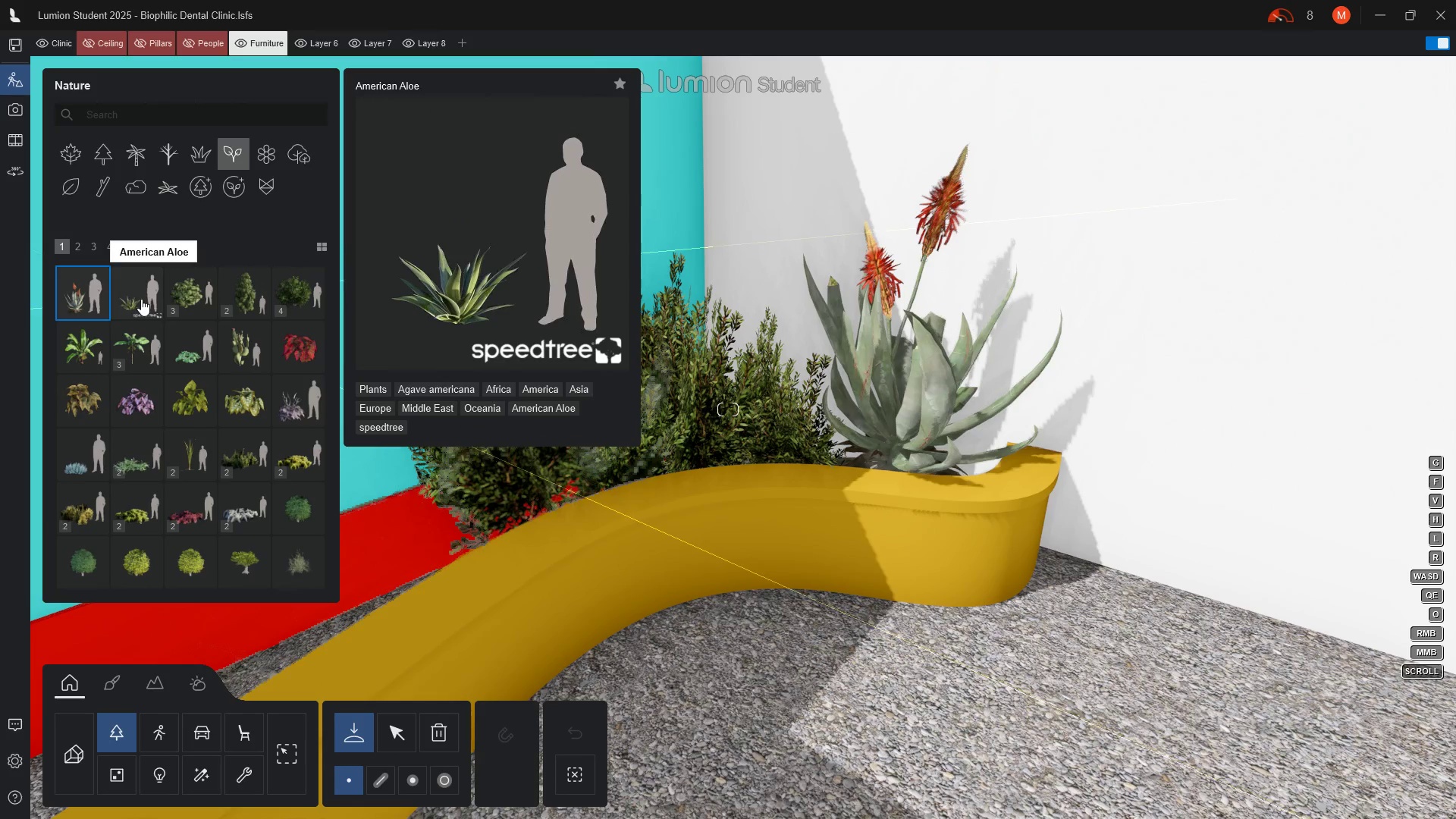 
left_click([141, 299])
 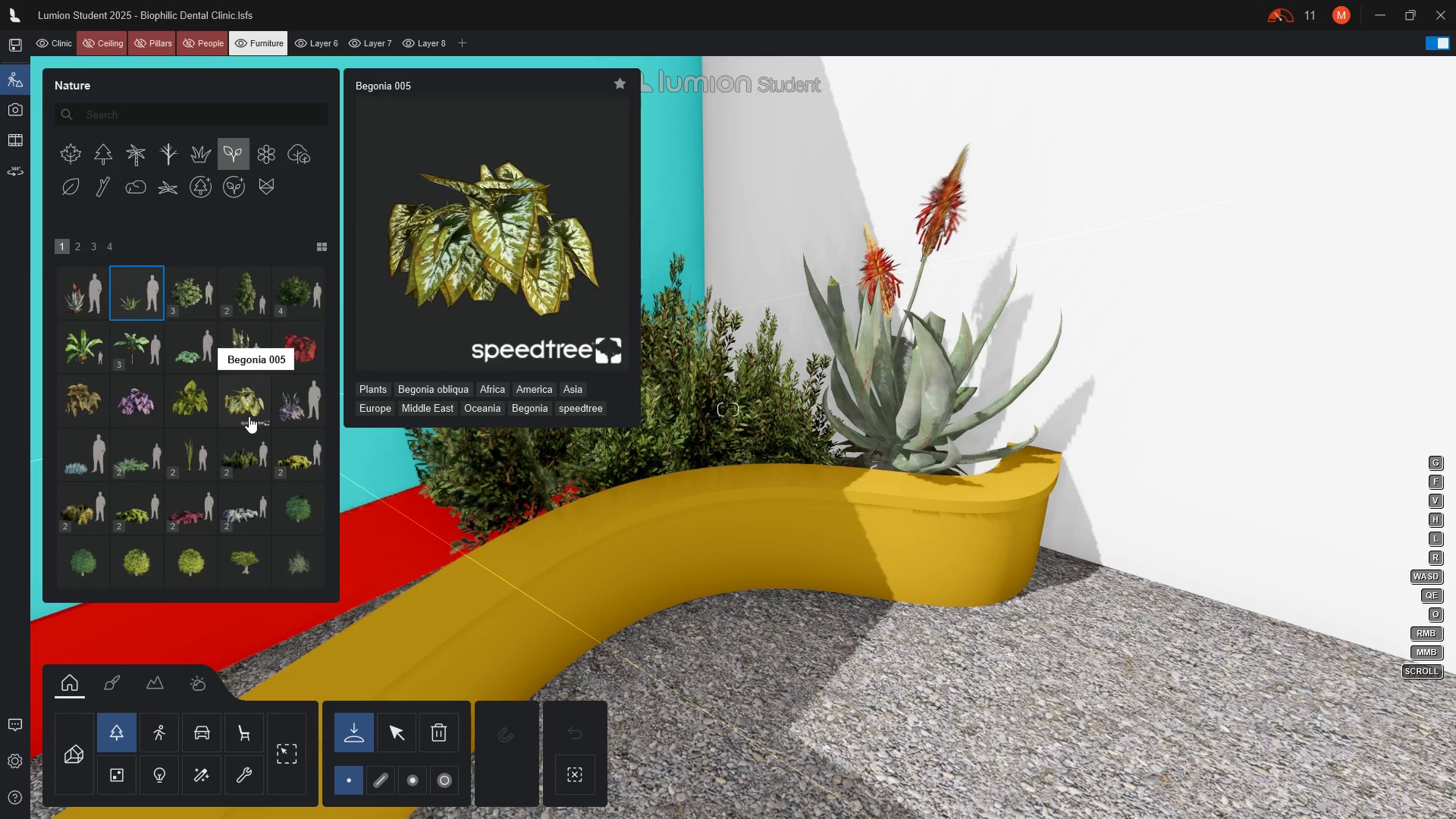 
wait(15.91)
 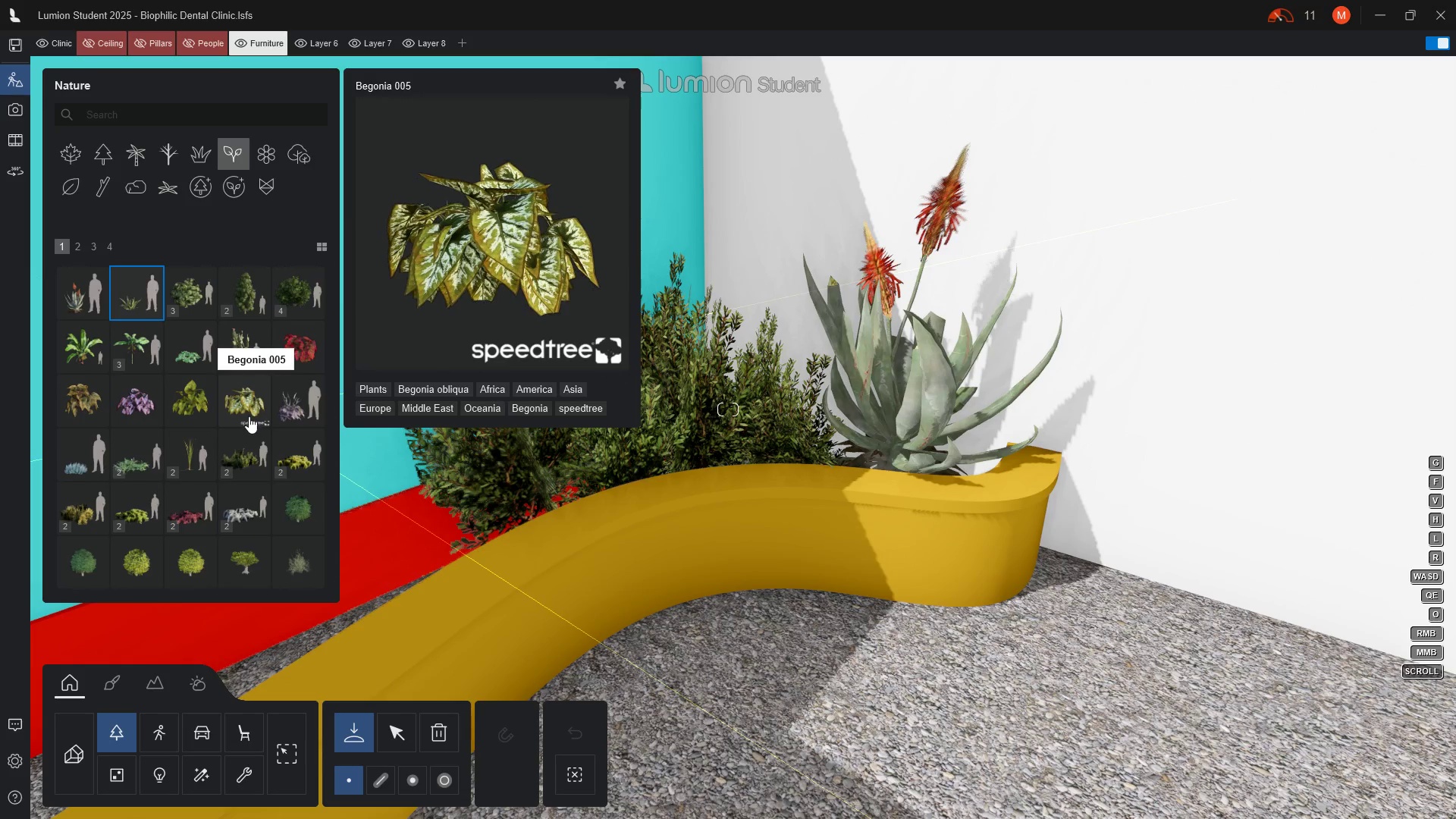 
left_click([75, 248])
 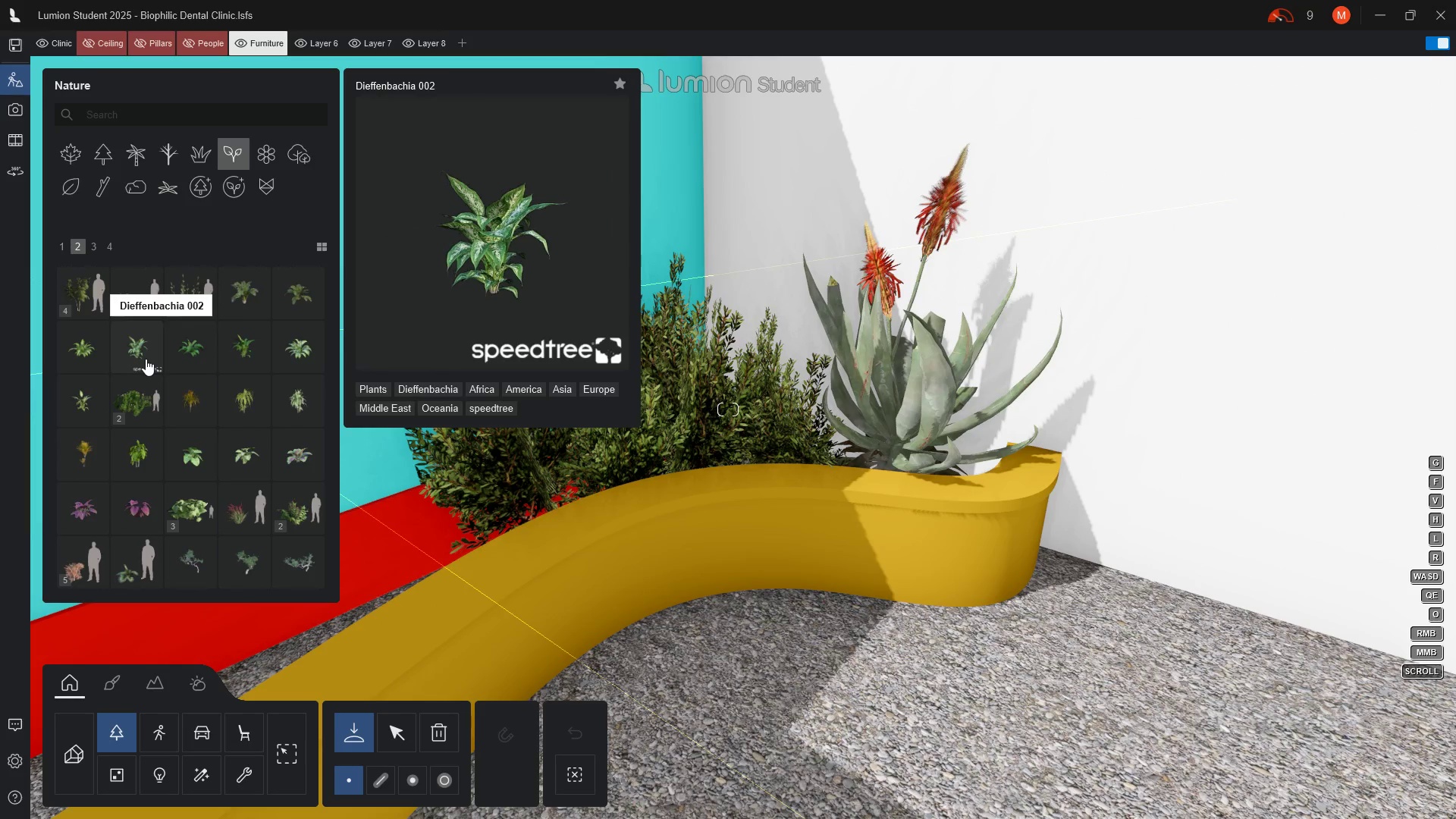 
wait(9.08)
 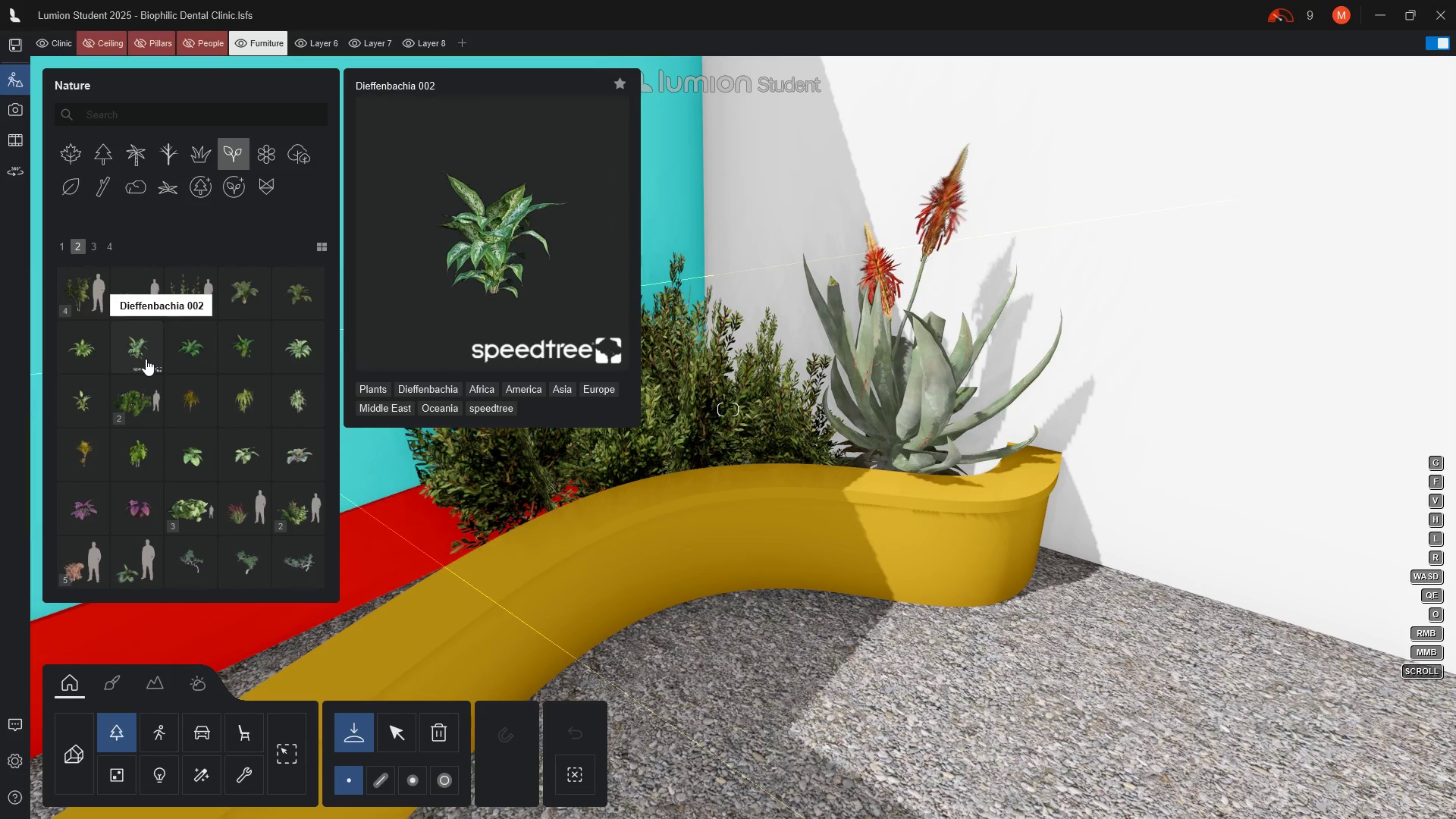 
left_click([136, 300])
 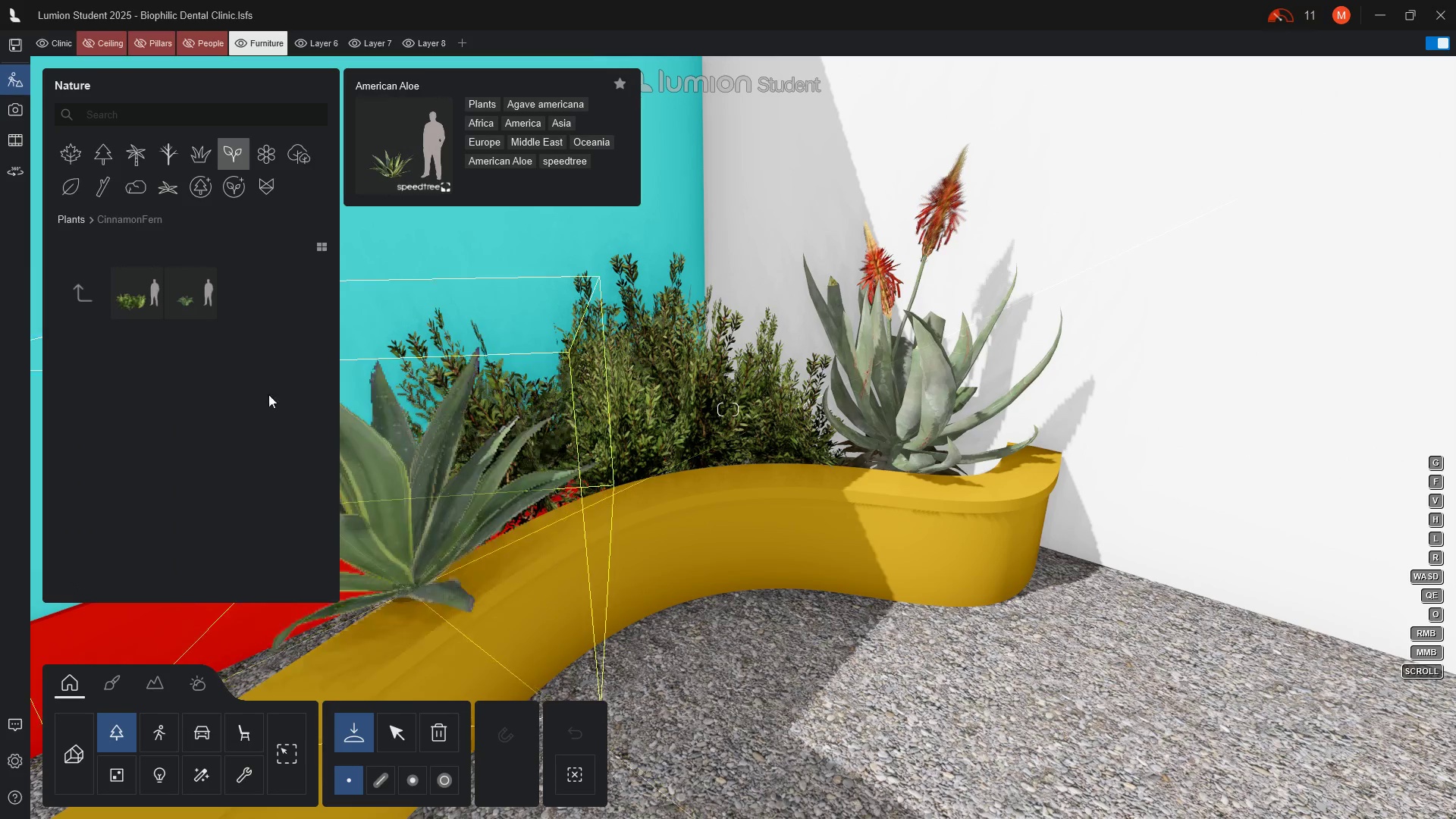 
left_click([127, 301])
 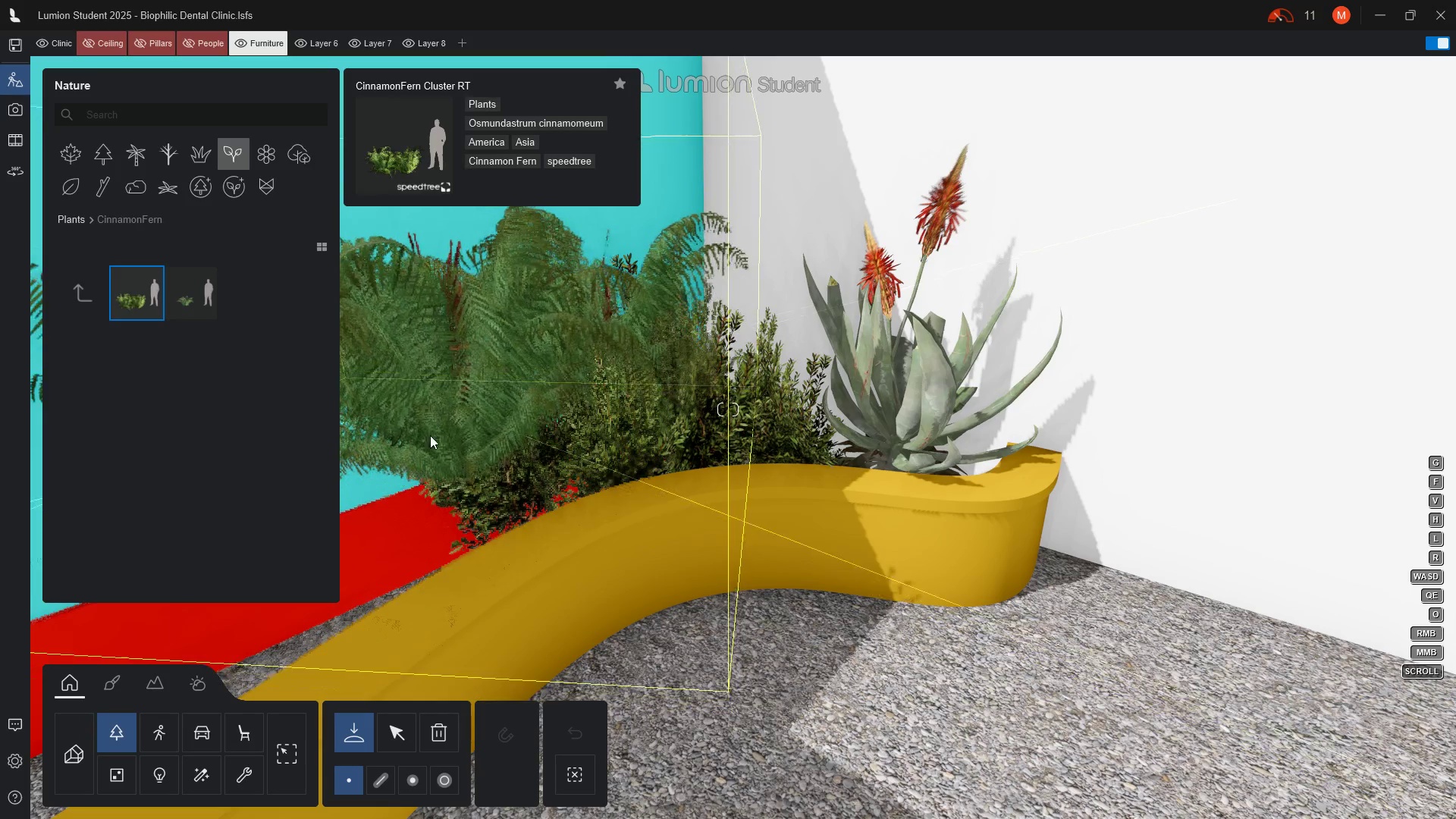 
wait(9.72)
 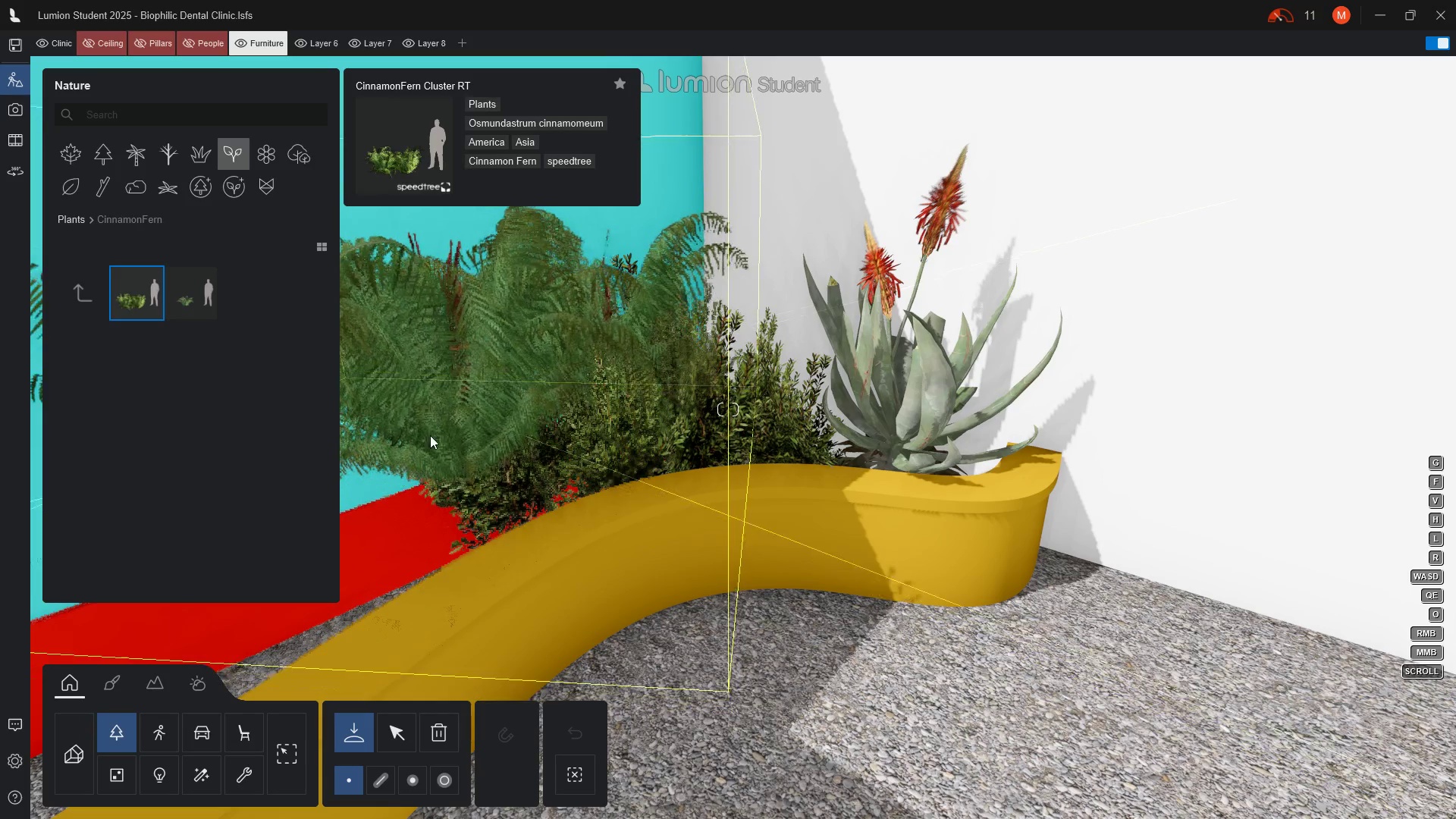 
left_click([1029, 778])
 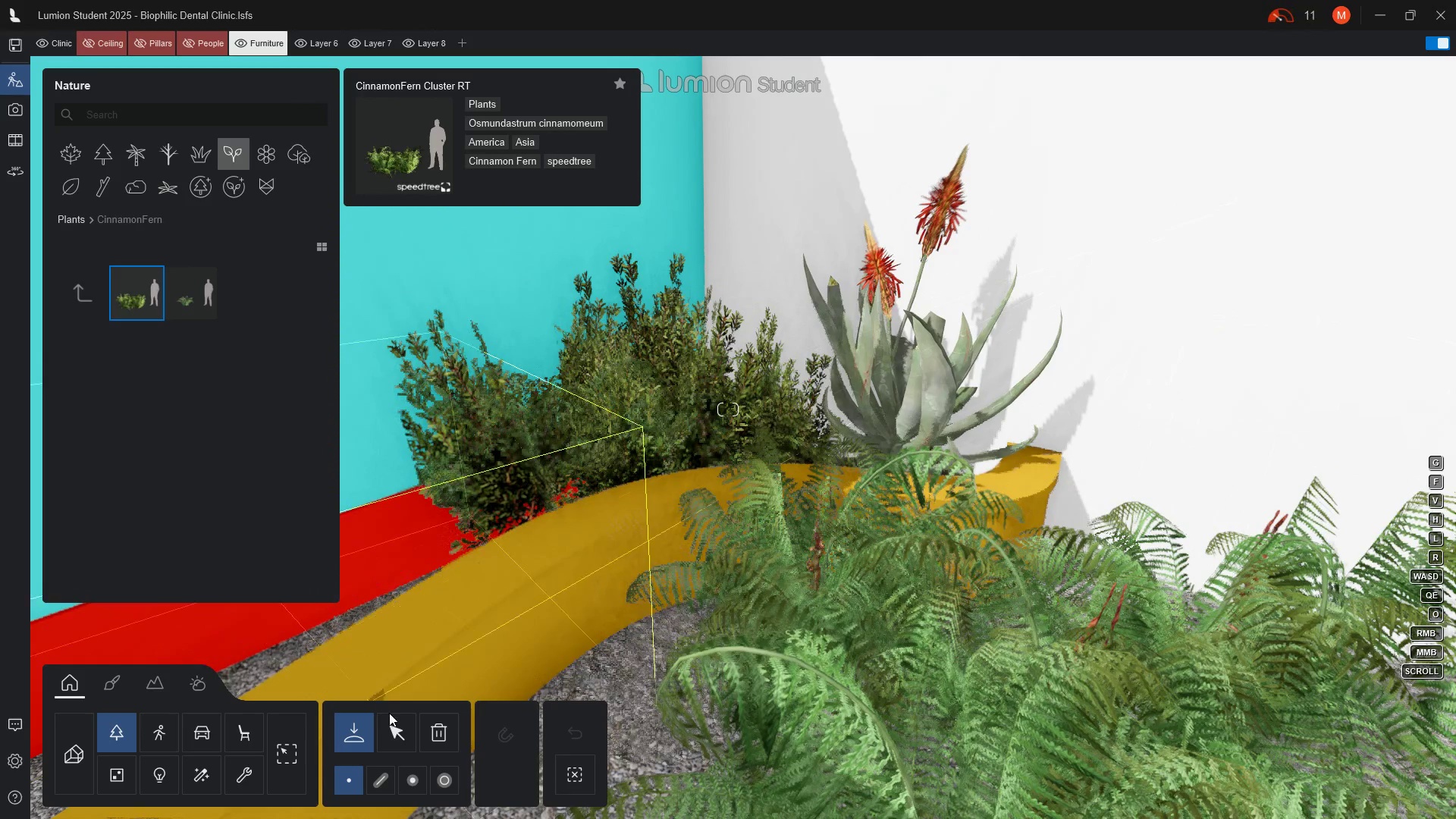 
scroll: coordinate [445, 651], scroll_direction: down, amount: 9.0
 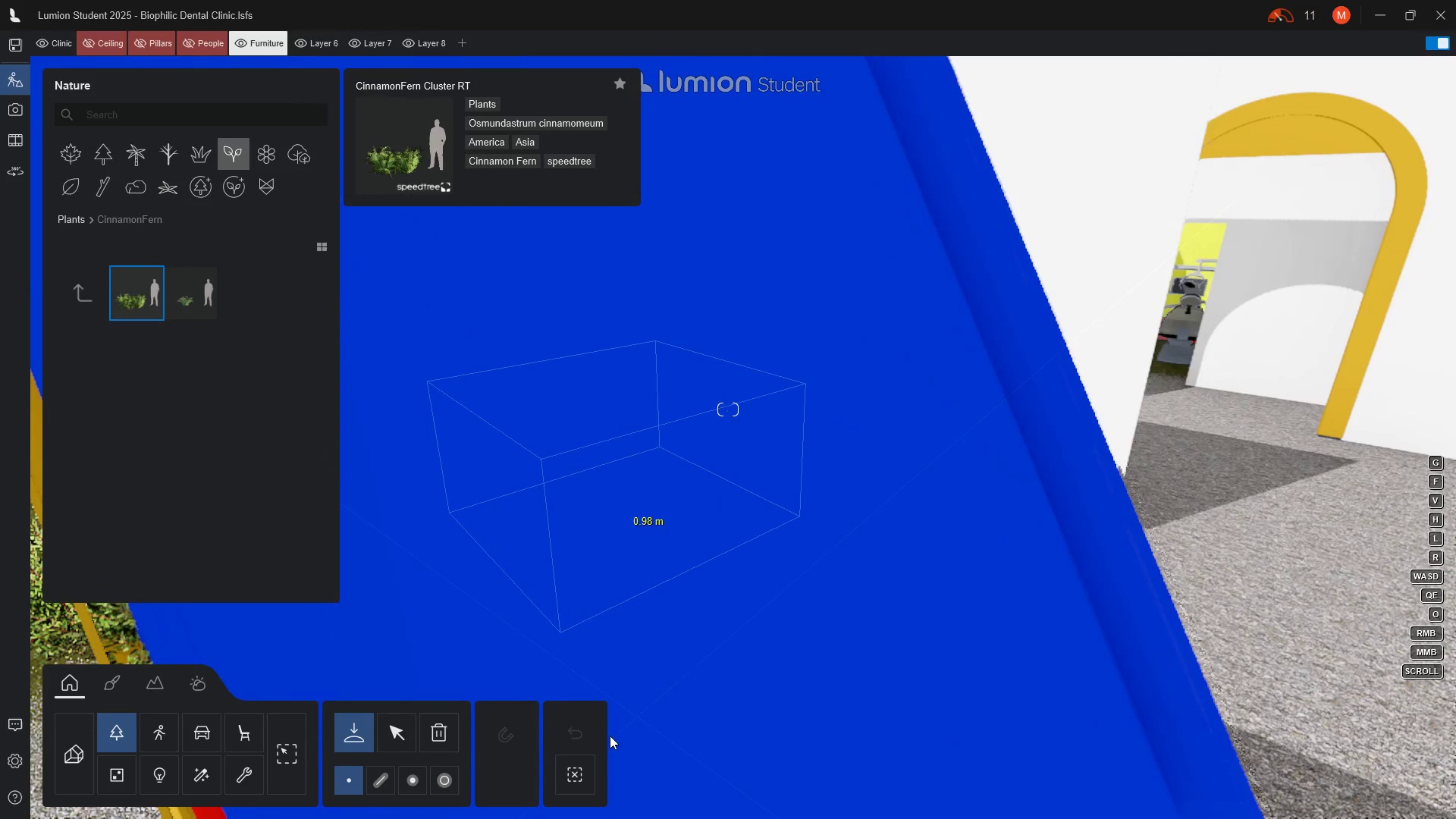 
hold_key(key=Q, duration=0.64)
 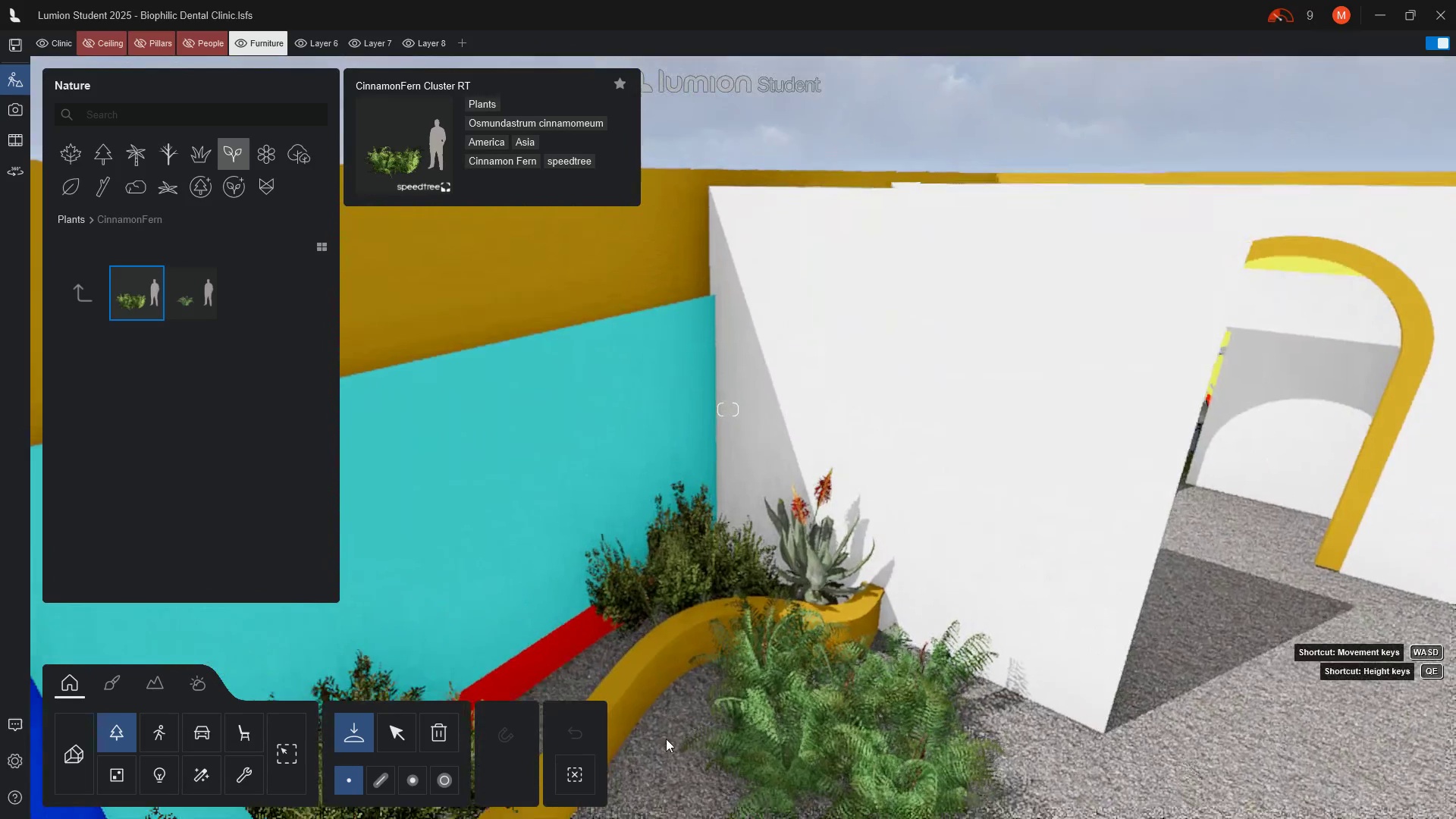 
hold_key(key=Q, duration=14.09)
 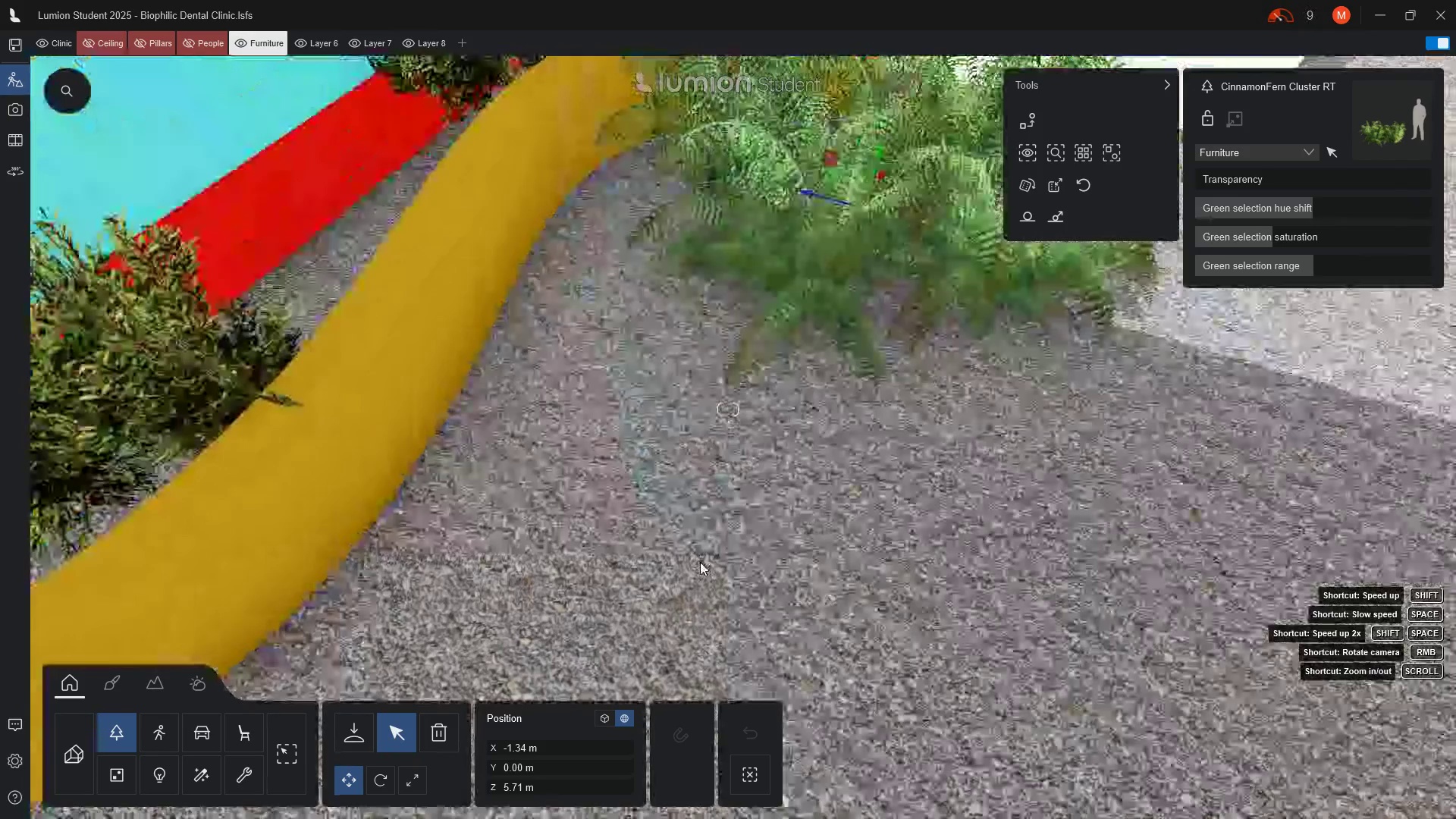 
left_click([396, 738])
 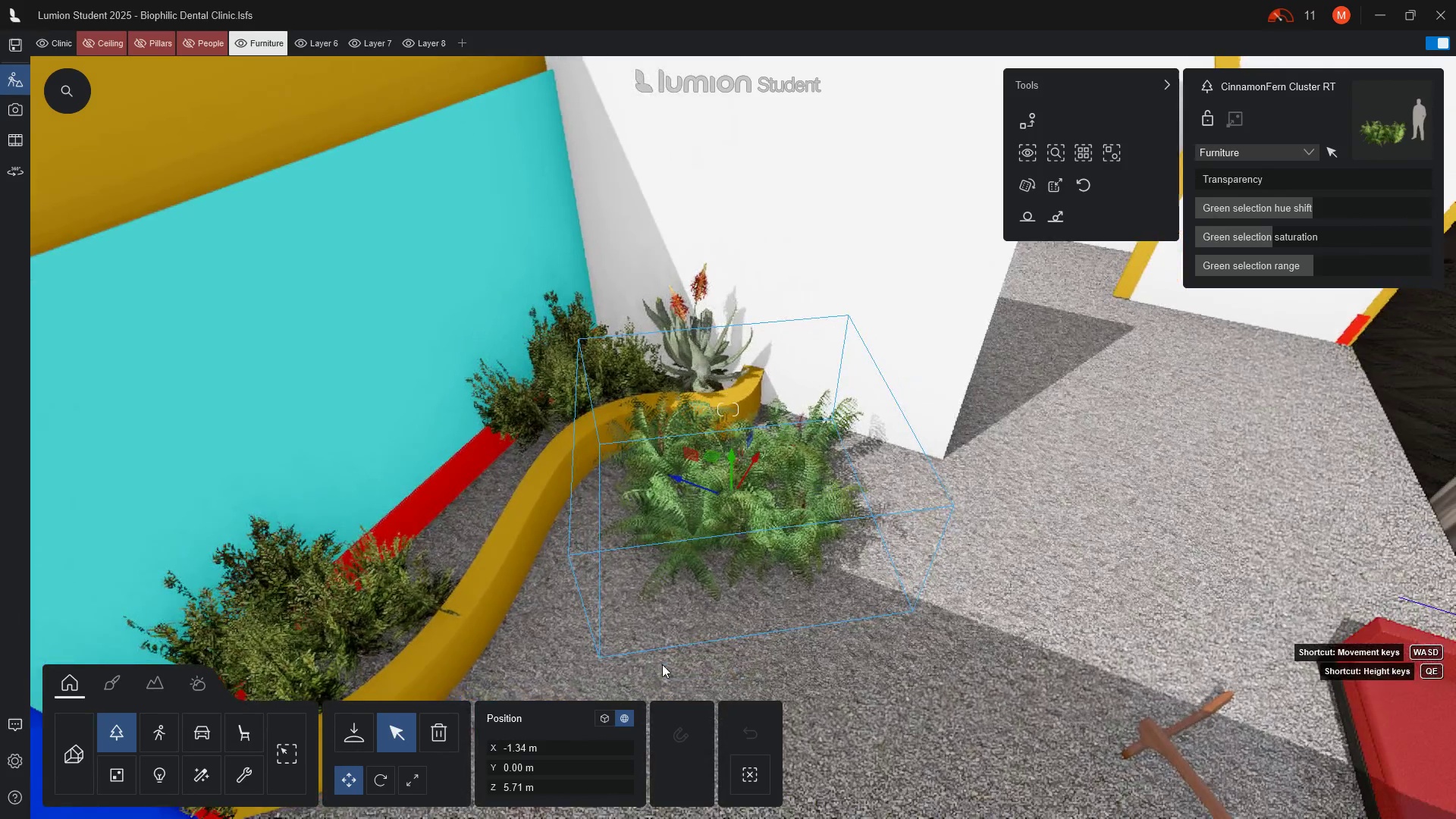 
hold_key(key=W, duration=0.61)
 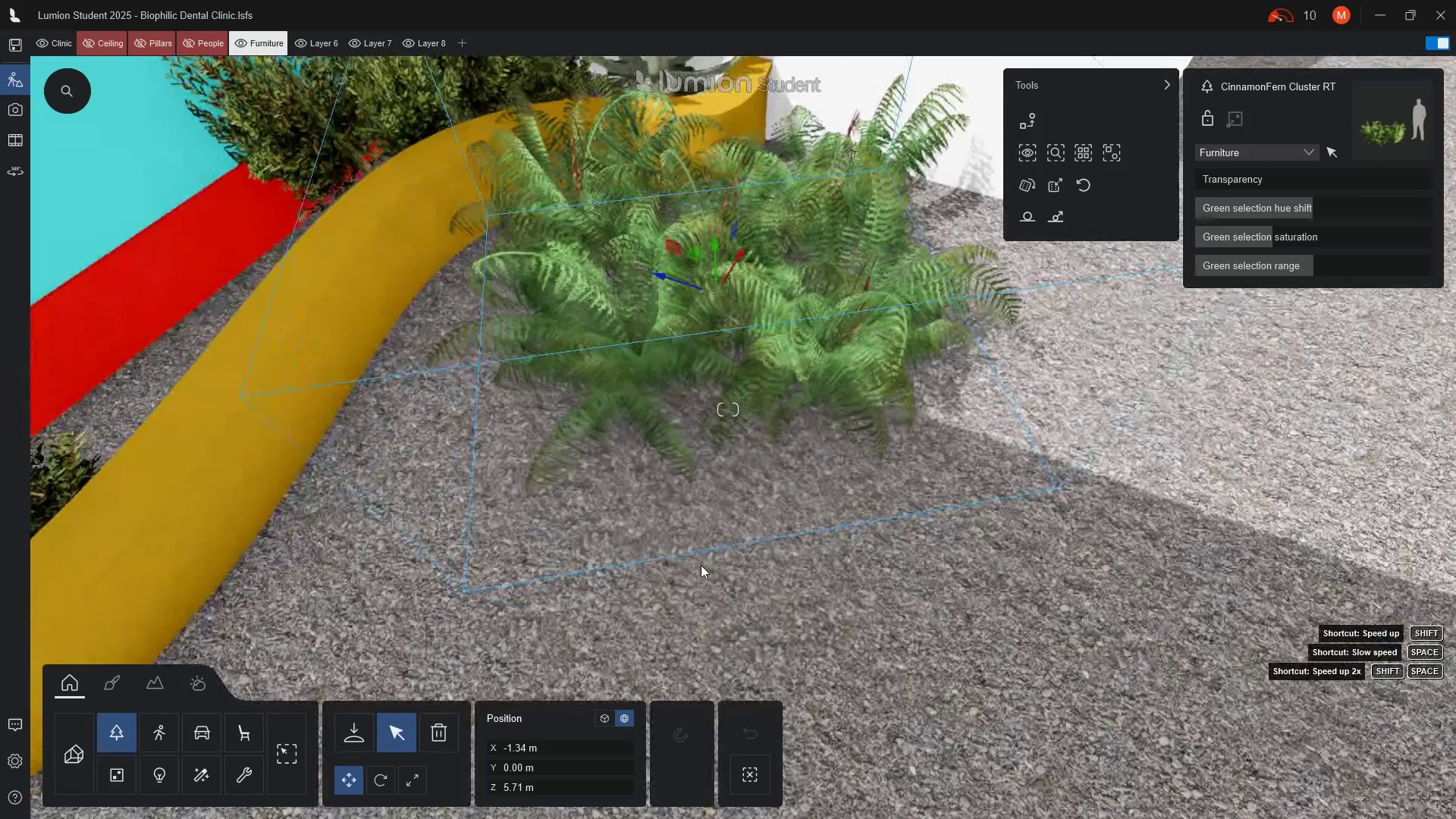 
type(eaq)
 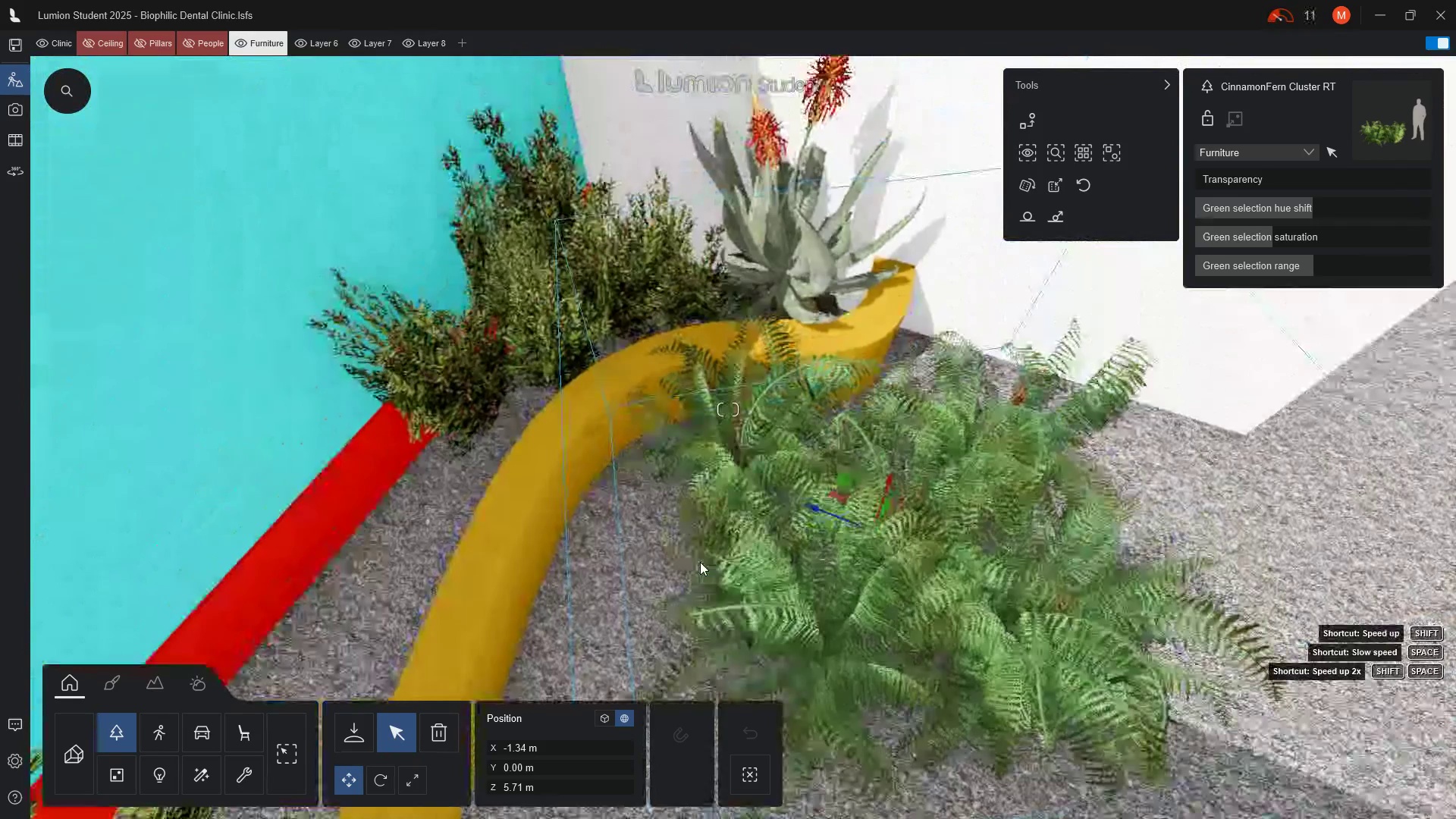 
key(Q)
 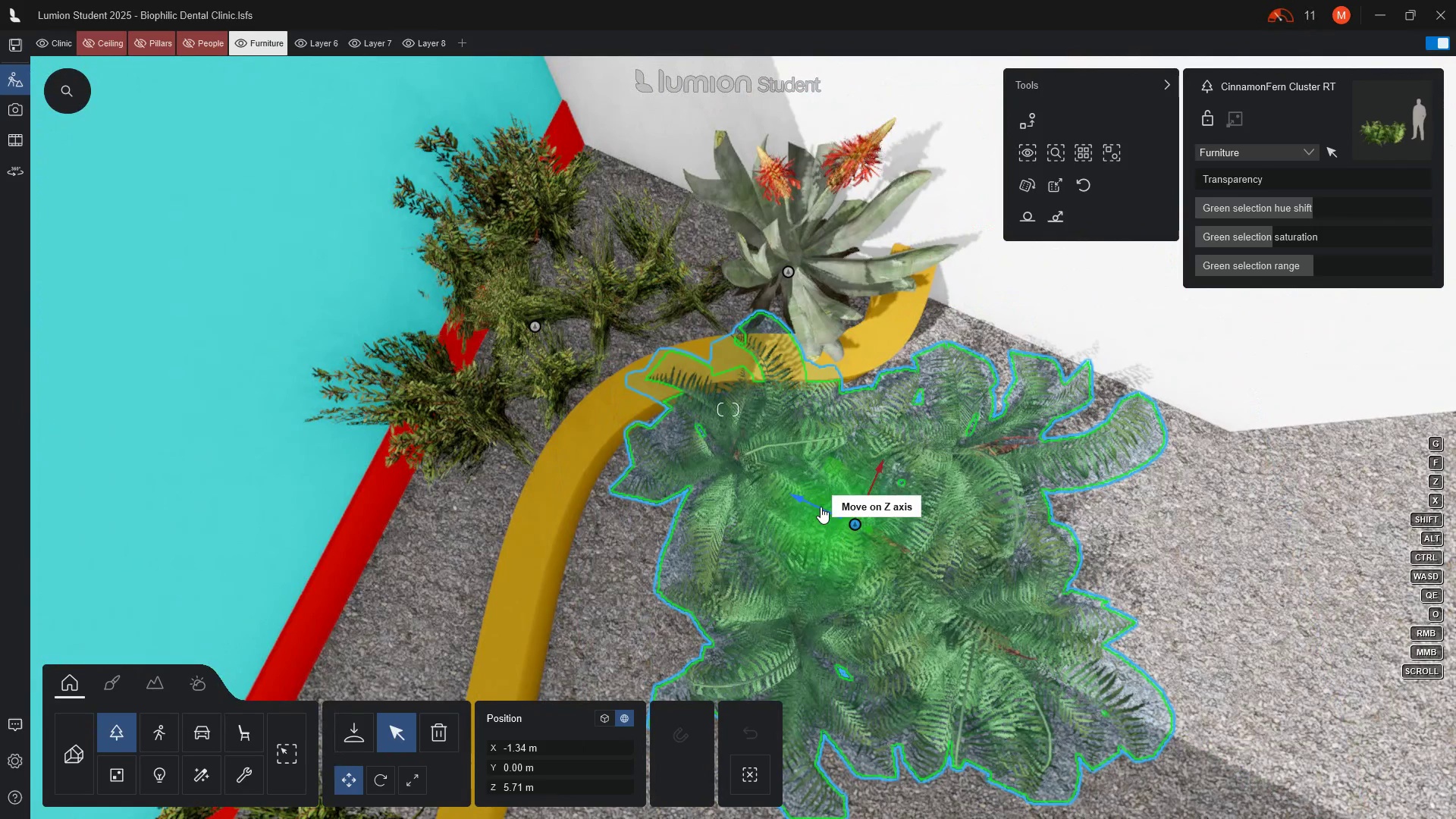 
left_click_drag(start_coordinate=[817, 504], to_coordinate=[440, 532])
 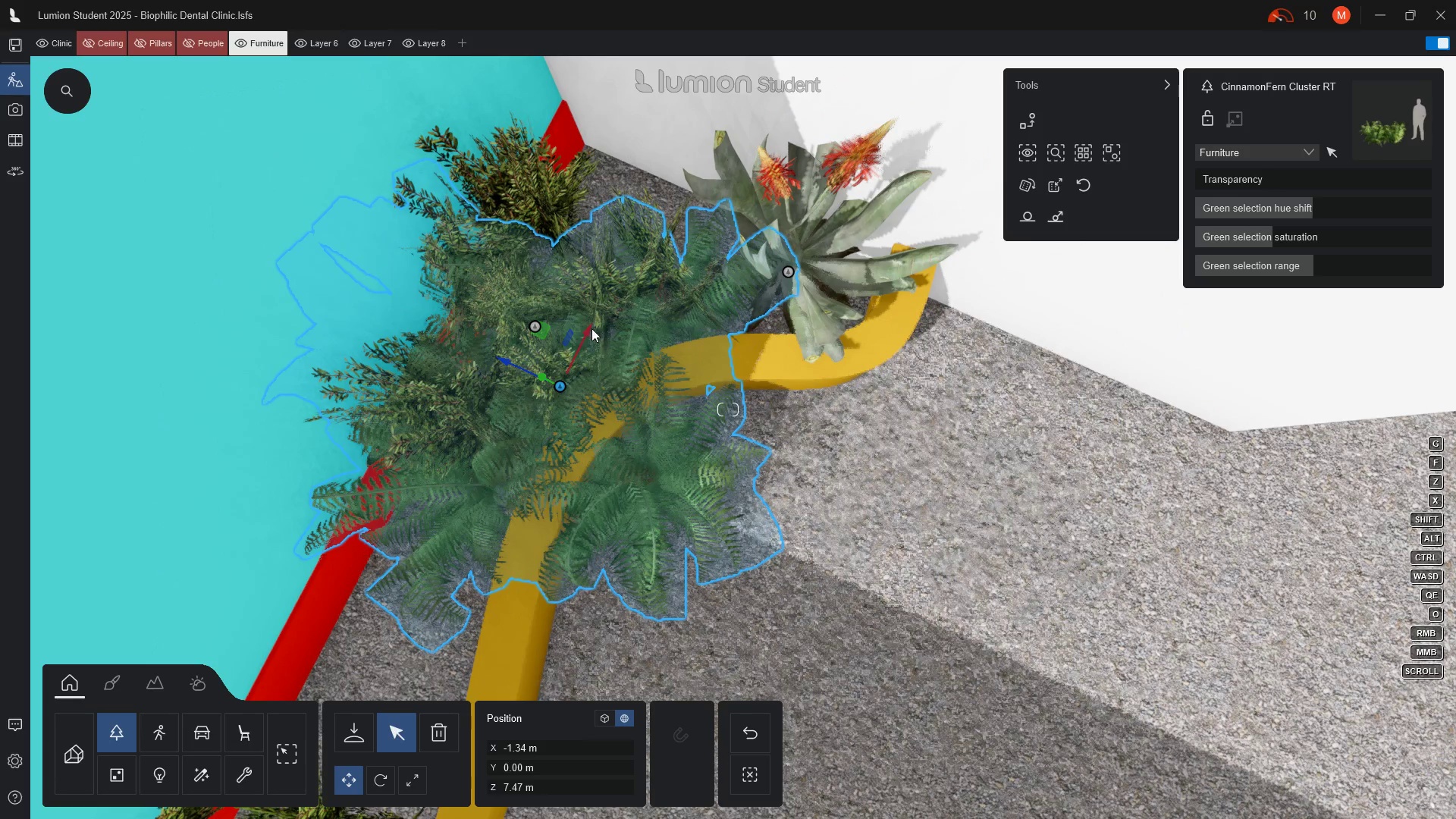 
left_click_drag(start_coordinate=[592, 328], to_coordinate=[430, 527])
 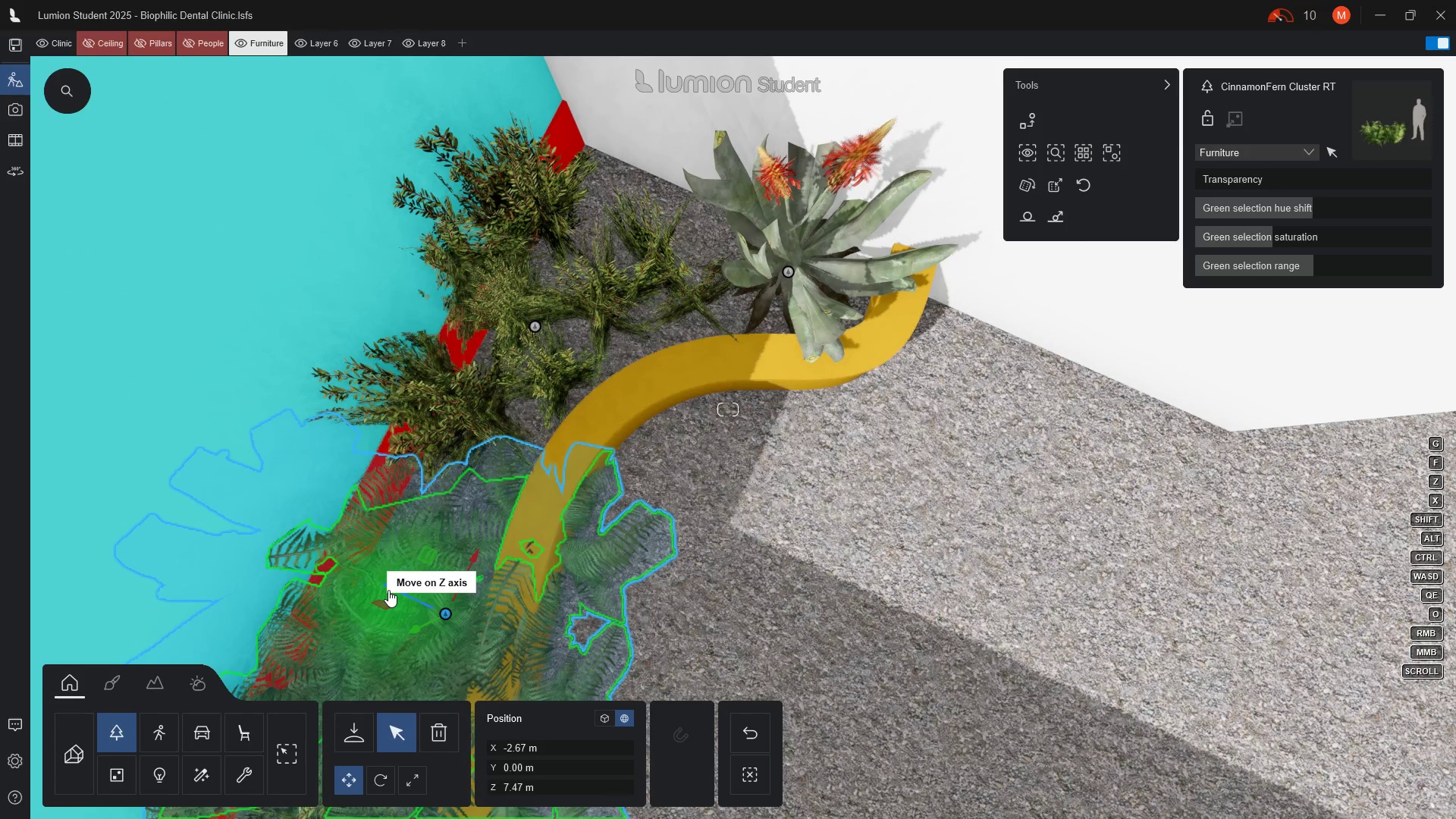 
left_click_drag(start_coordinate=[390, 590], to_coordinate=[366, 578])
 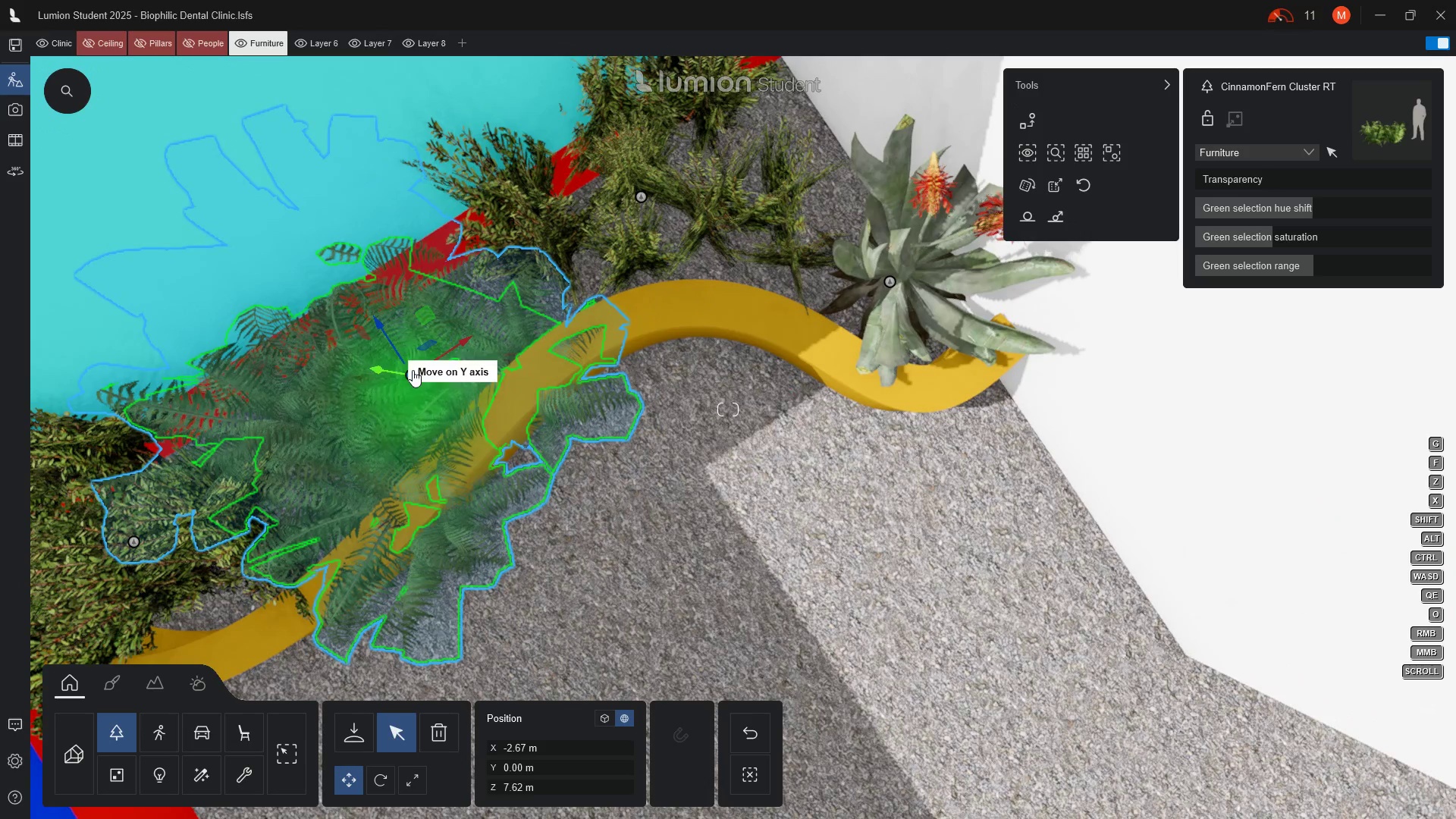 
left_click_drag(start_coordinate=[381, 369], to_coordinate=[331, 368])
 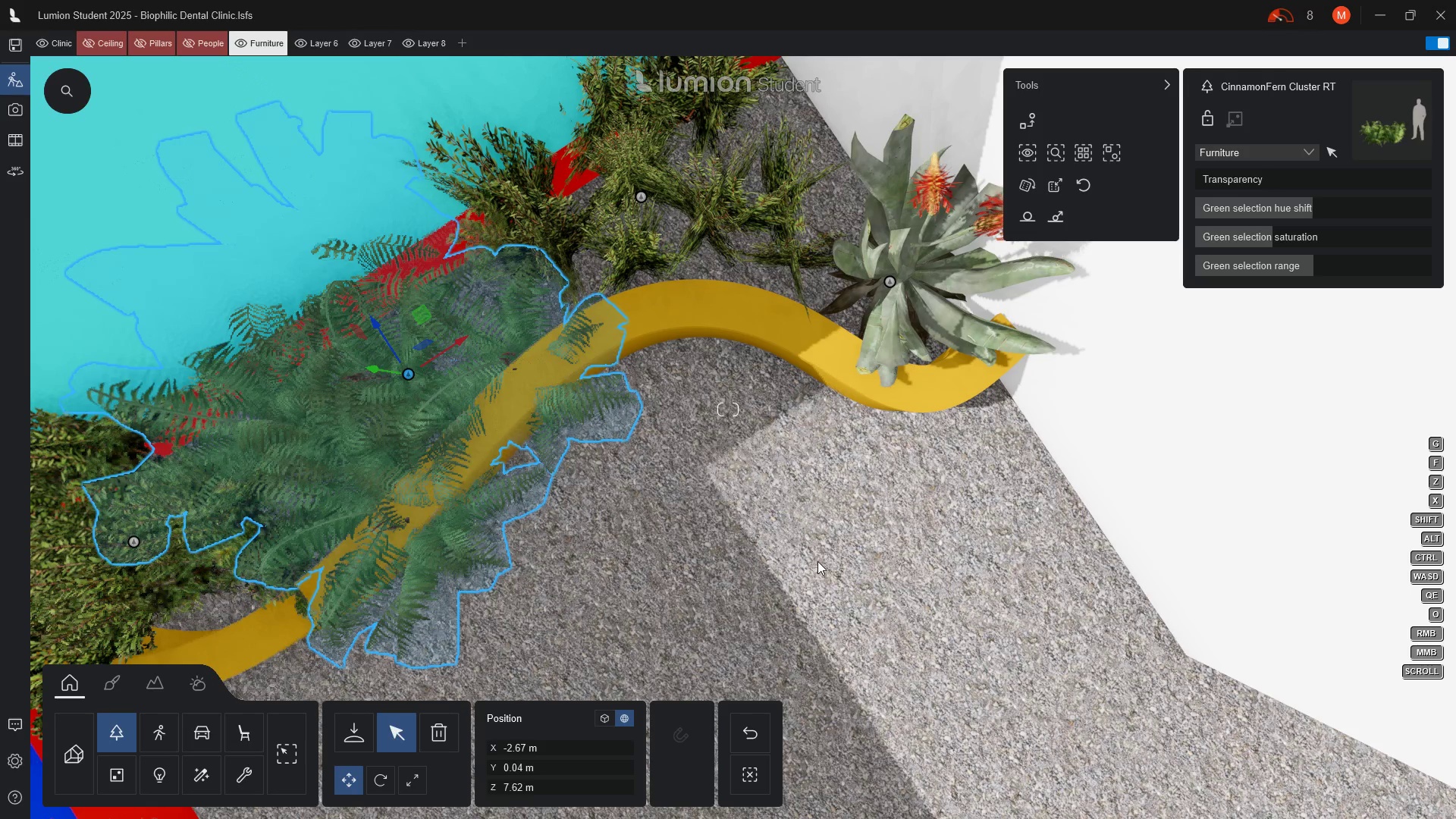 
hold_key(key=E, duration=0.81)
 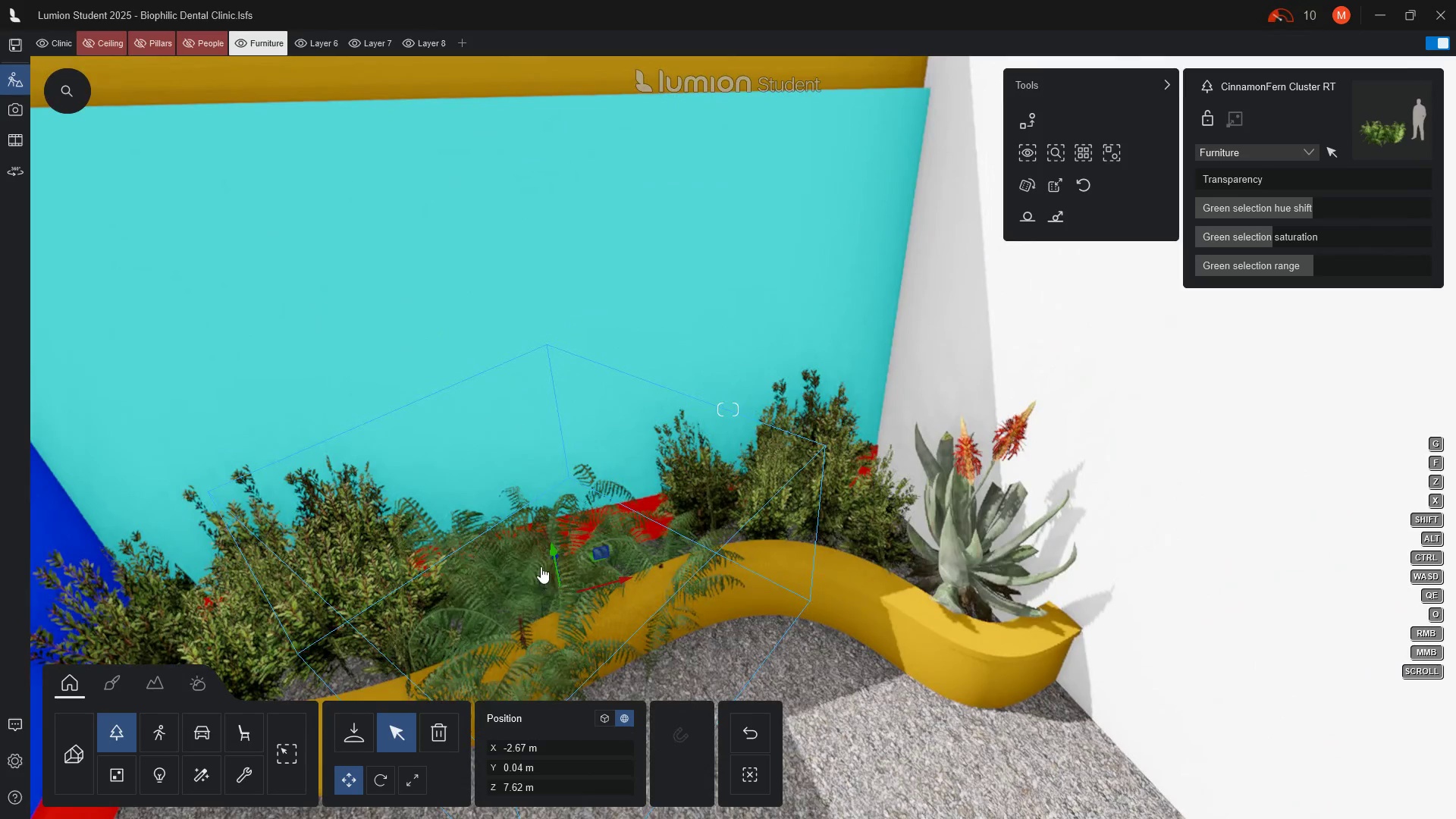 
left_click_drag(start_coordinate=[552, 553], to_coordinate=[552, 522])
 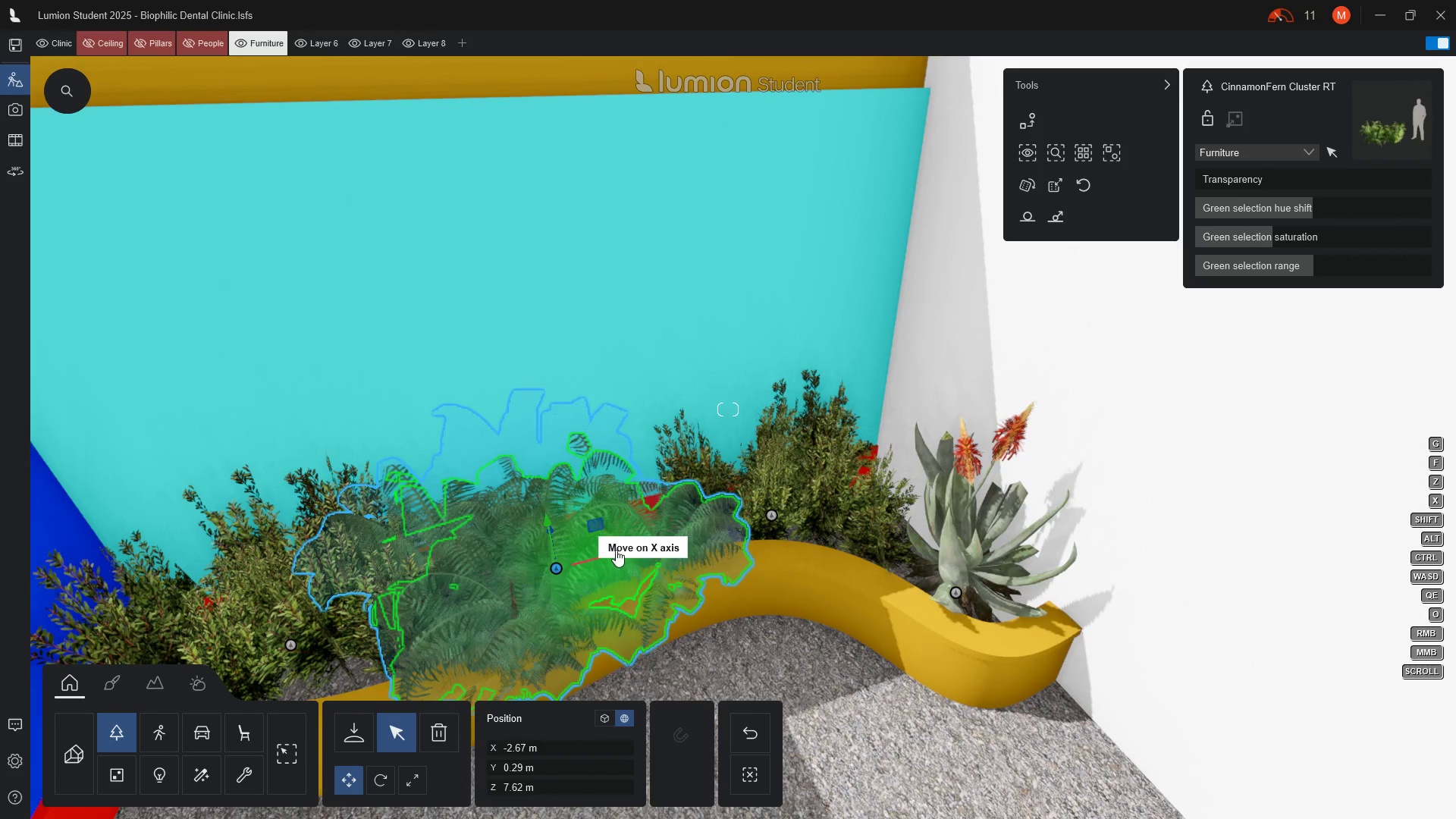 
left_click_drag(start_coordinate=[616, 550], to_coordinate=[646, 536])
 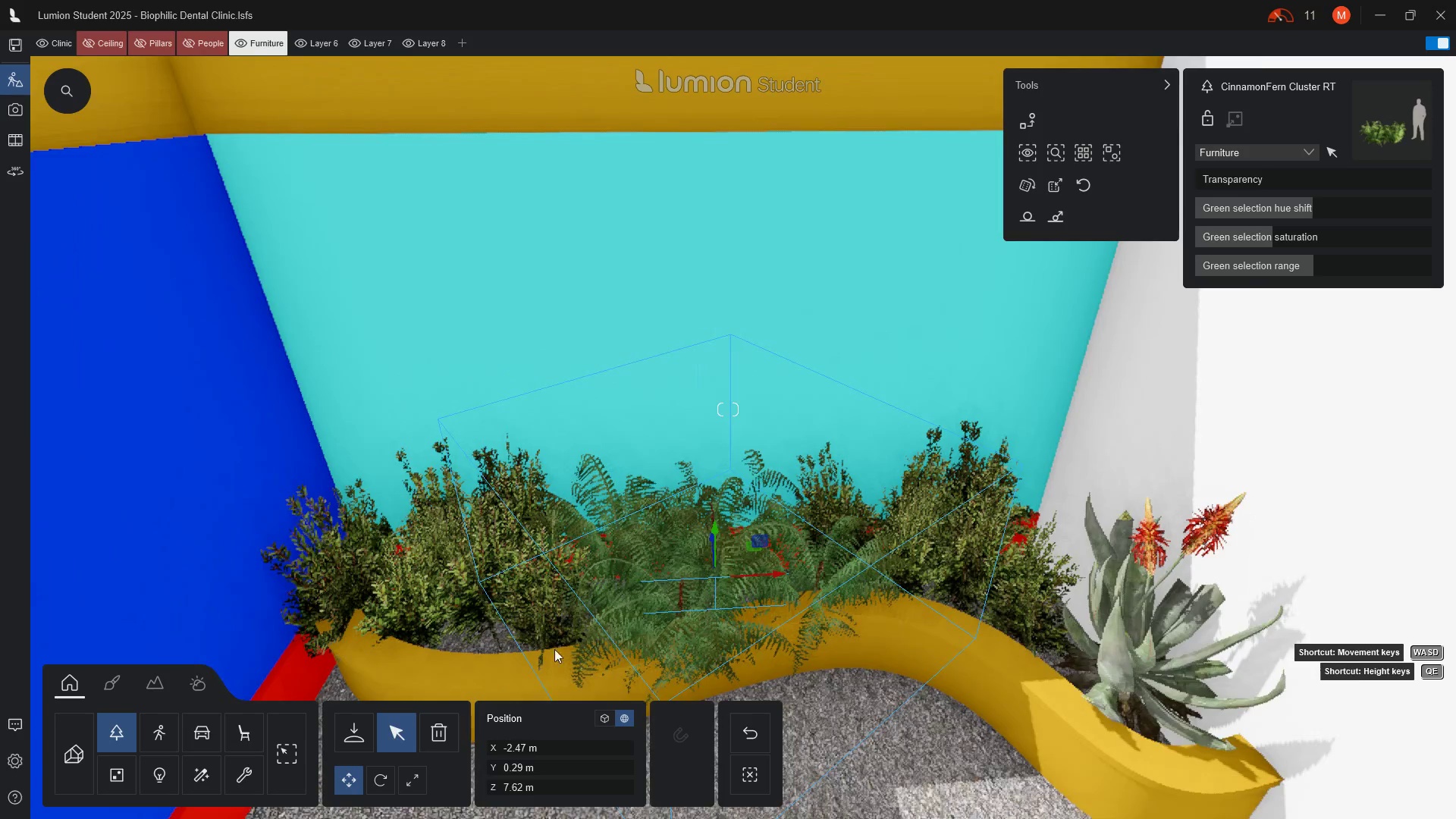 
wait(6.53)
 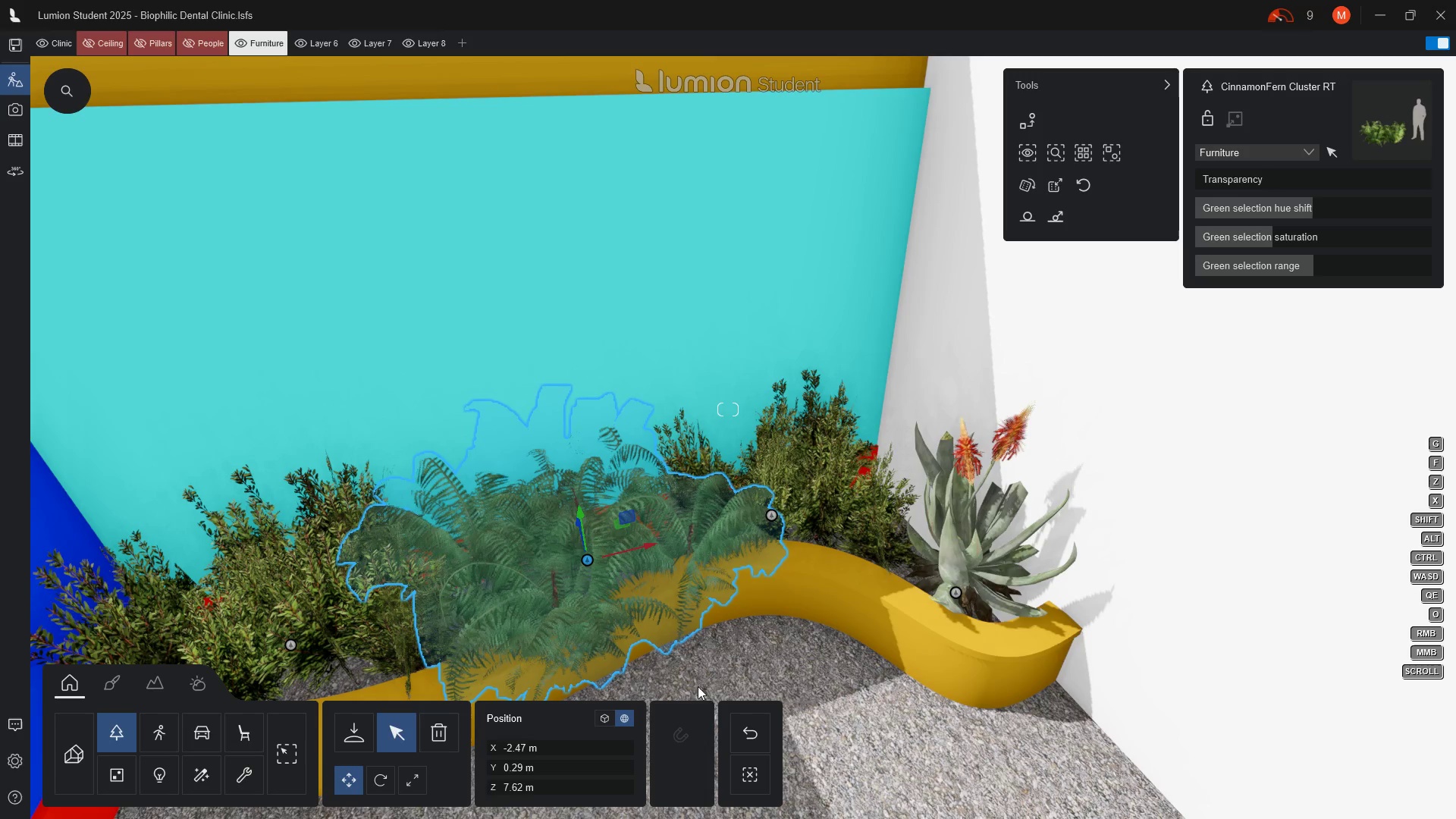 
hold_key(key=D, duration=0.53)
 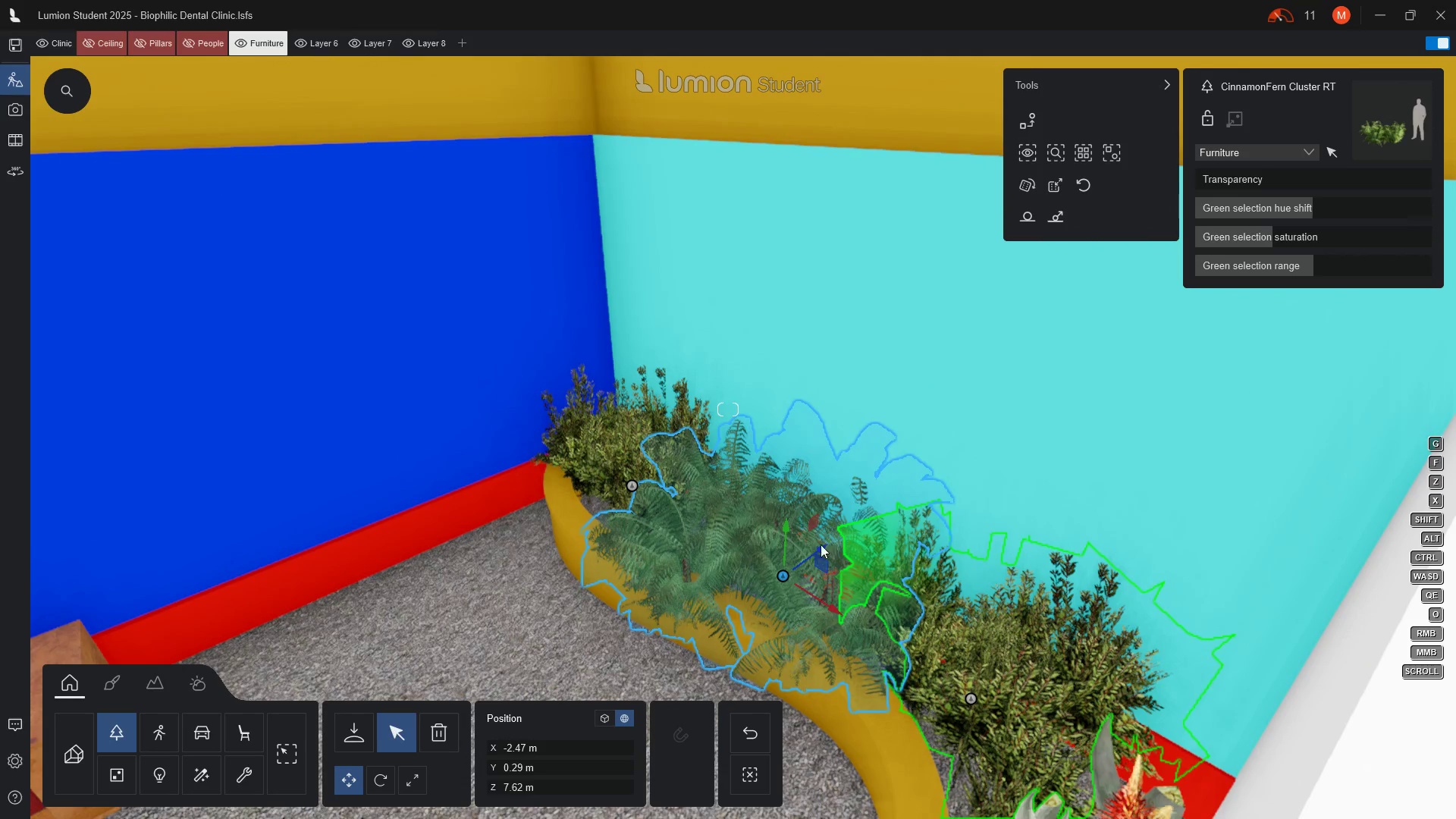 
left_click_drag(start_coordinate=[821, 550], to_coordinate=[839, 538])
 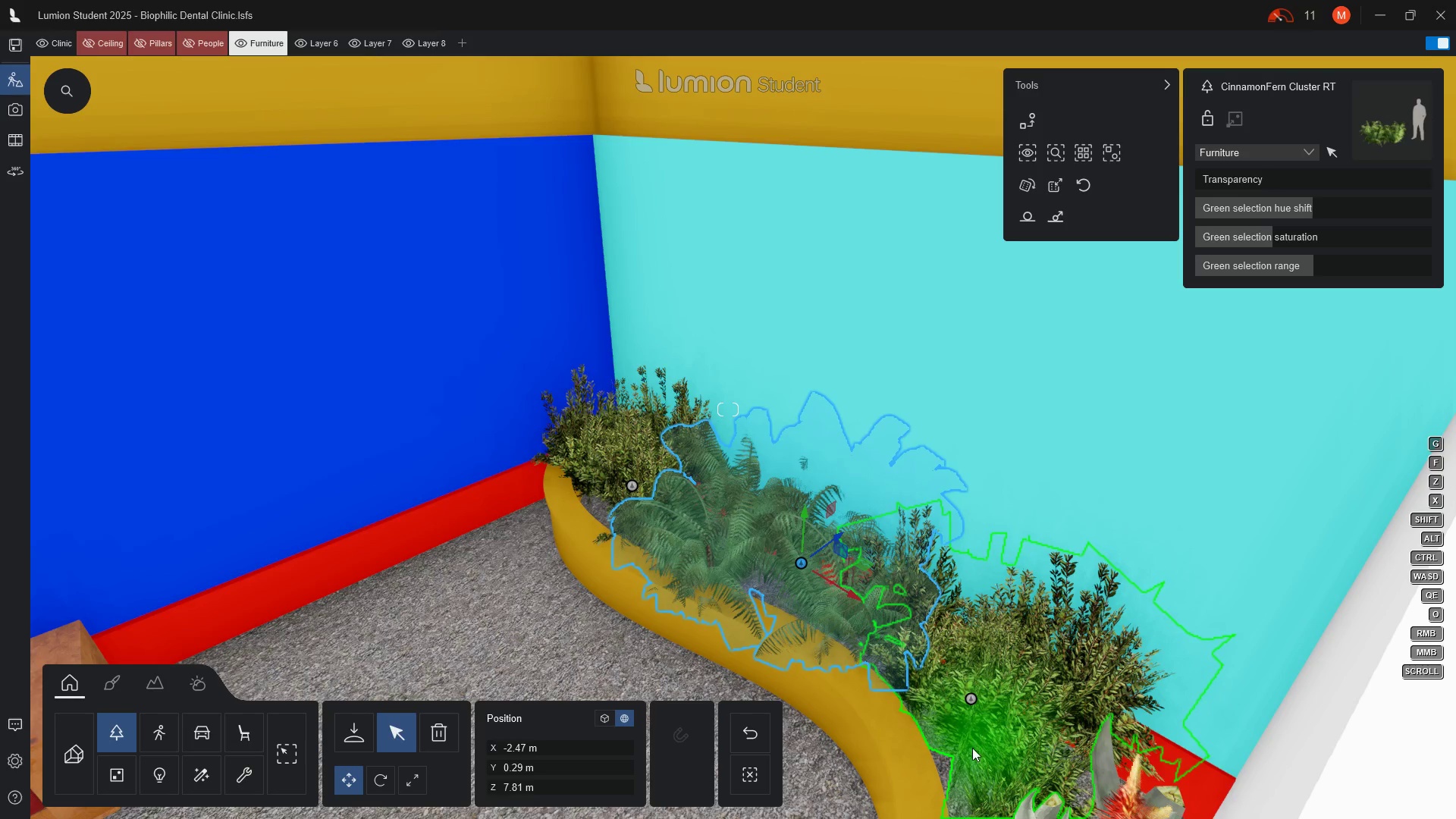 
left_click([972, 695])
 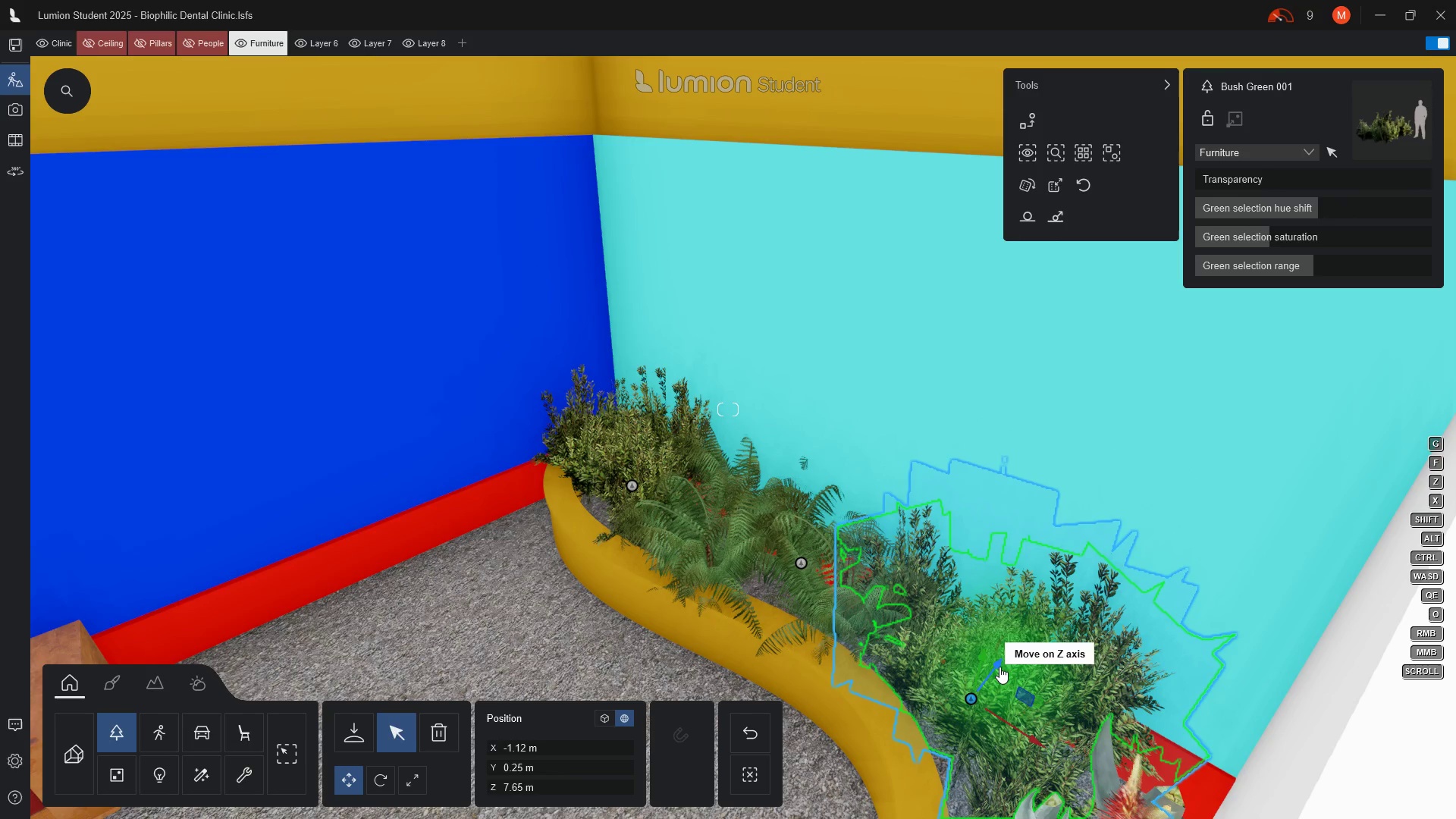 
left_click_drag(start_coordinate=[998, 667], to_coordinate=[993, 674])
 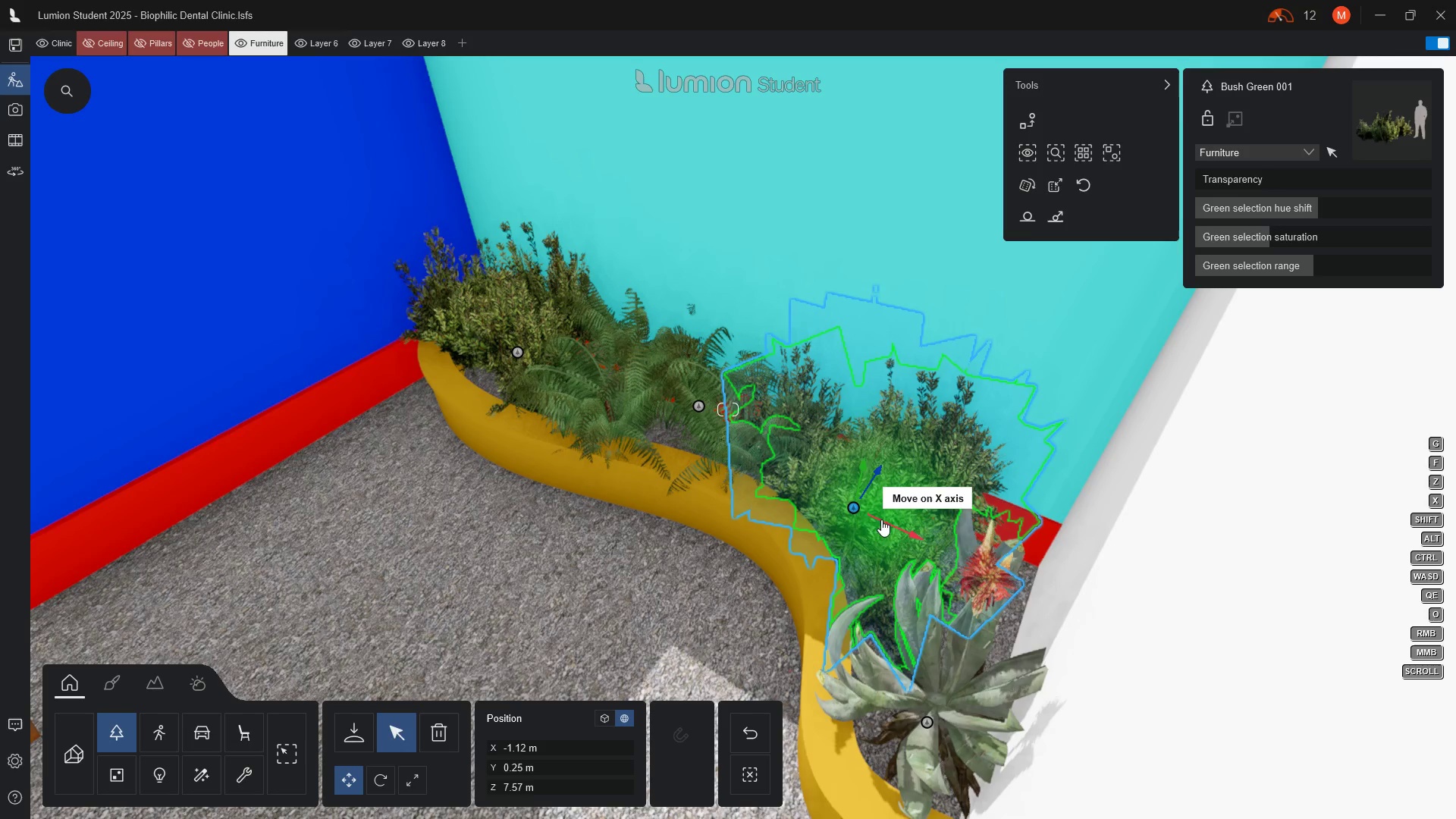 
wait(5.17)
 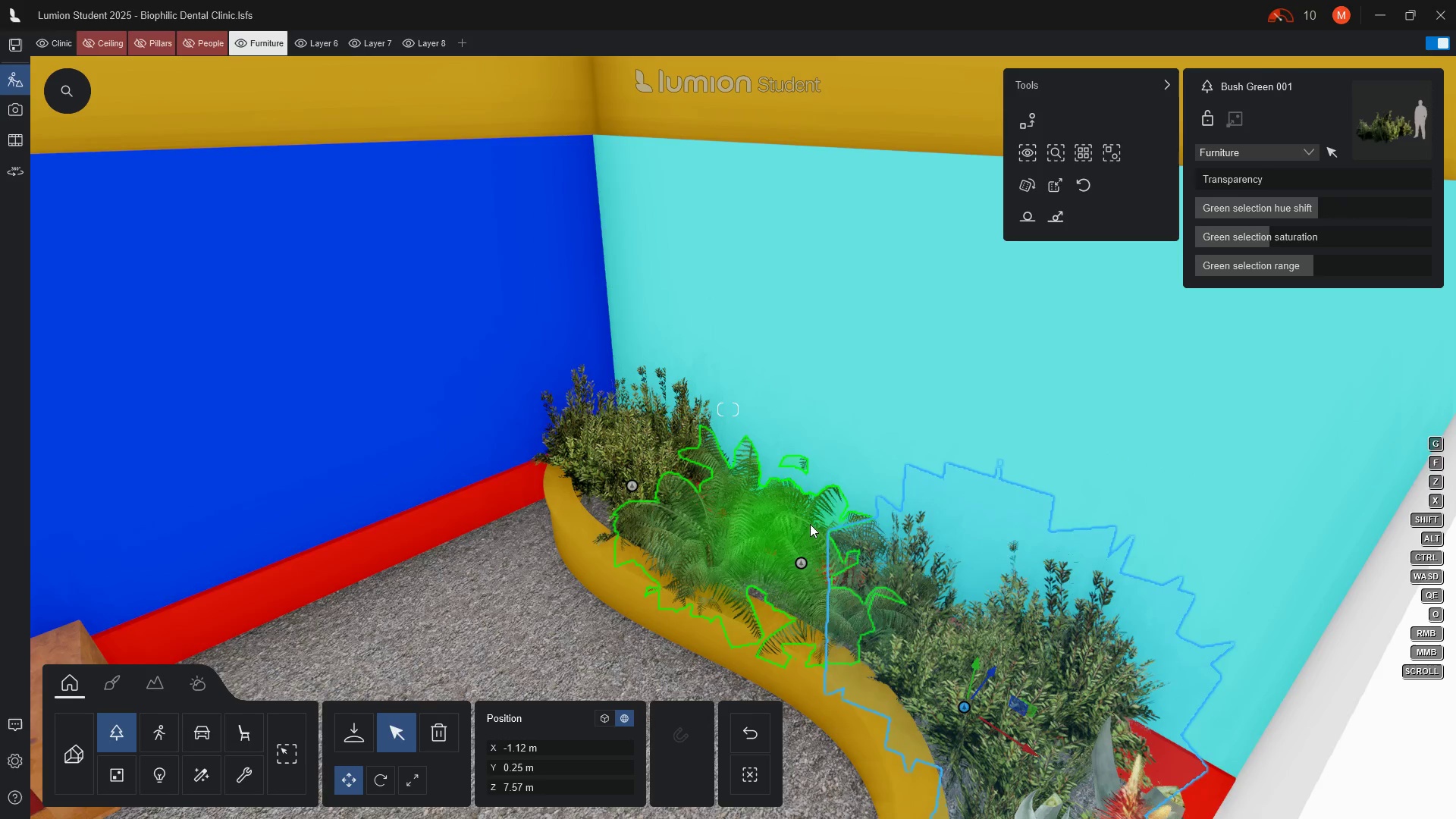 
left_click_drag(start_coordinate=[905, 528], to_coordinate=[924, 547])
 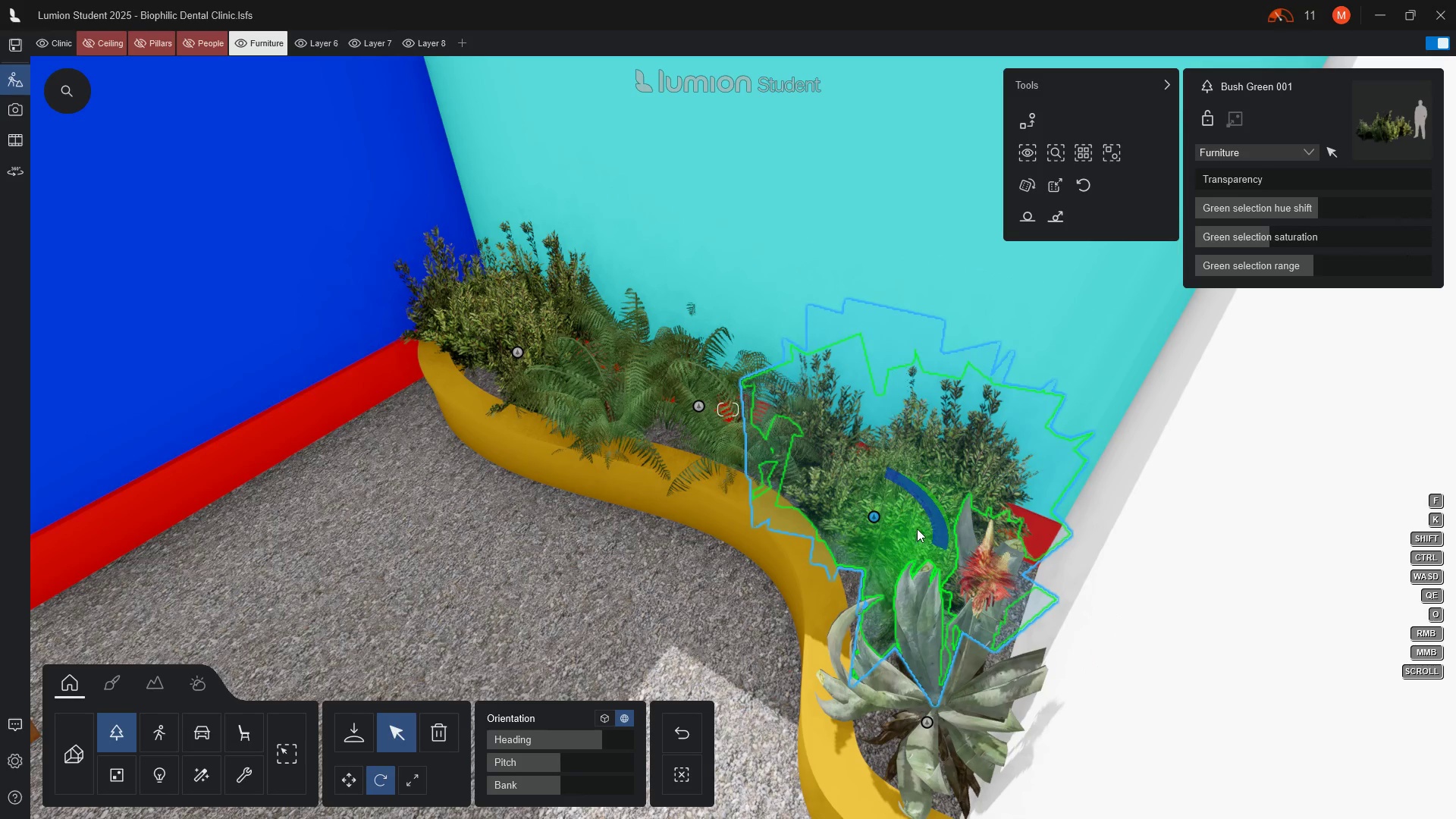 
left_click_drag(start_coordinate=[937, 504], to_coordinate=[971, 516])
 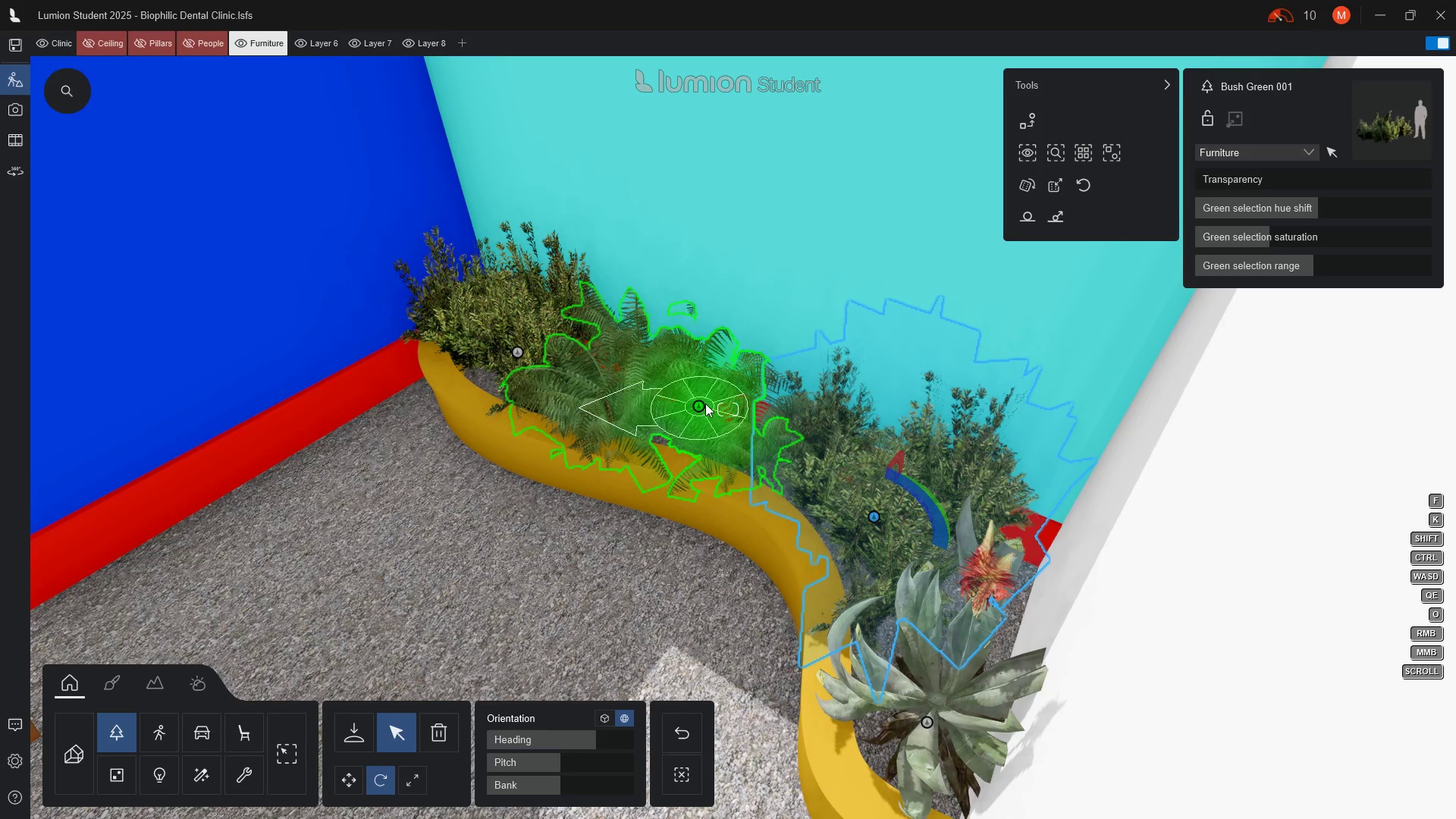 
left_click_drag(start_coordinate=[701, 402], to_coordinate=[671, 446])
 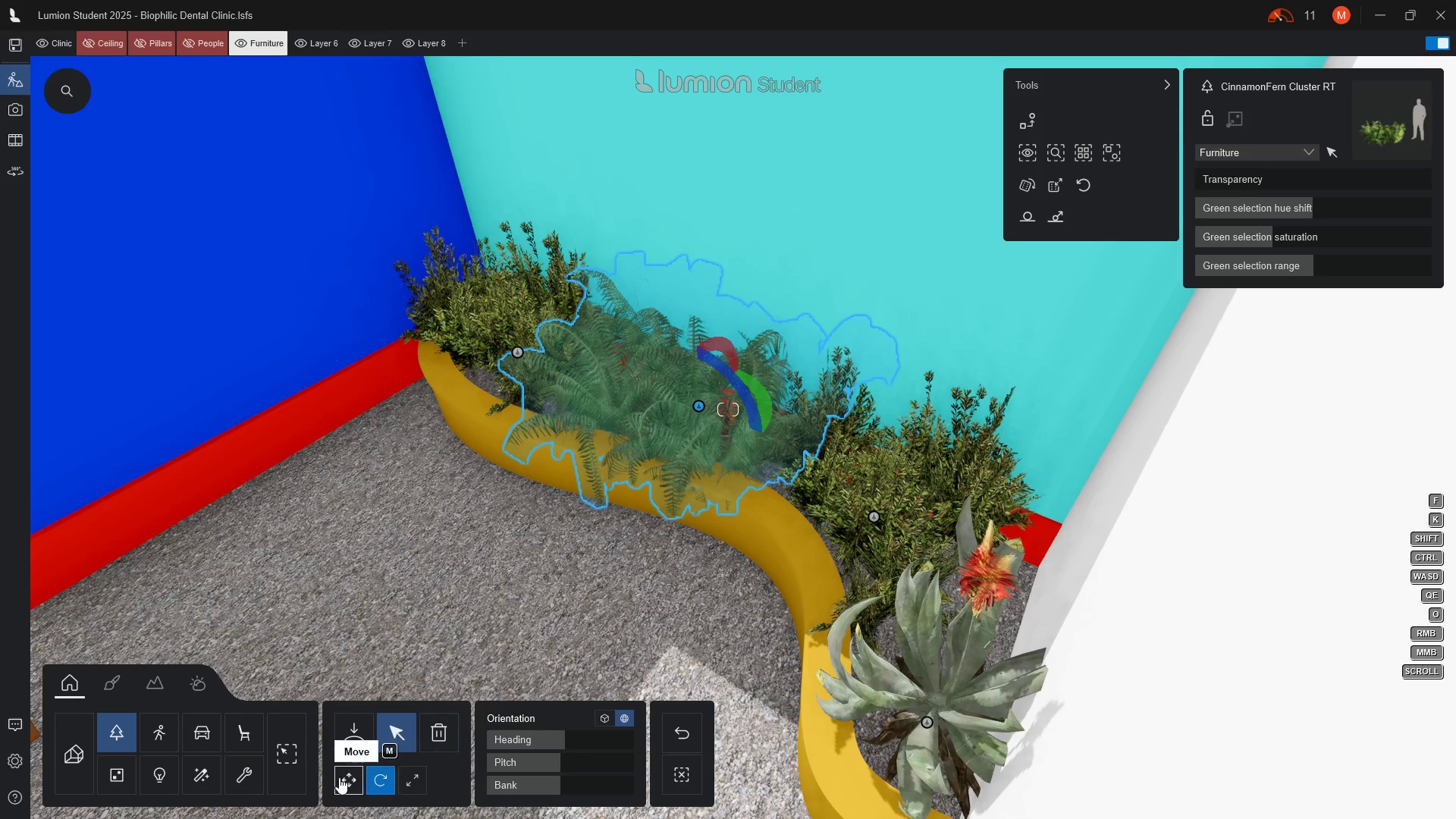 
left_click_drag(start_coordinate=[352, 738], to_coordinate=[356, 739])
 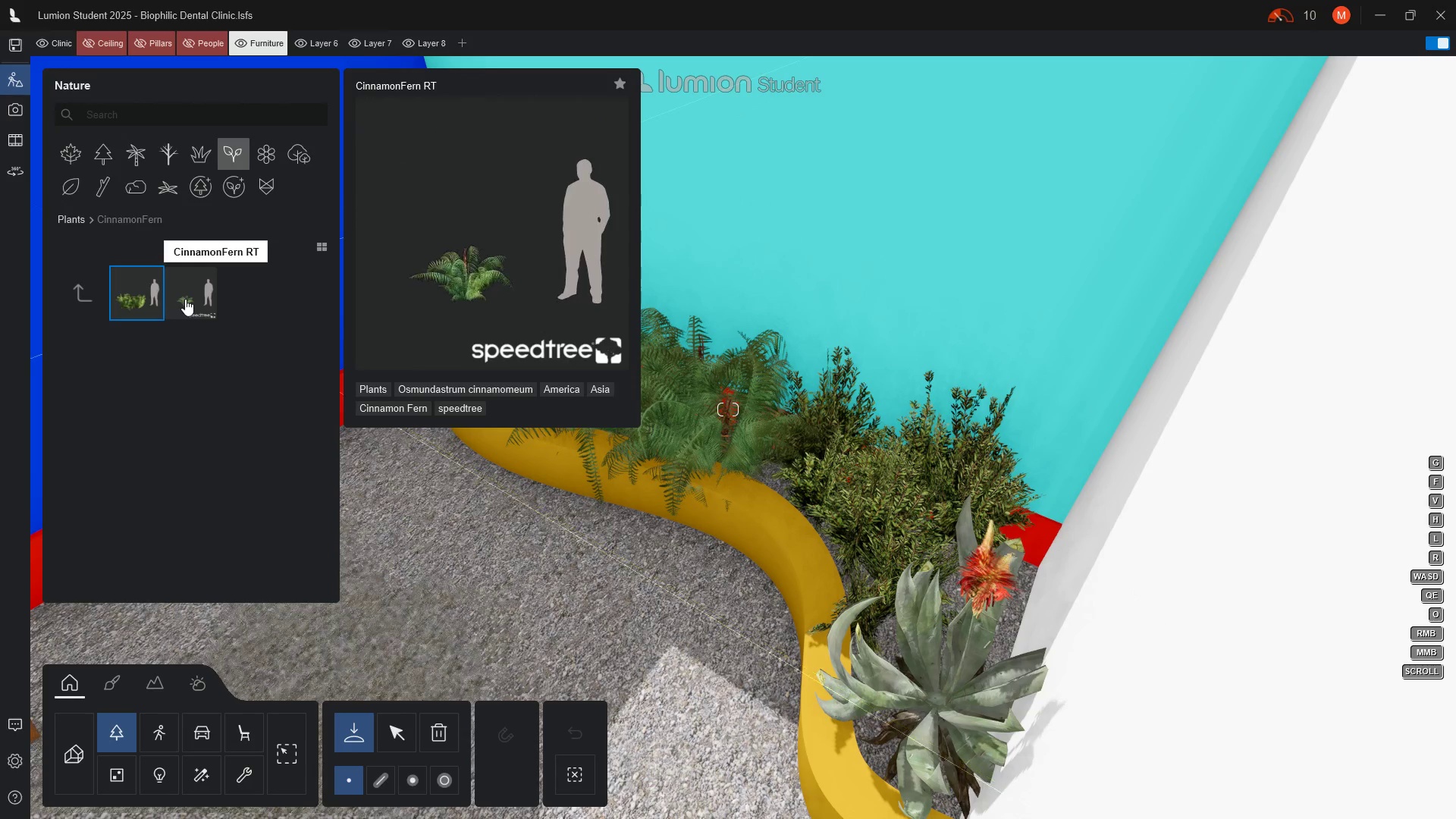 
left_click([185, 299])
 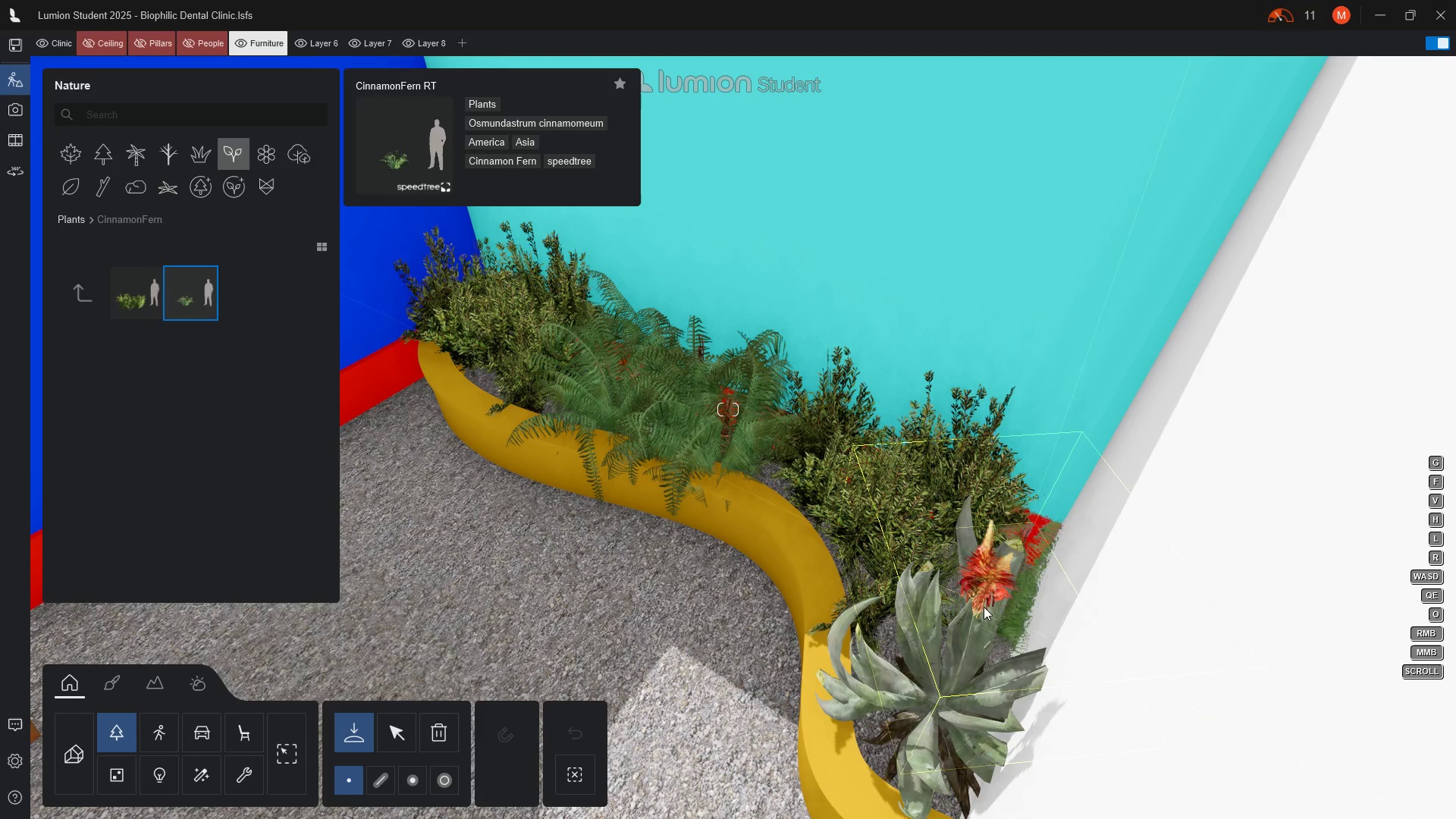 
wait(5.91)
 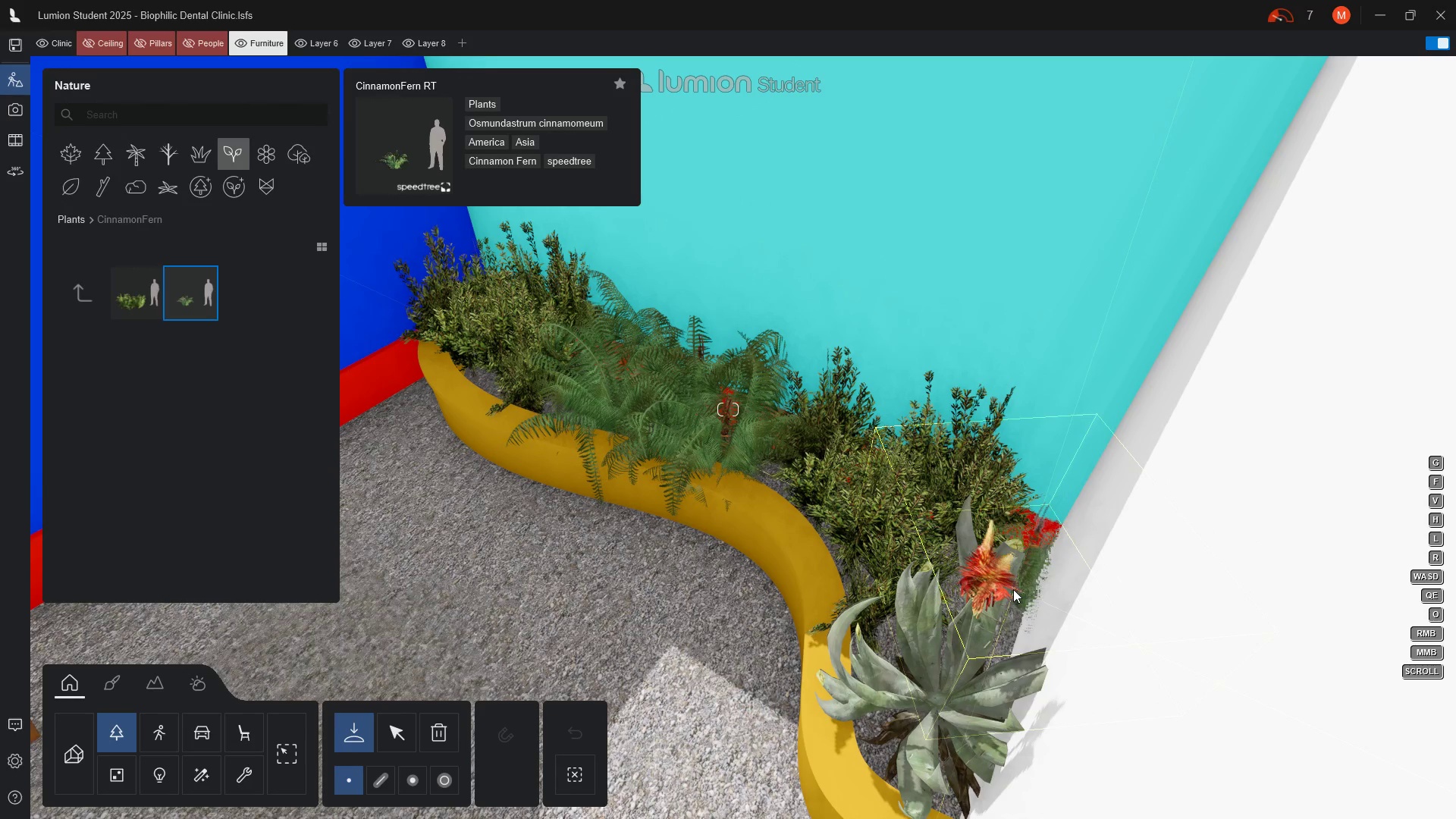 
left_click([968, 598])
 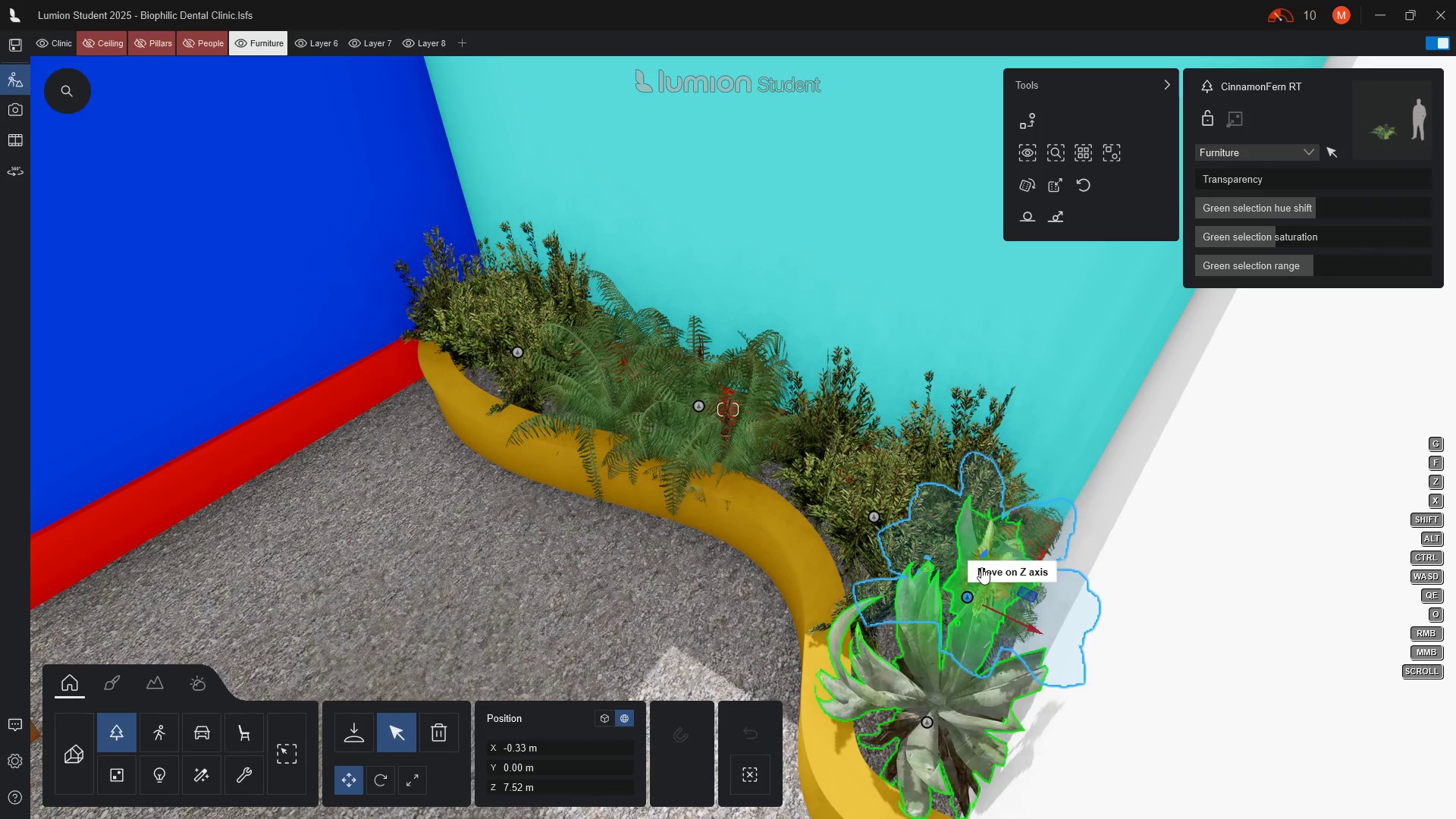 
wait(7.69)
 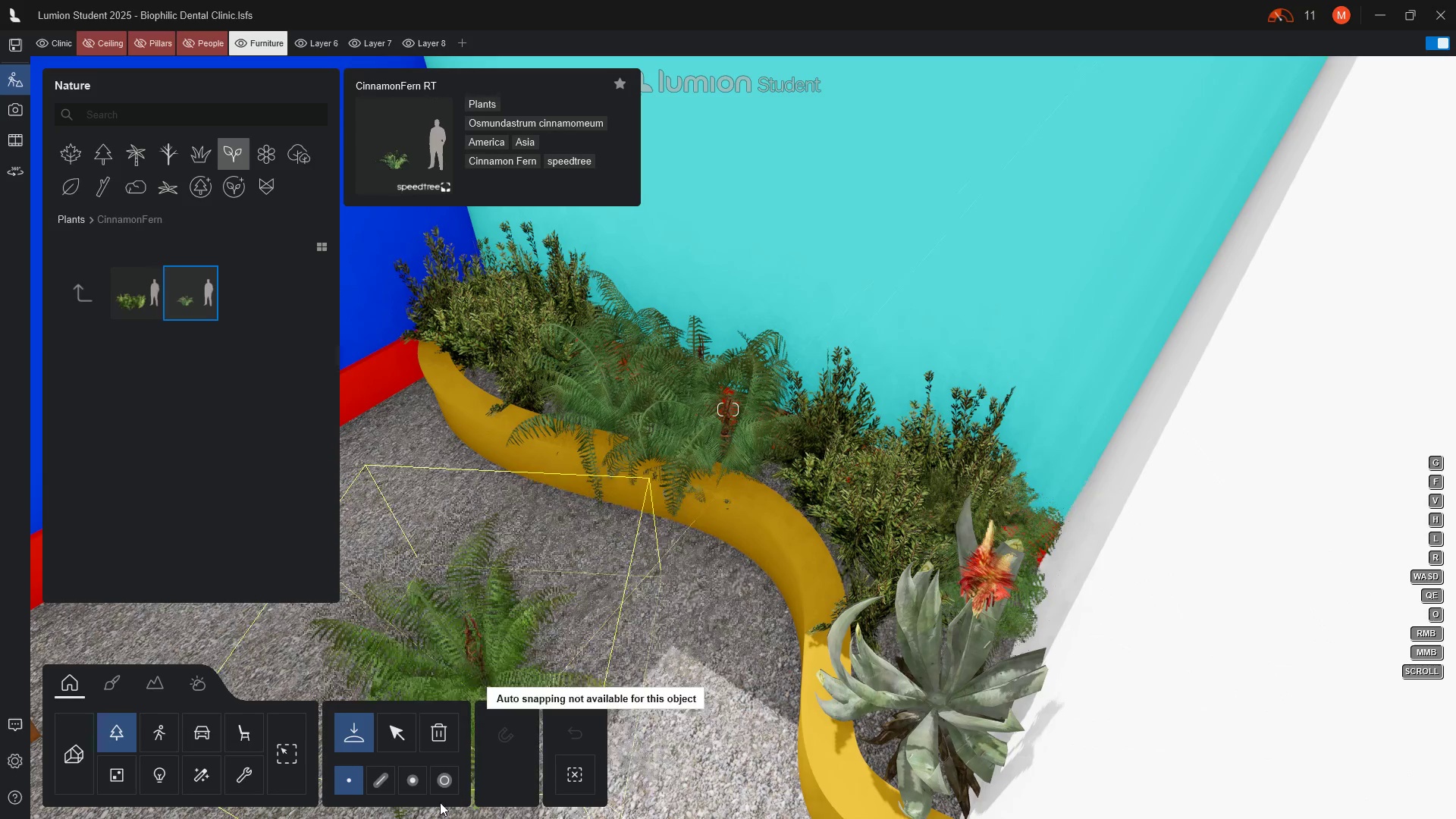 
left_click([1043, 526])
 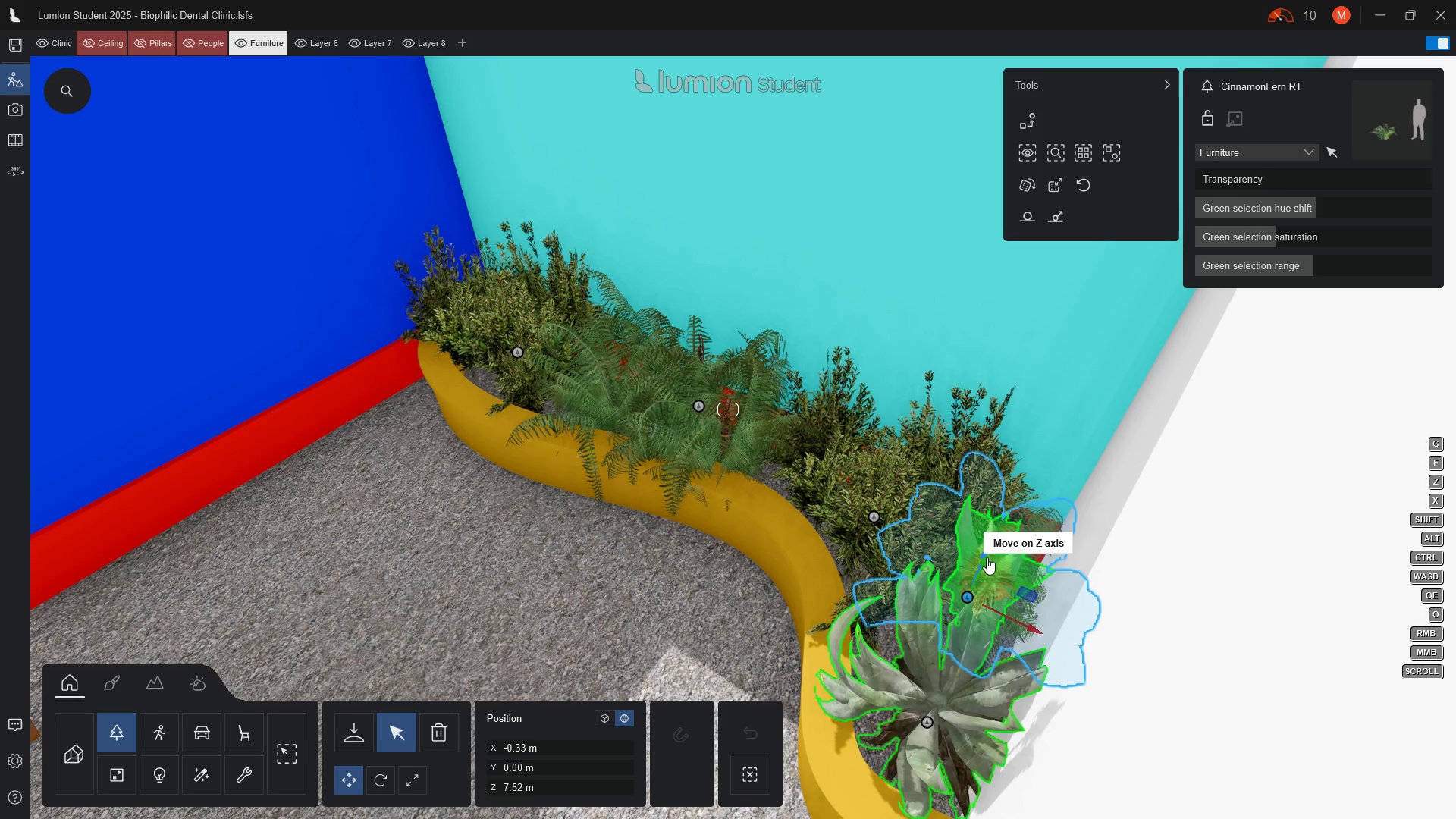 
left_click_drag(start_coordinate=[987, 557], to_coordinate=[993, 562])
 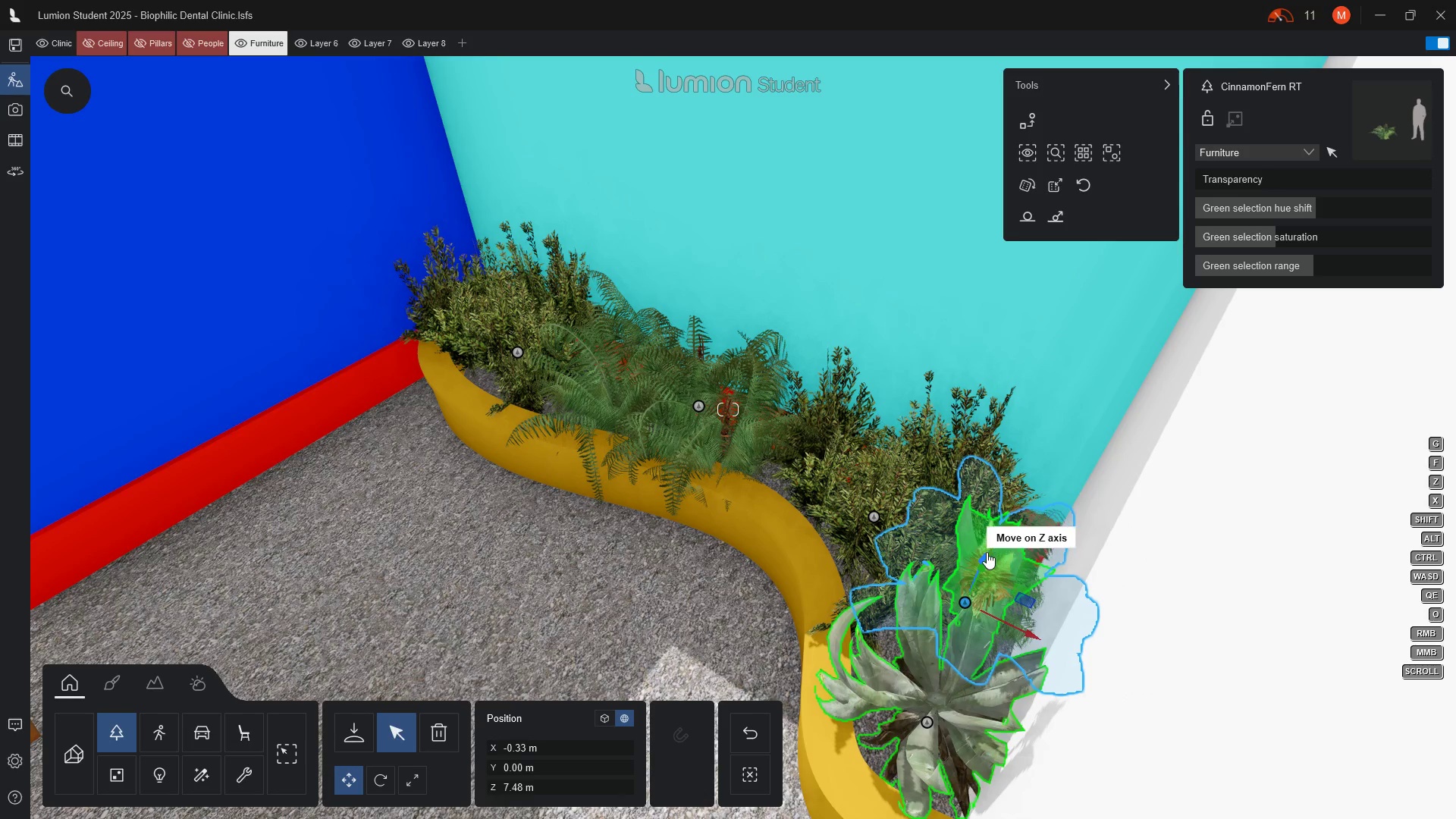 
left_click_drag(start_coordinate=[987, 552], to_coordinate=[1000, 518])
 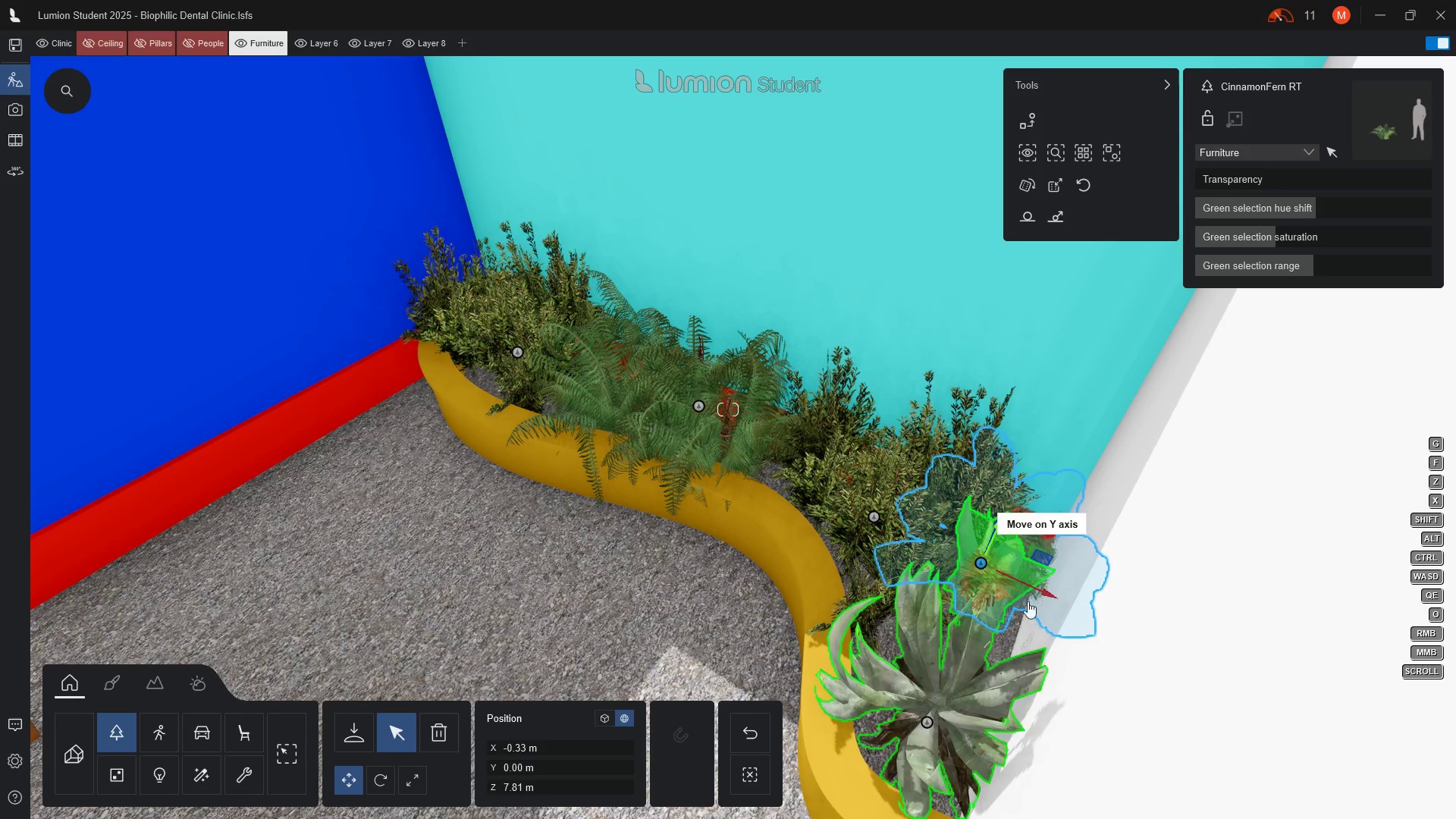 
hold_key(key=A, duration=0.53)
 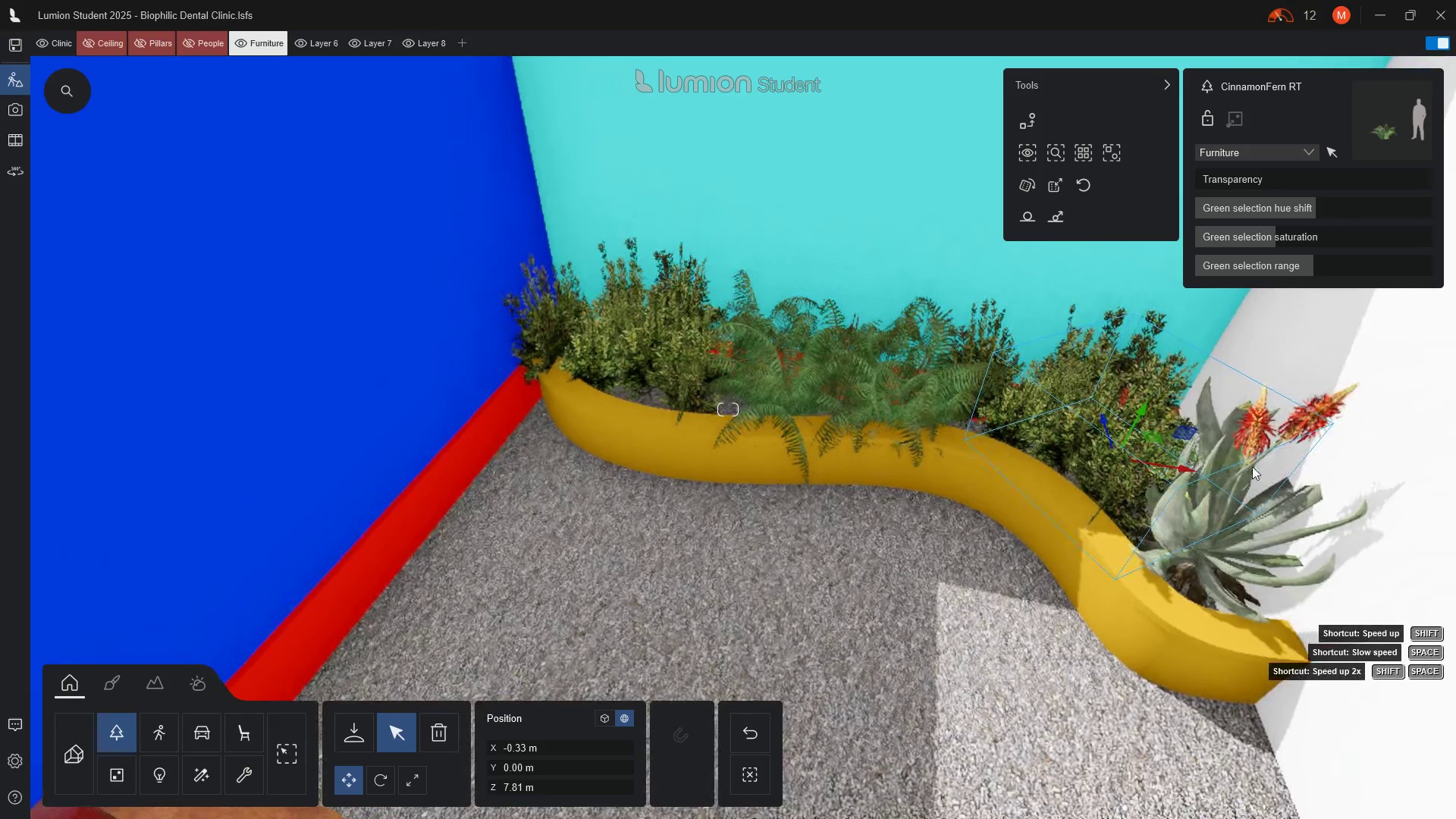 
scroll: coordinate [1215, 359], scroll_direction: up, amount: 5.0
 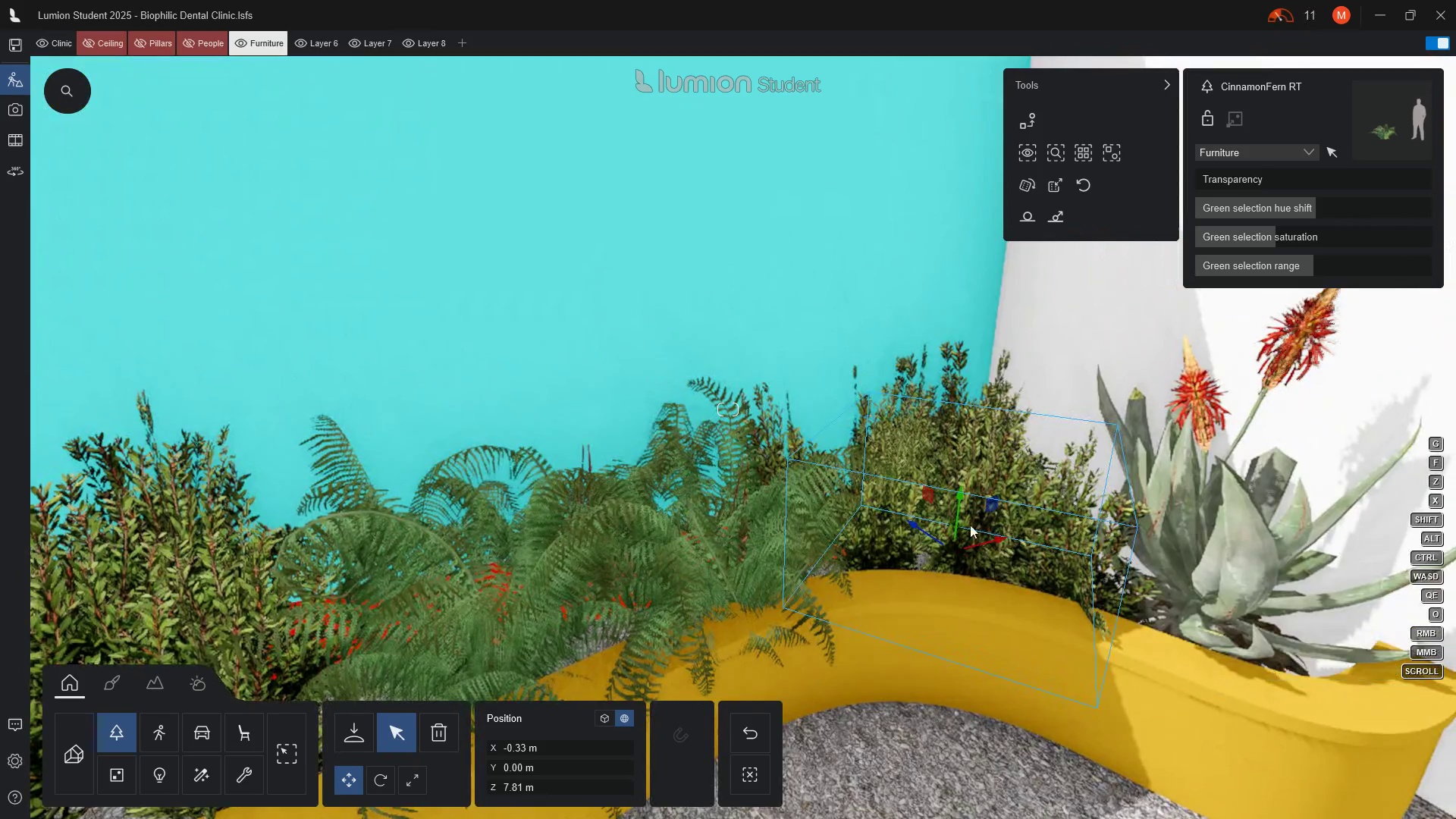 
left_click_drag(start_coordinate=[958, 496], to_coordinate=[1006, 308])
 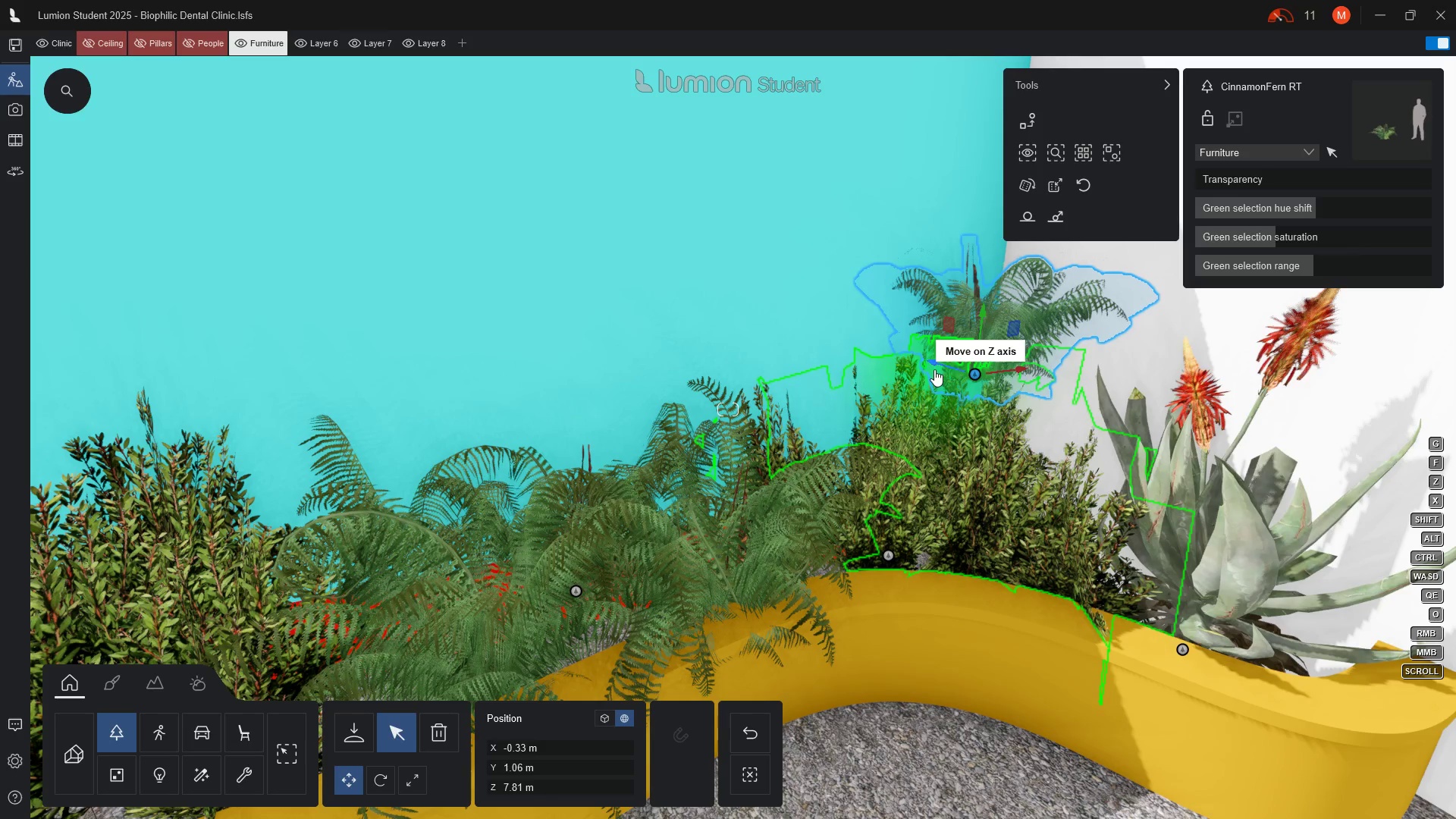 
left_click_drag(start_coordinate=[934, 358], to_coordinate=[1006, 393])
 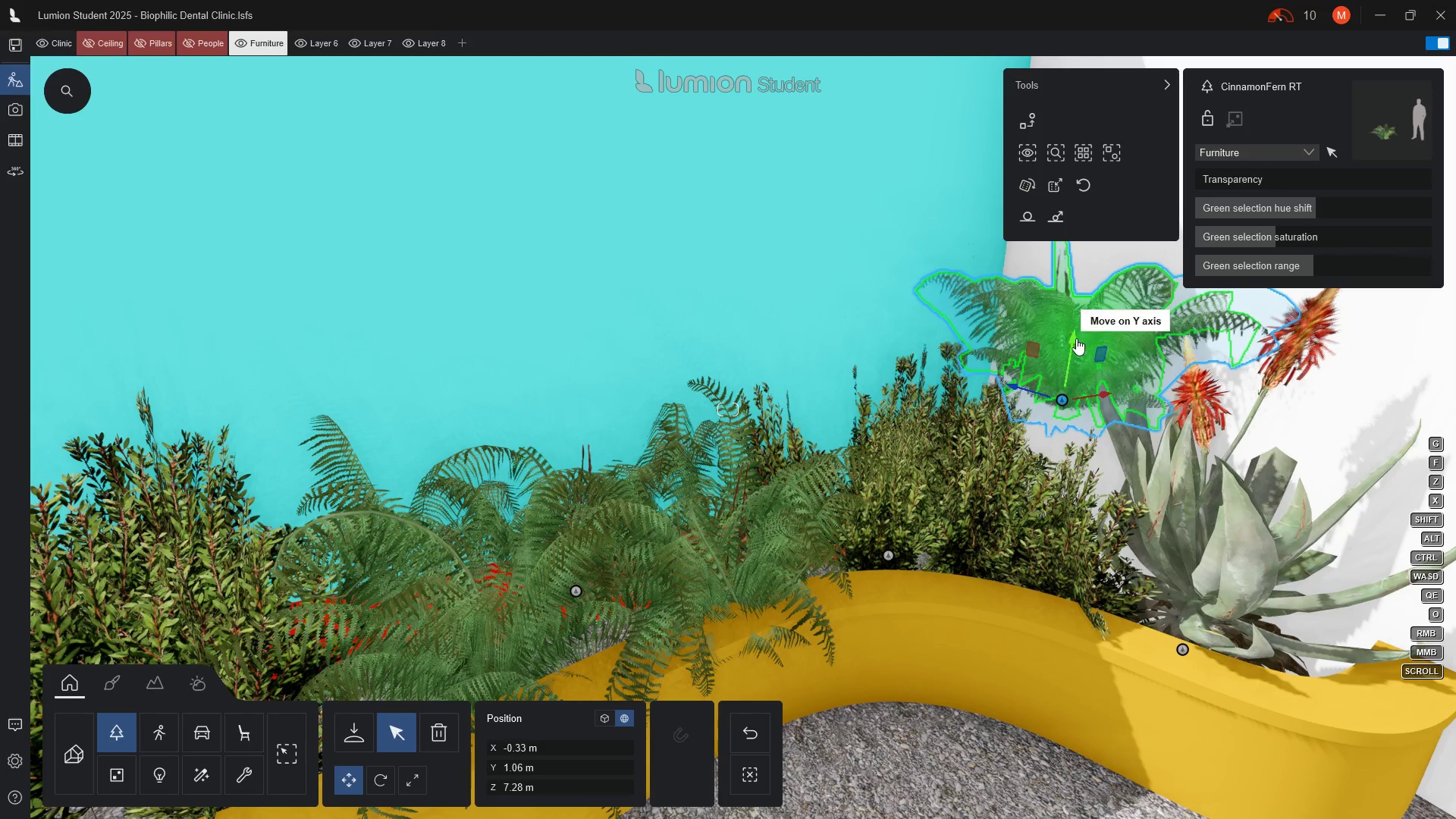 
left_click_drag(start_coordinate=[1074, 338], to_coordinate=[1057, 413])
 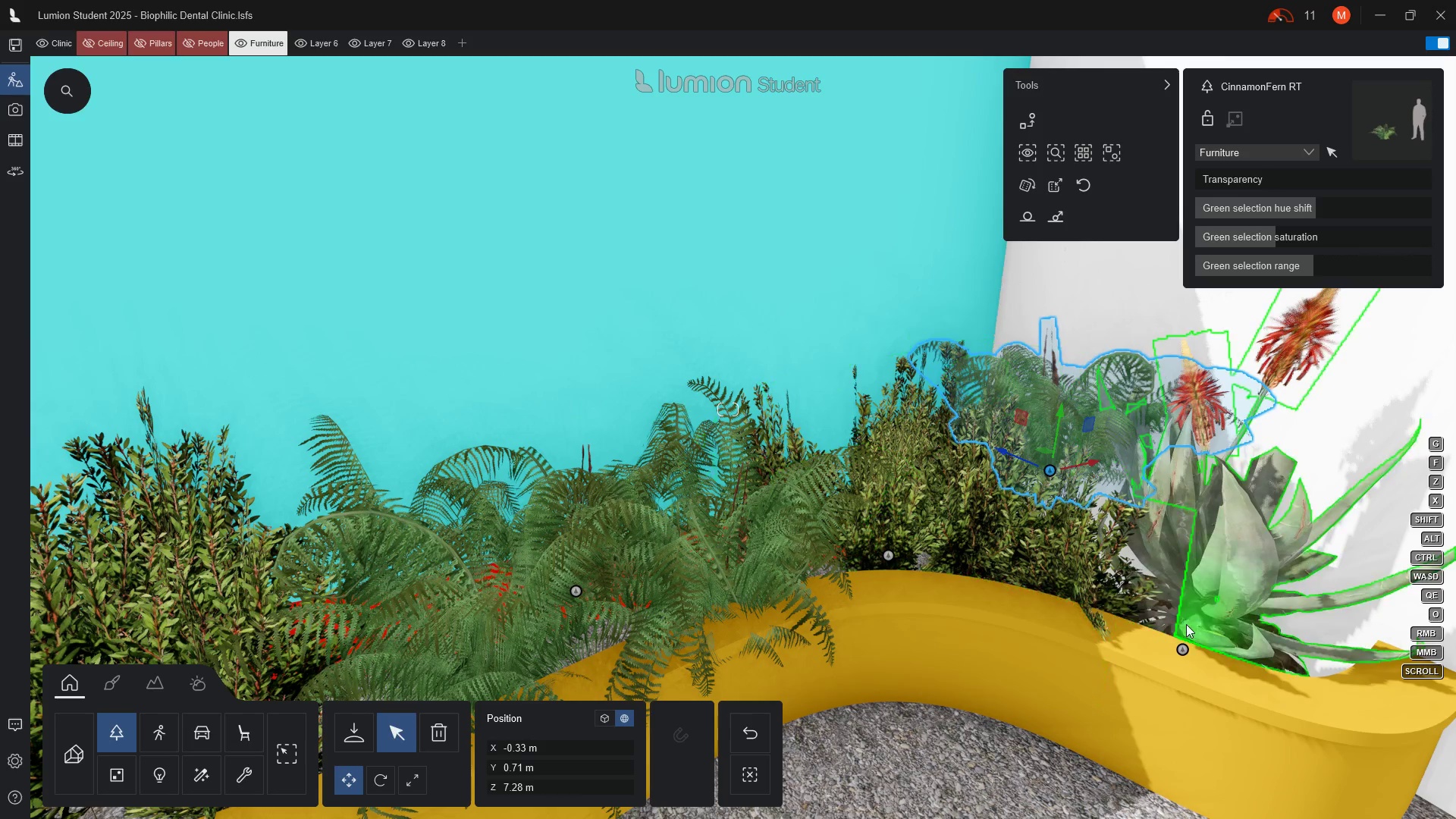 
hold_key(key=D, duration=0.59)
 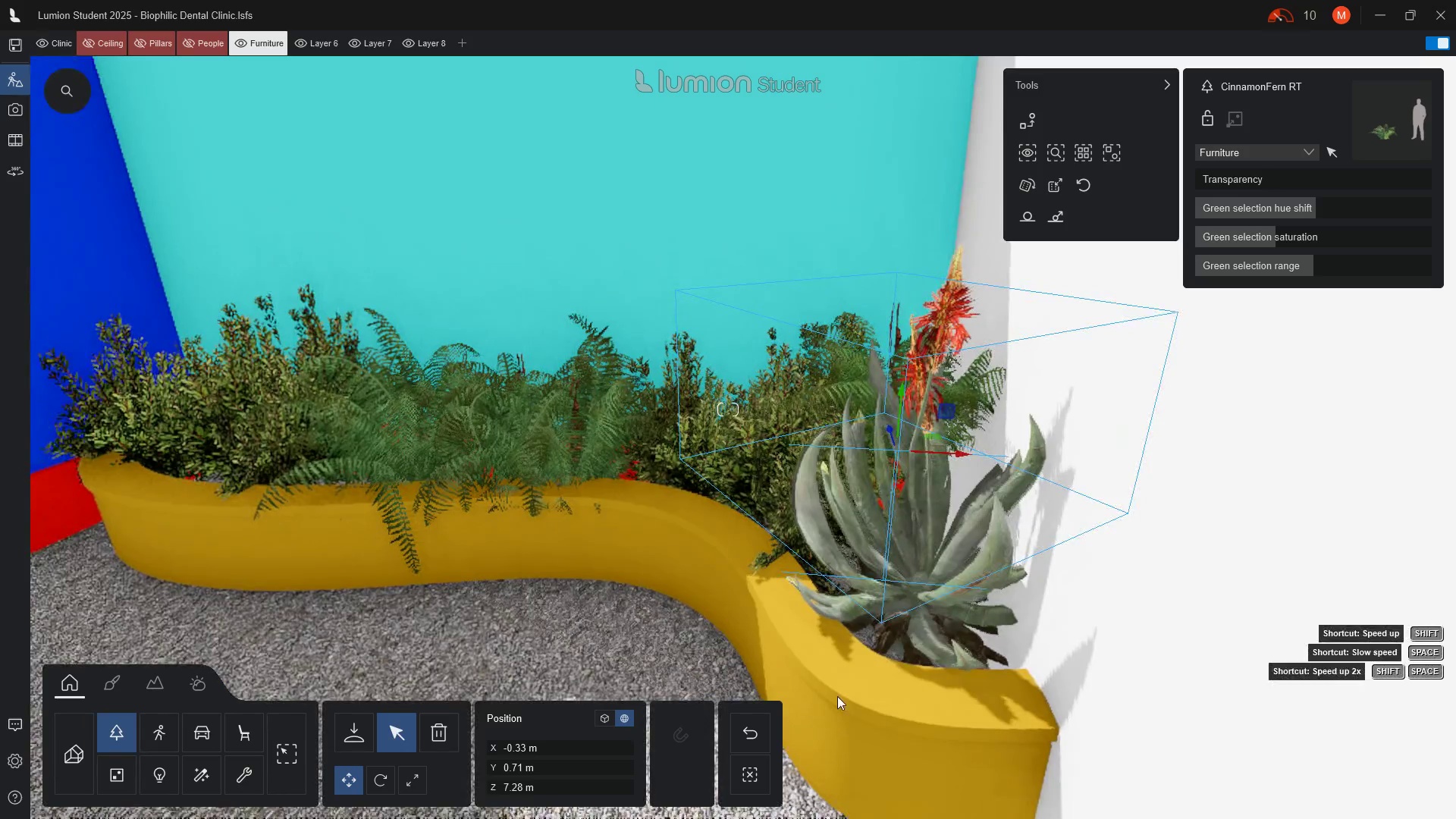 
hold_key(key=D, duration=0.45)
 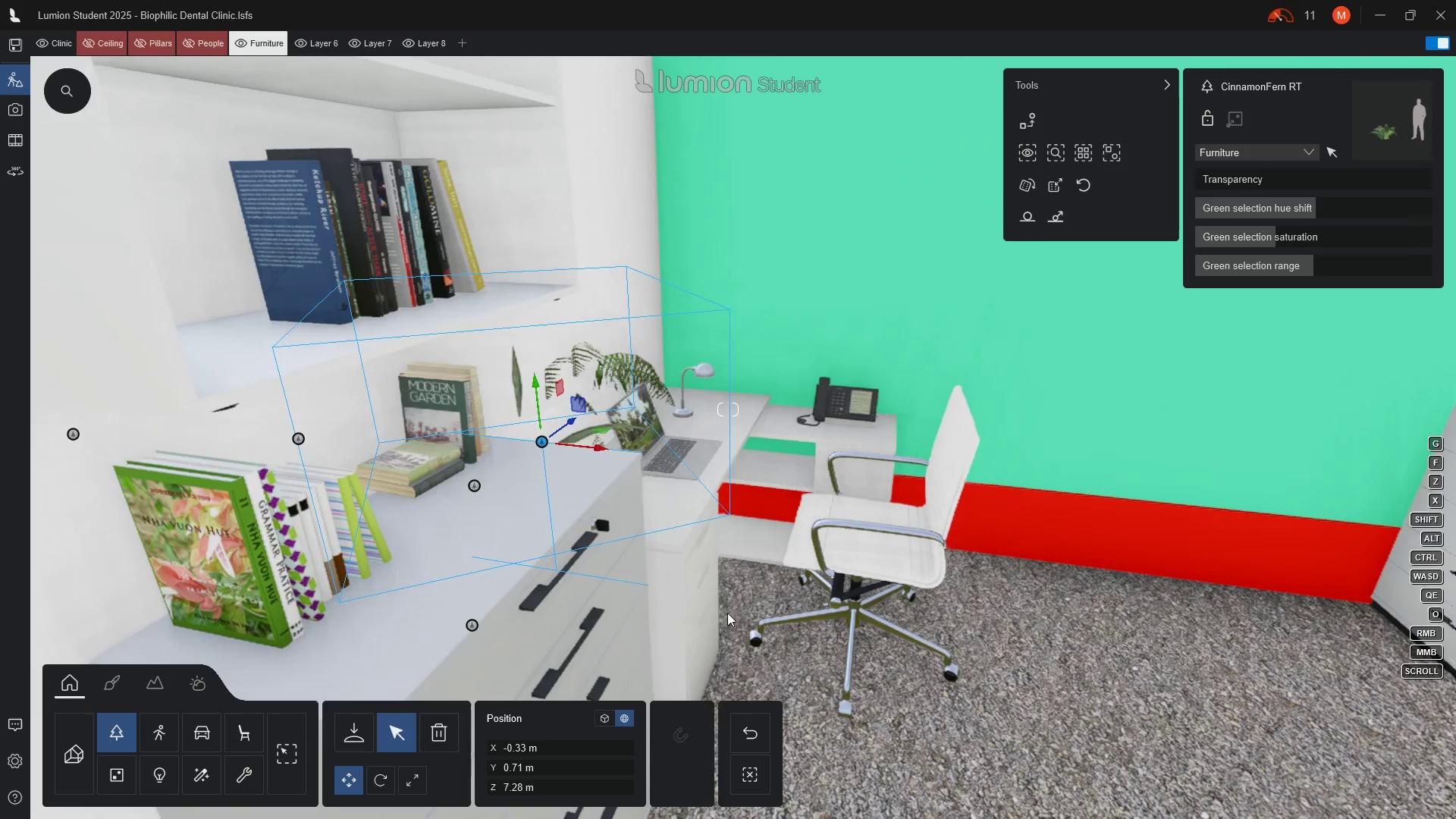 
hold_key(key=A, duration=0.44)
 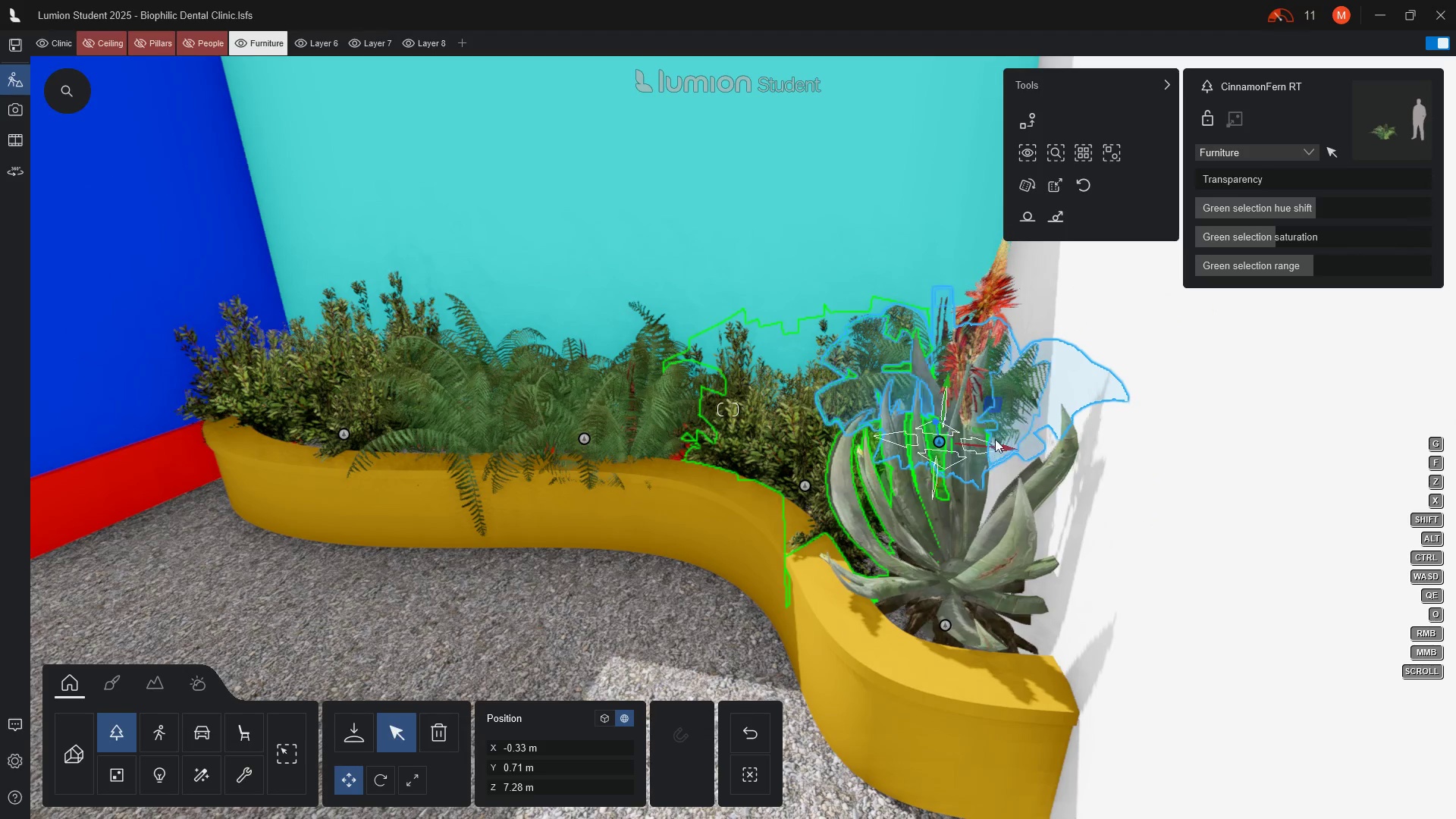 
left_click_drag(start_coordinate=[1003, 444], to_coordinate=[971, 441])
 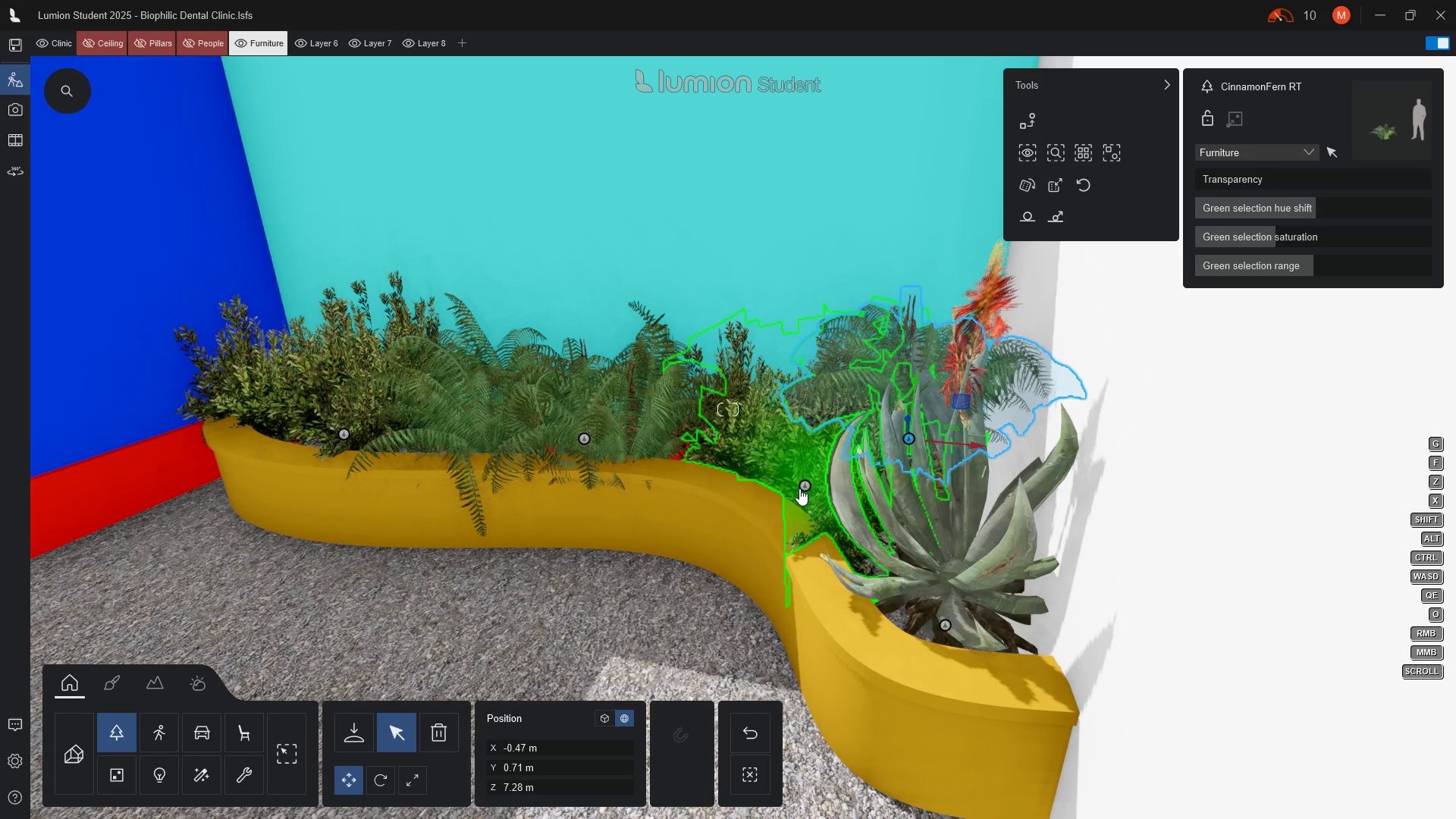 
left_click_drag(start_coordinate=[802, 485], to_coordinate=[763, 468])
 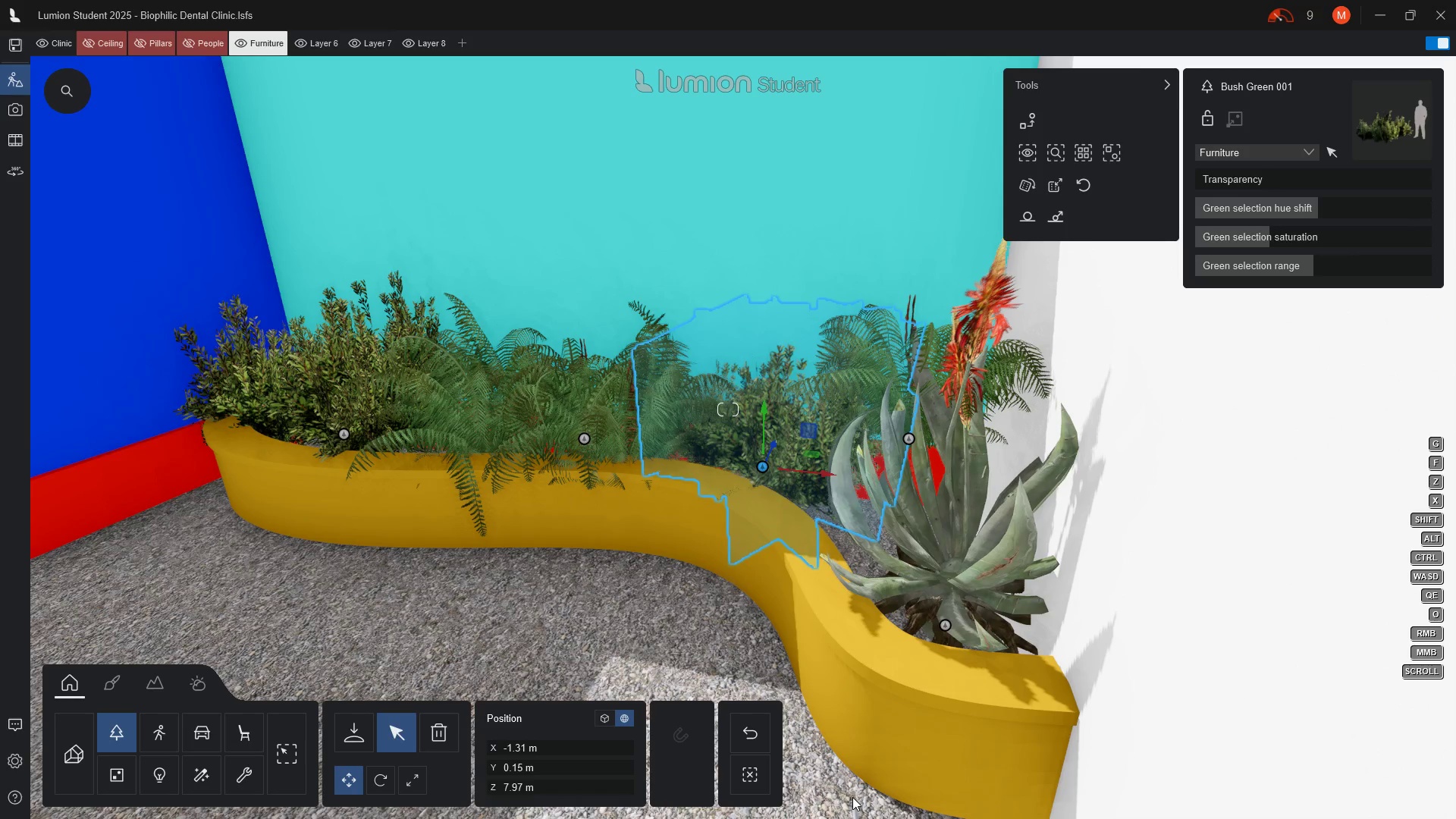 
hold_key(key=A, duration=0.64)
 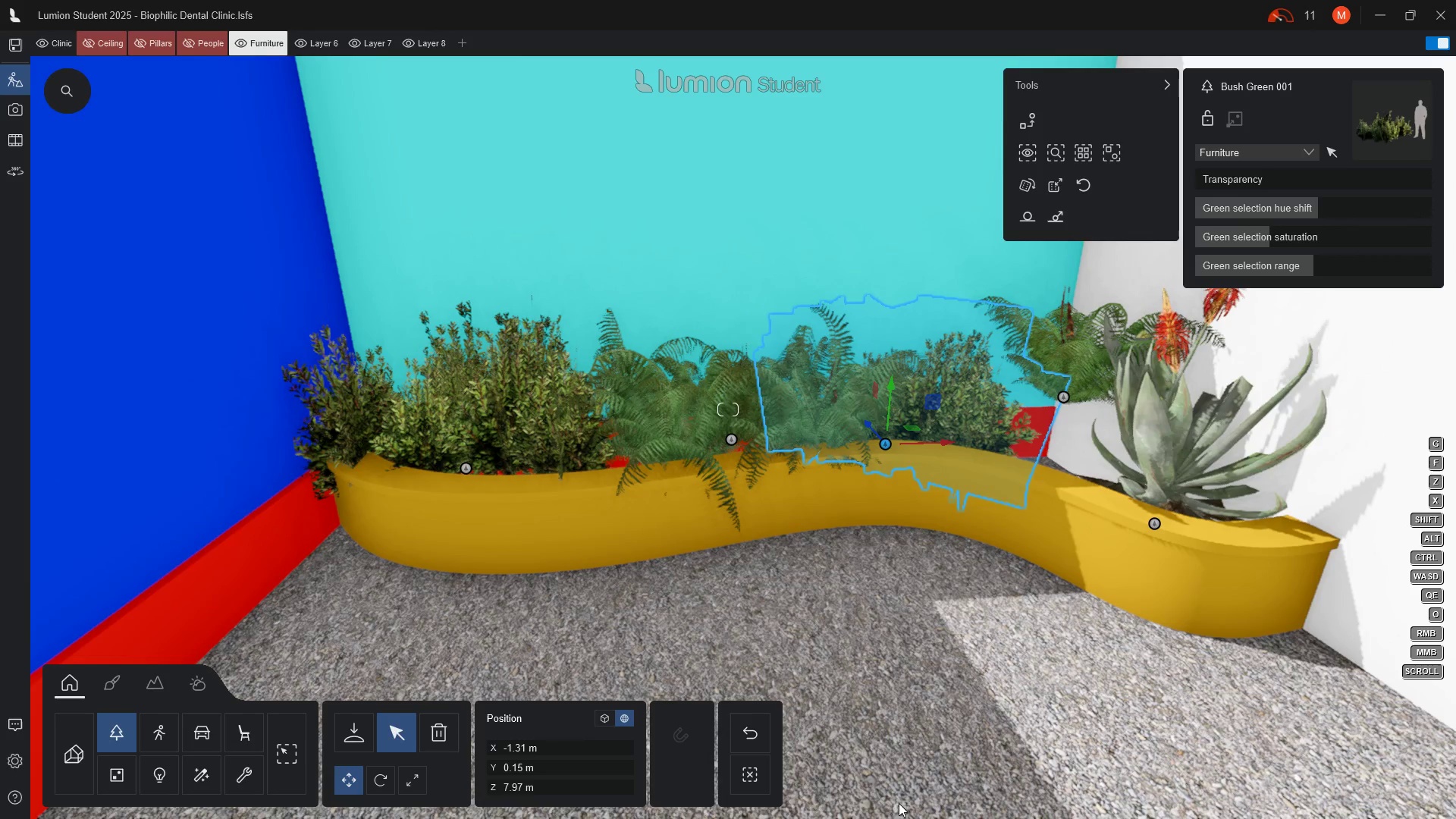 
left_click([746, 730])
 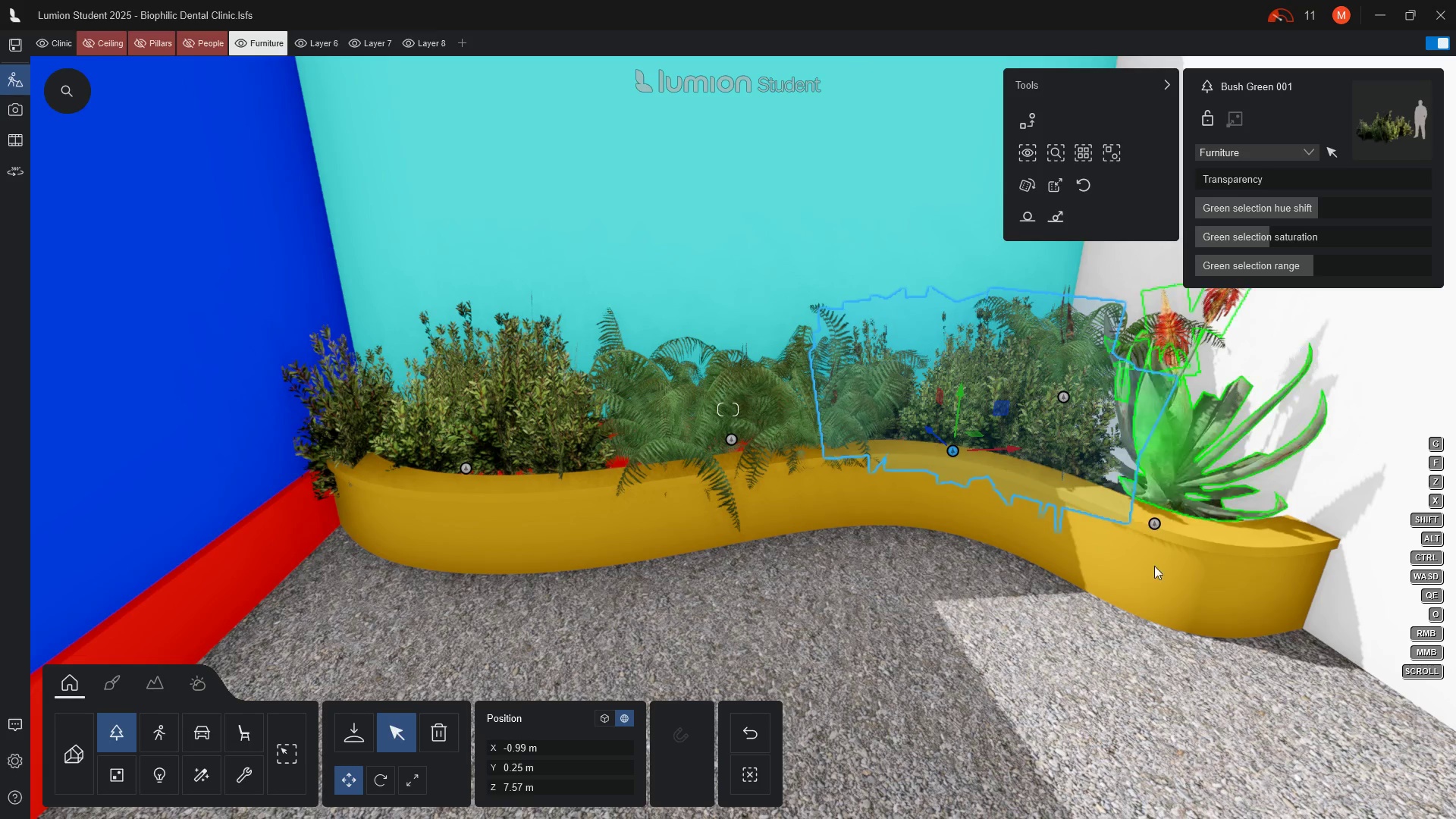 
hold_key(key=D, duration=1.5)
 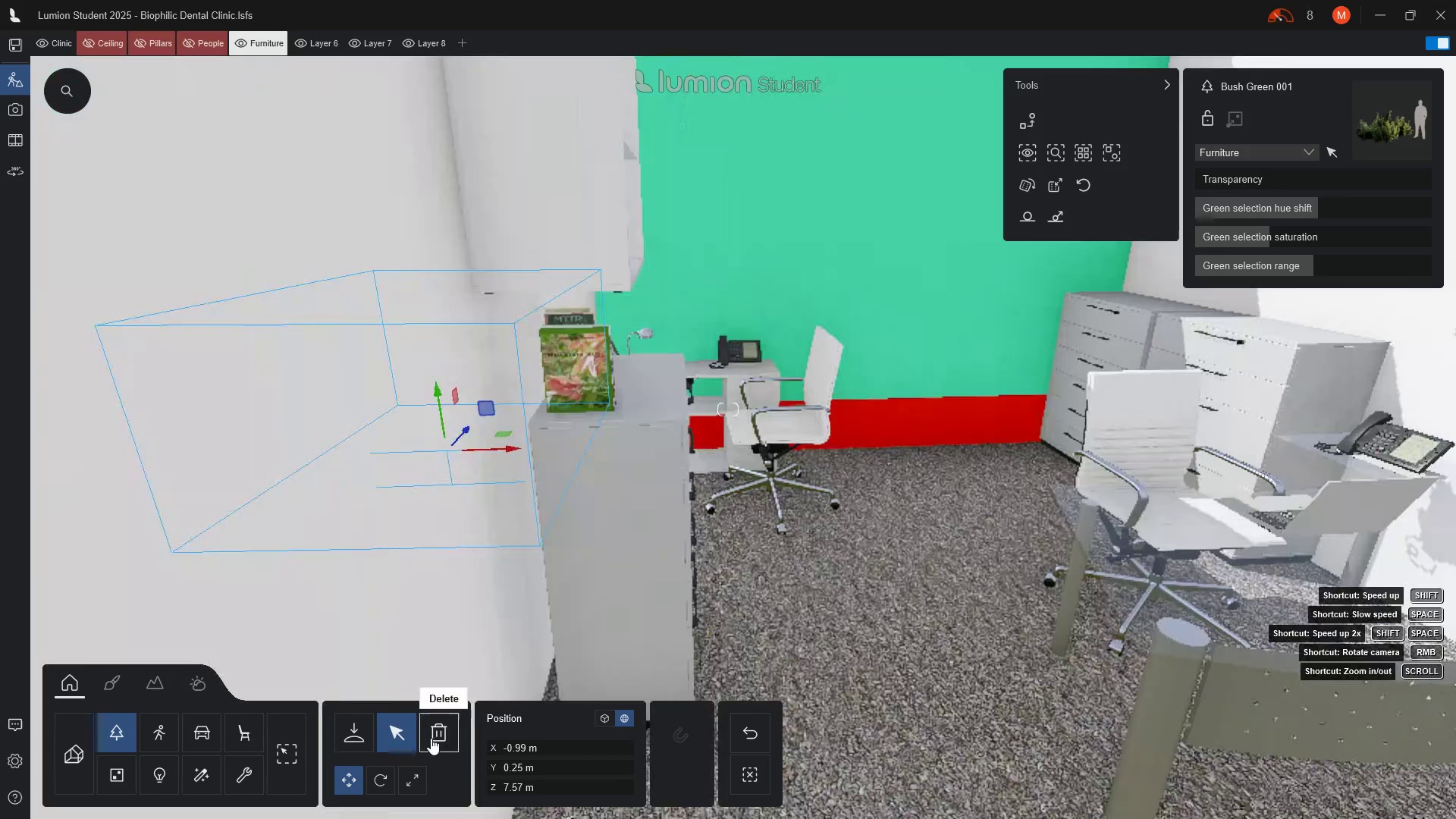 
key(D)
 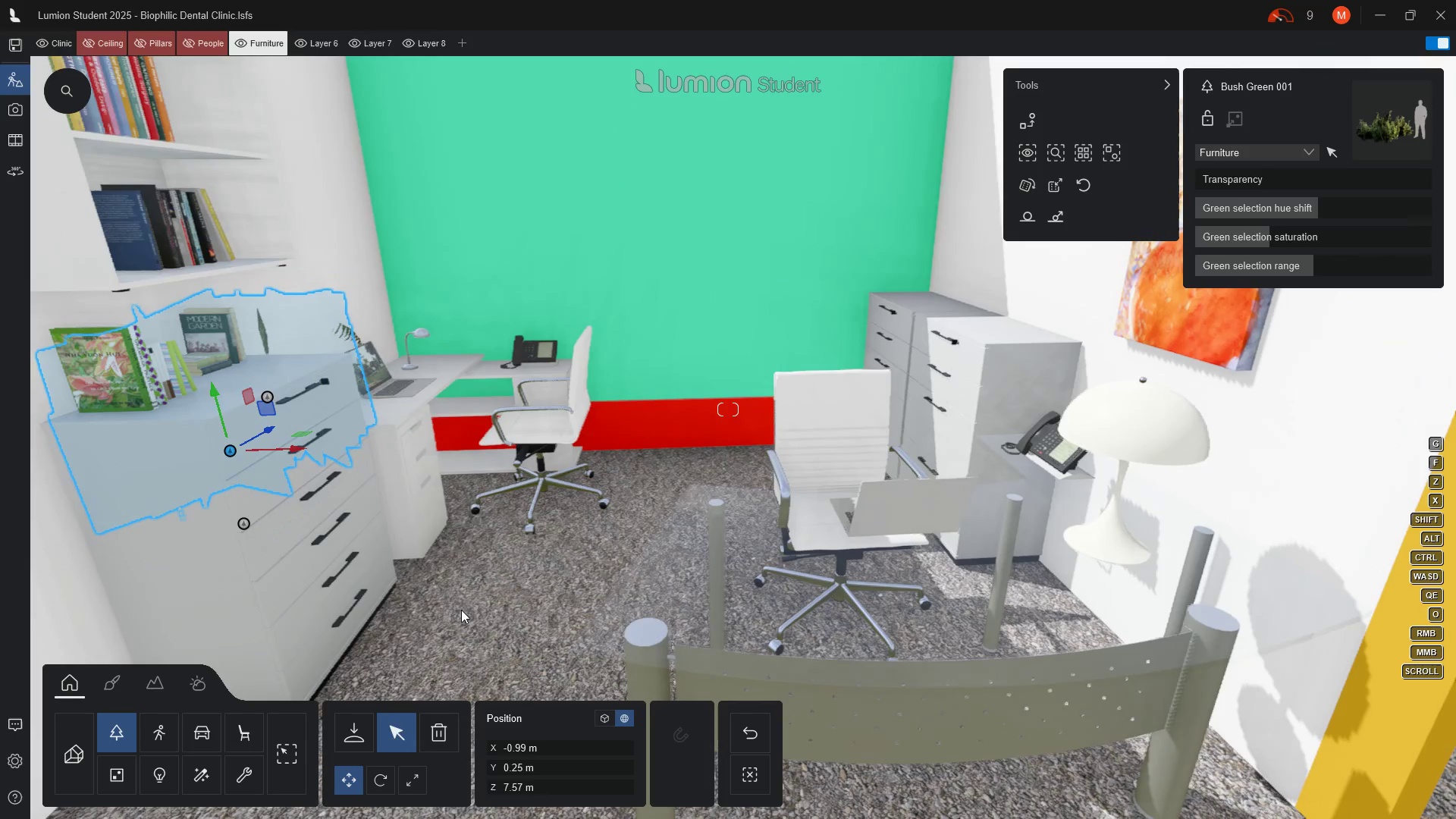 
hold_key(key=A, duration=0.84)
 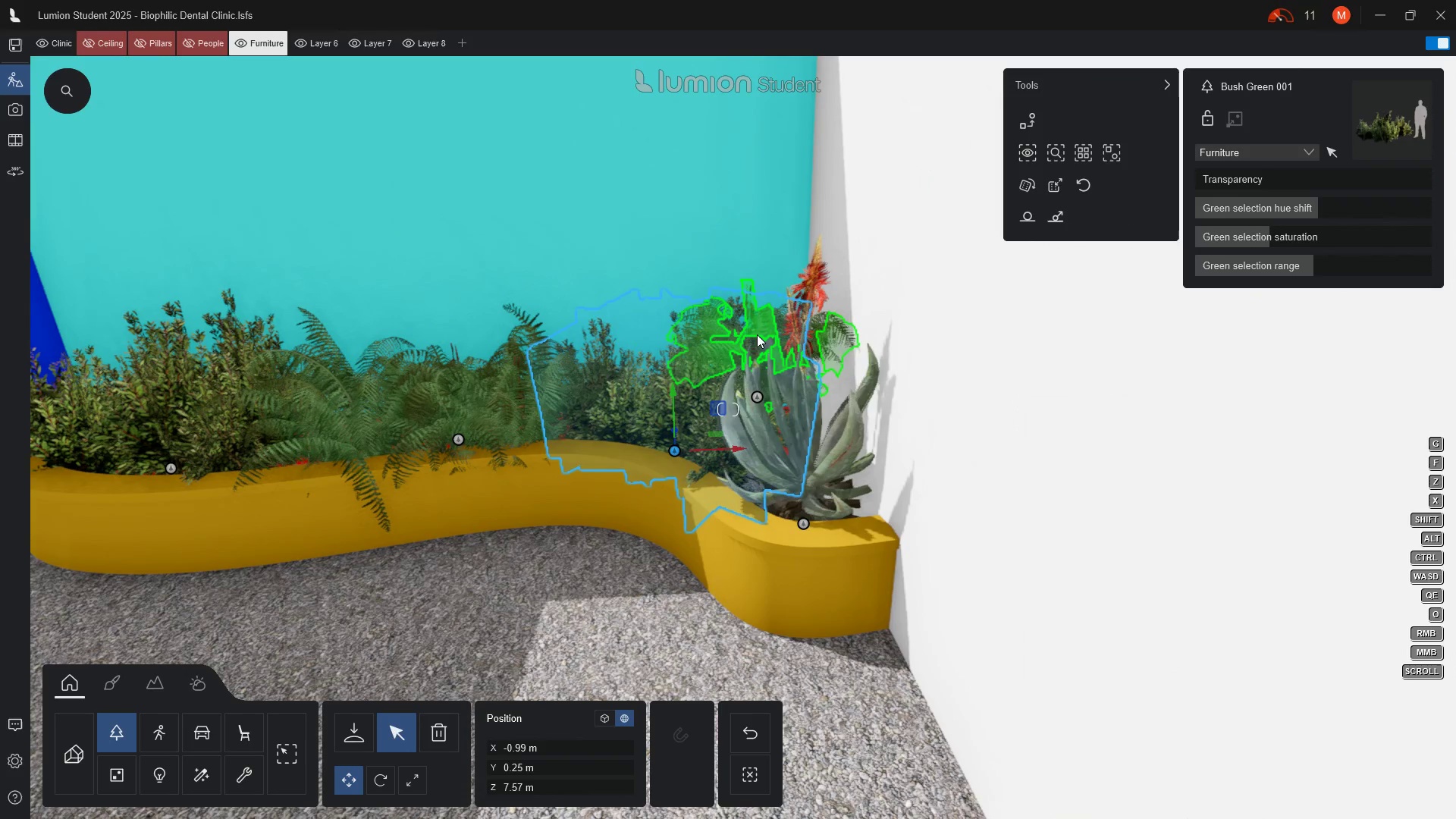 
left_click([758, 322])
 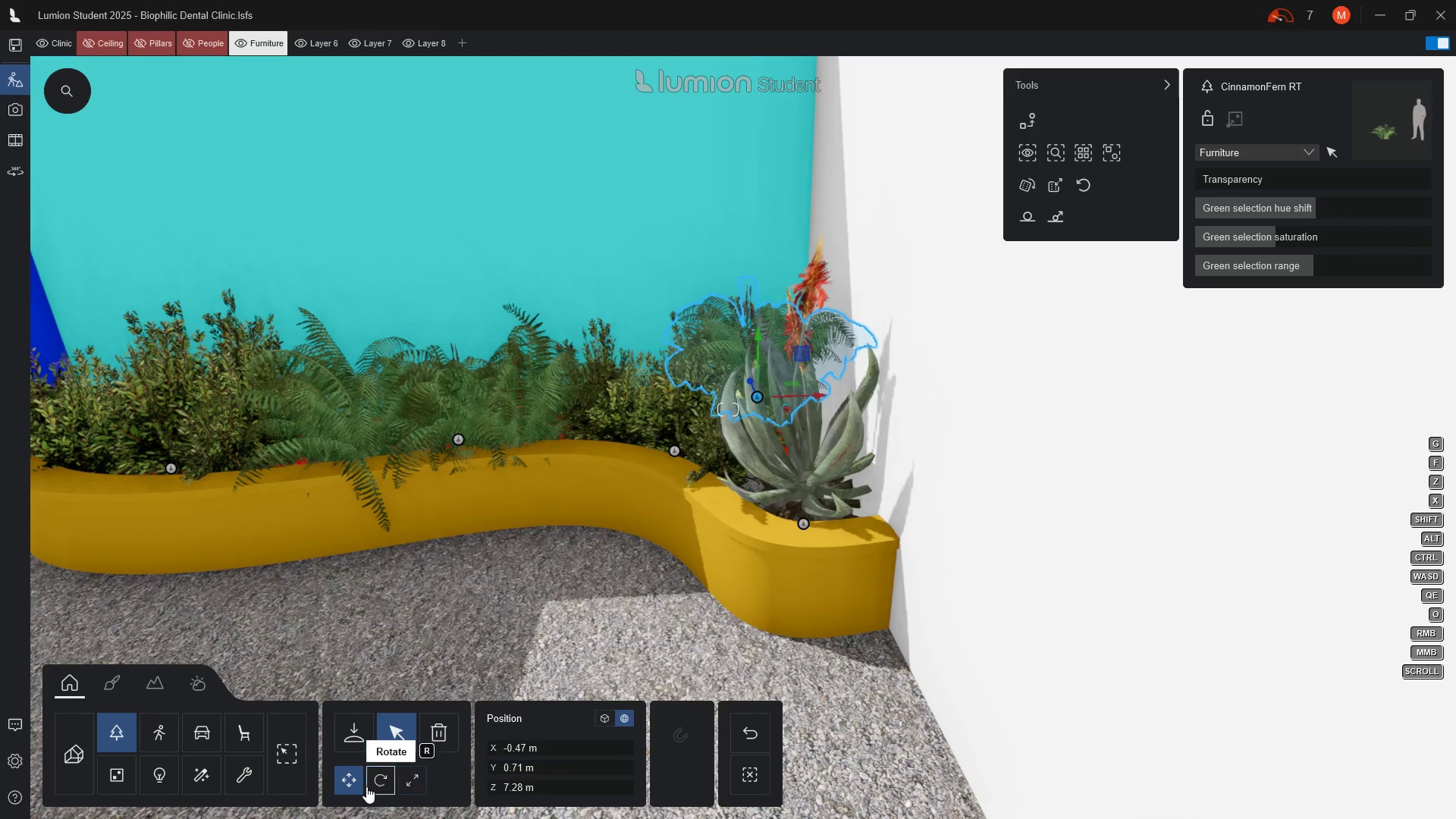 
left_click([376, 786])
 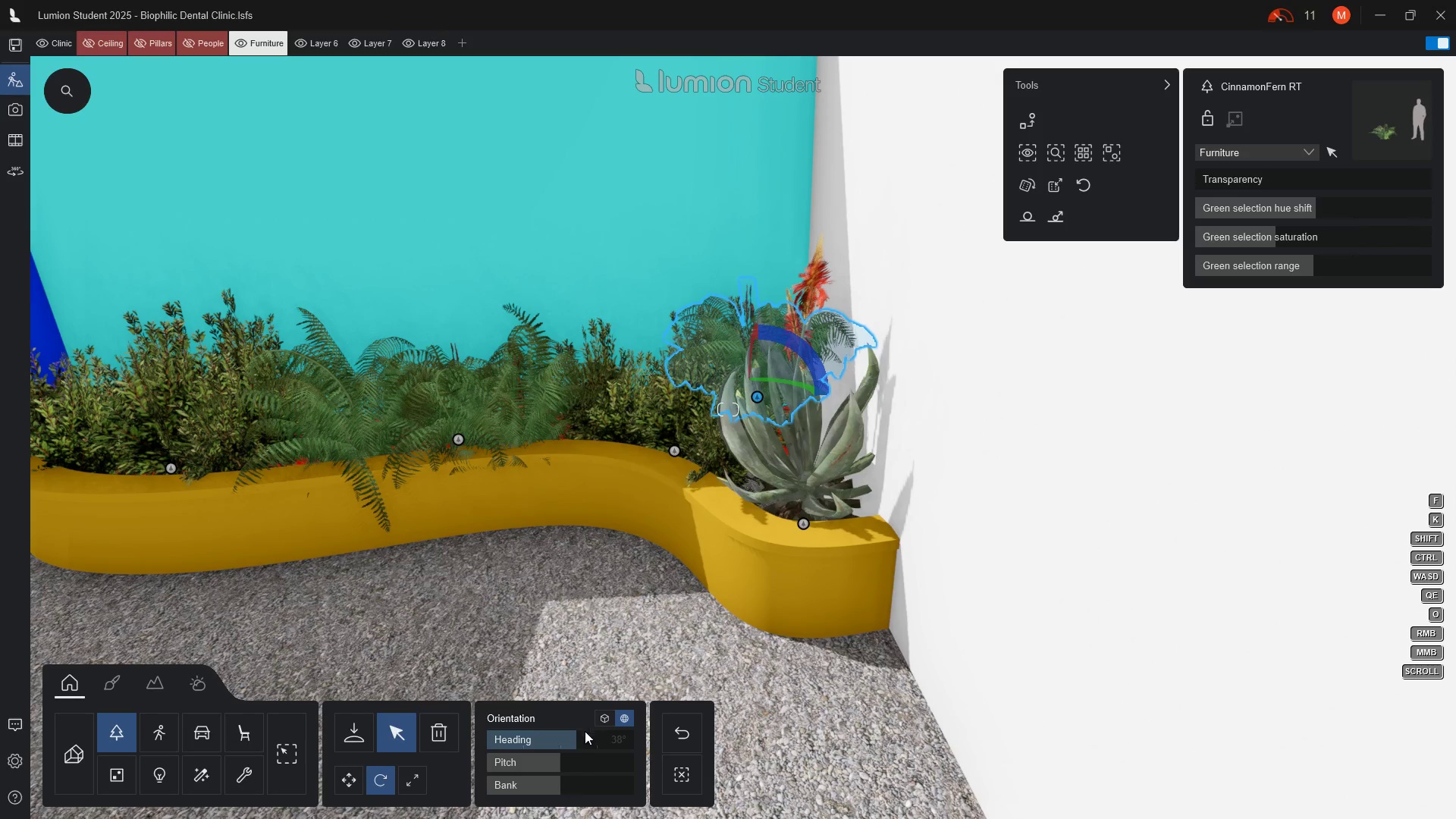 
left_click_drag(start_coordinate=[573, 732], to_coordinate=[579, 730])
 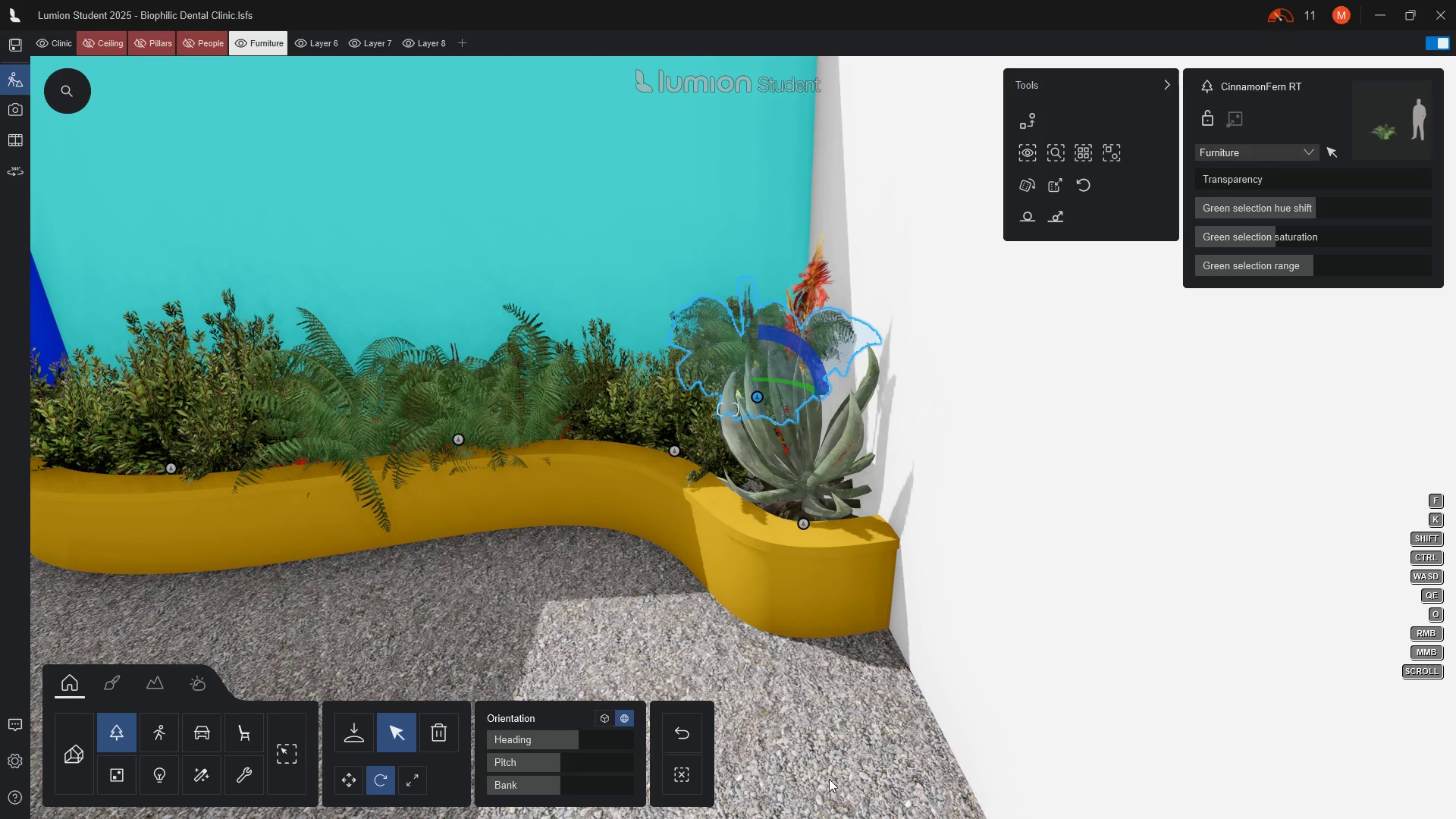 
hold_key(key=D, duration=0.83)
 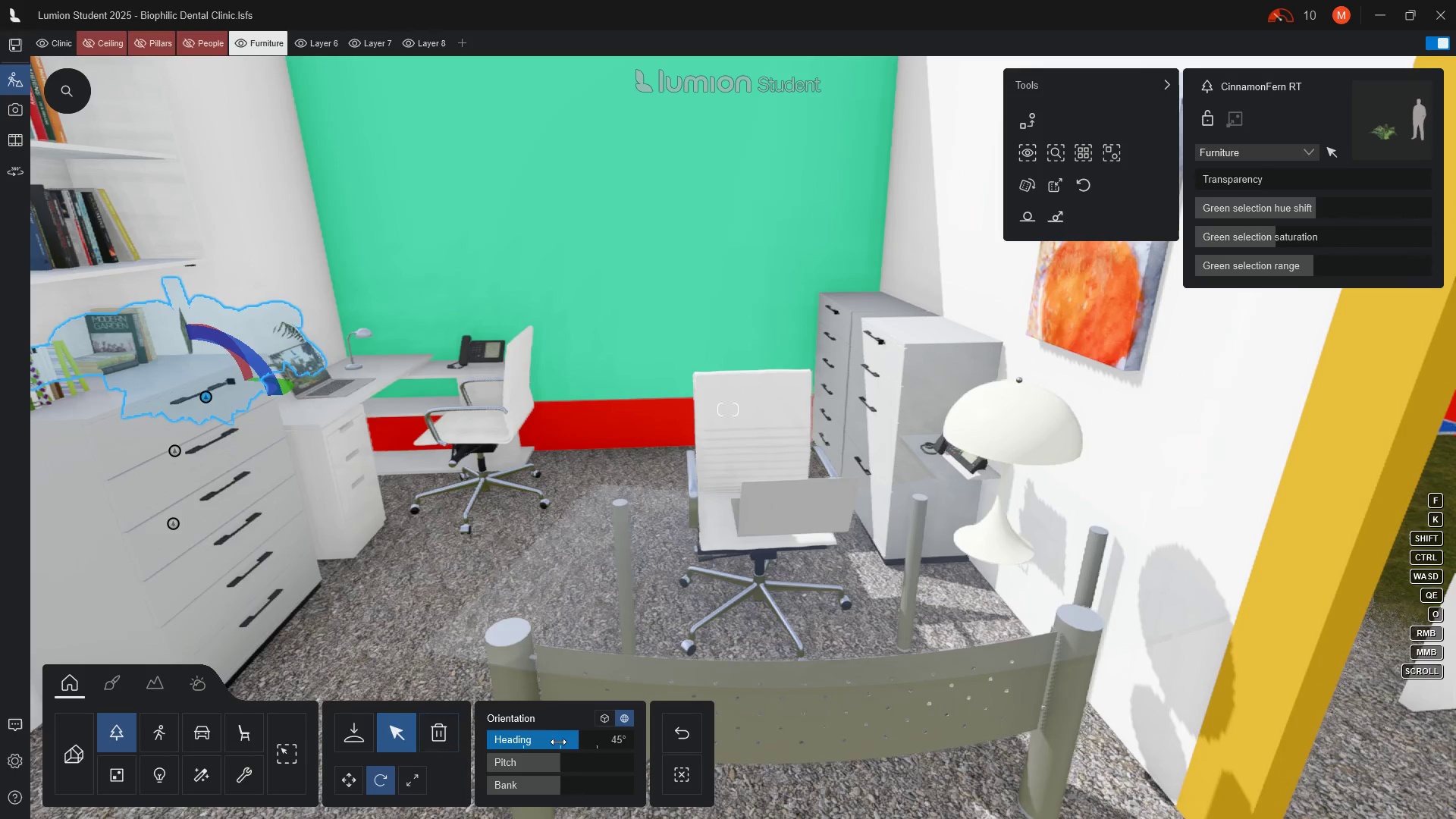 
left_click_drag(start_coordinate=[577, 745], to_coordinate=[507, 711])
 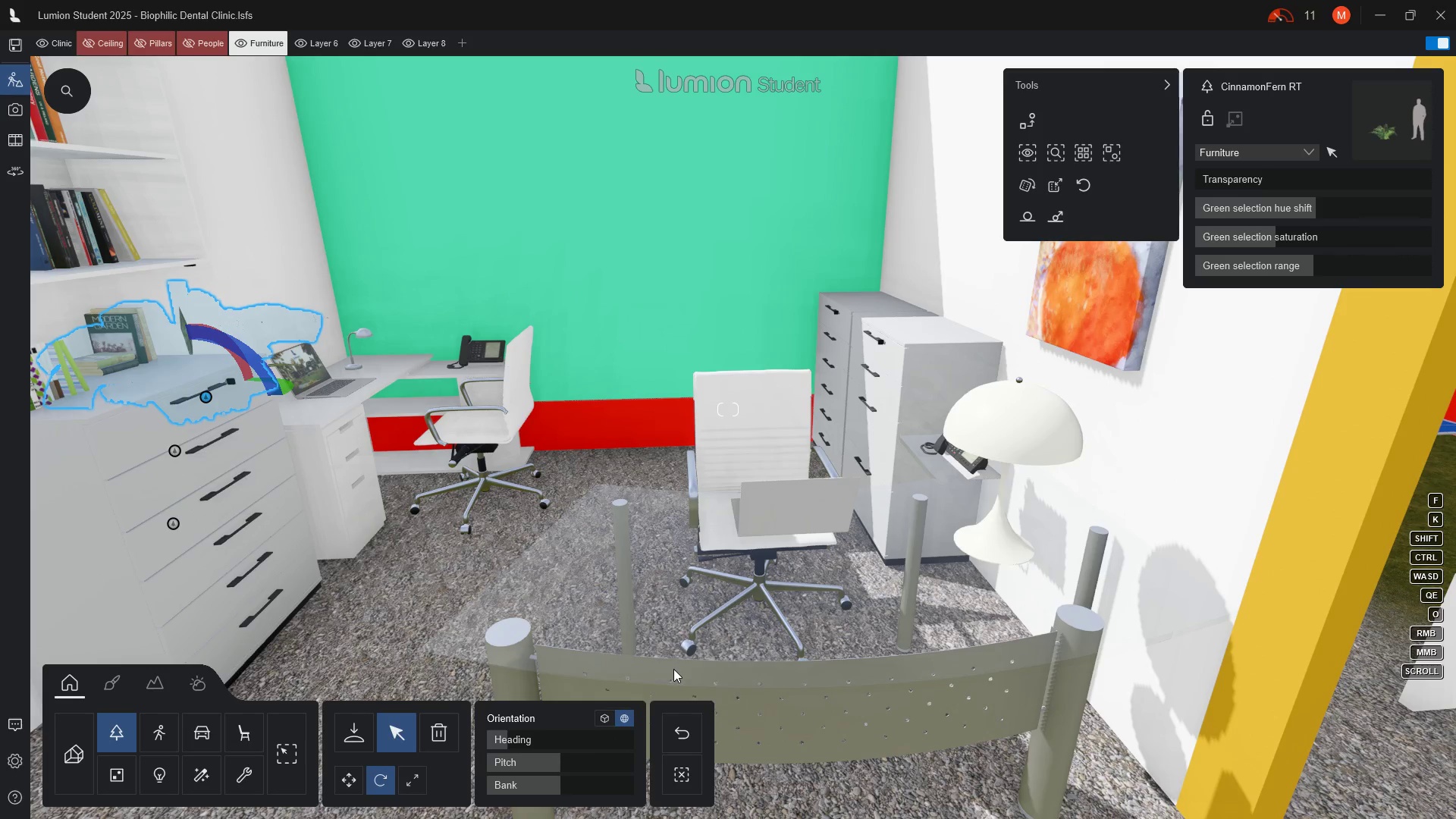 
hold_key(key=A, duration=0.52)
 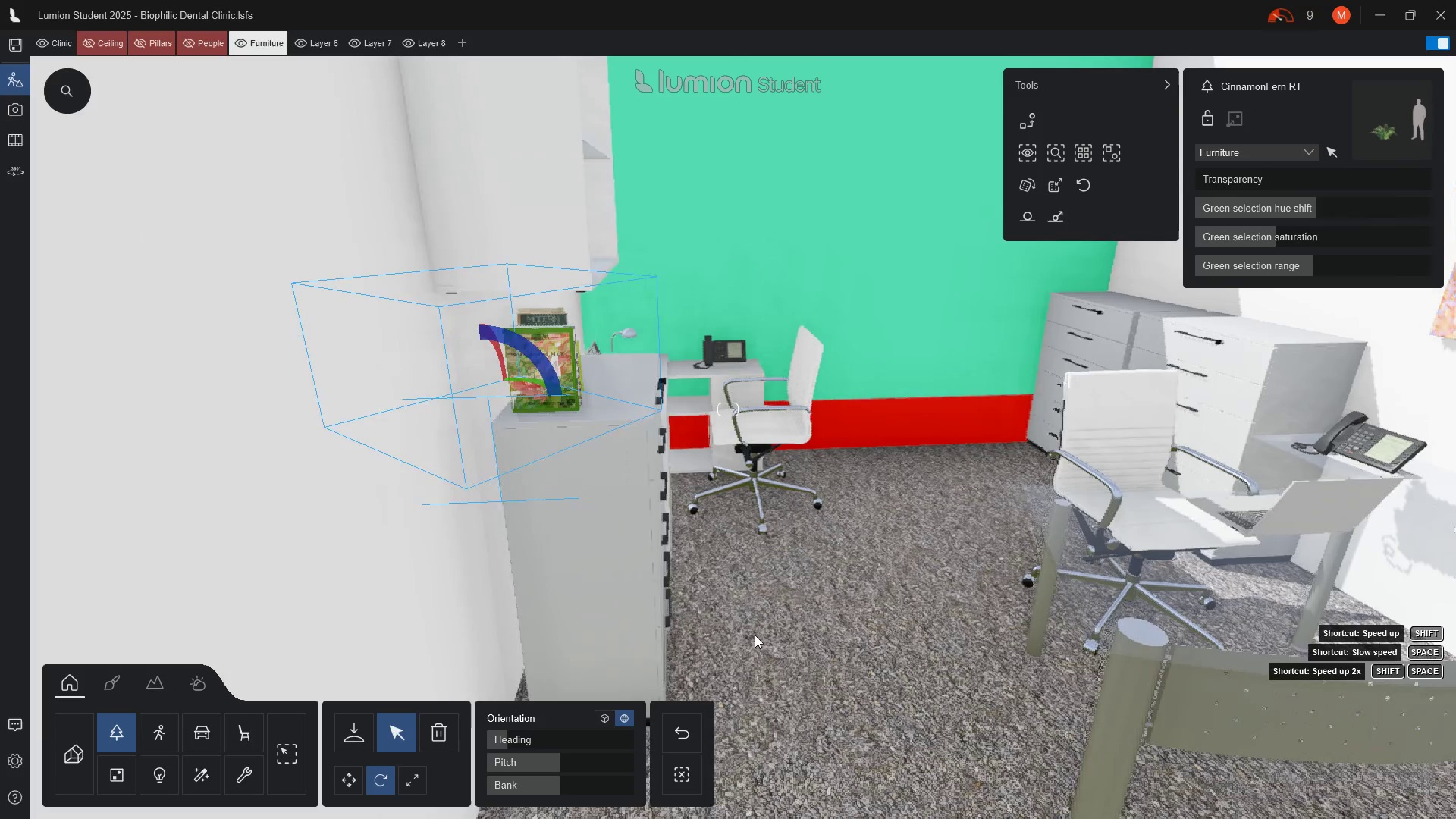 
hold_key(key=A, duration=0.66)
 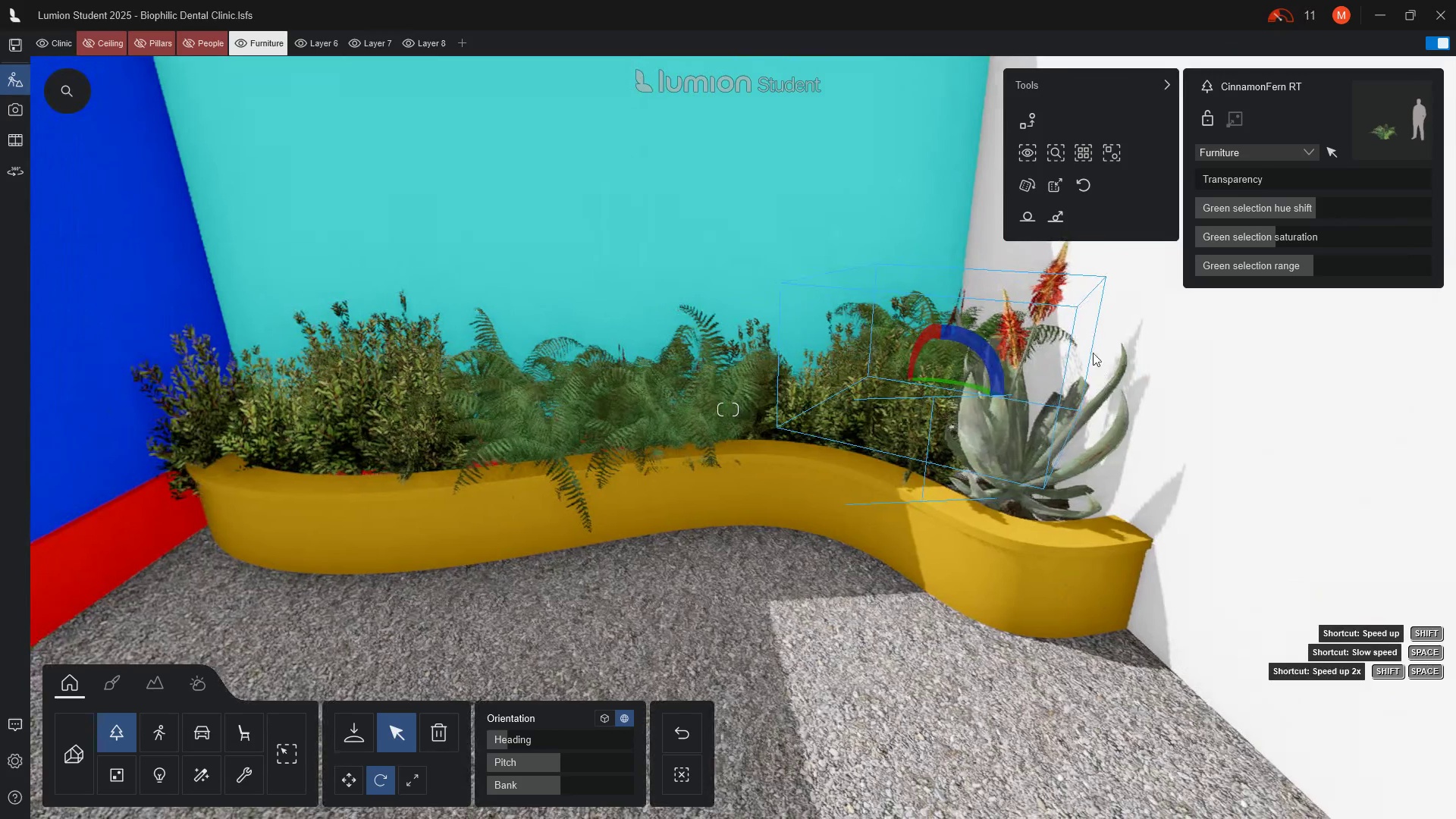 
scroll: coordinate [1090, 302], scroll_direction: up, amount: 3.0
 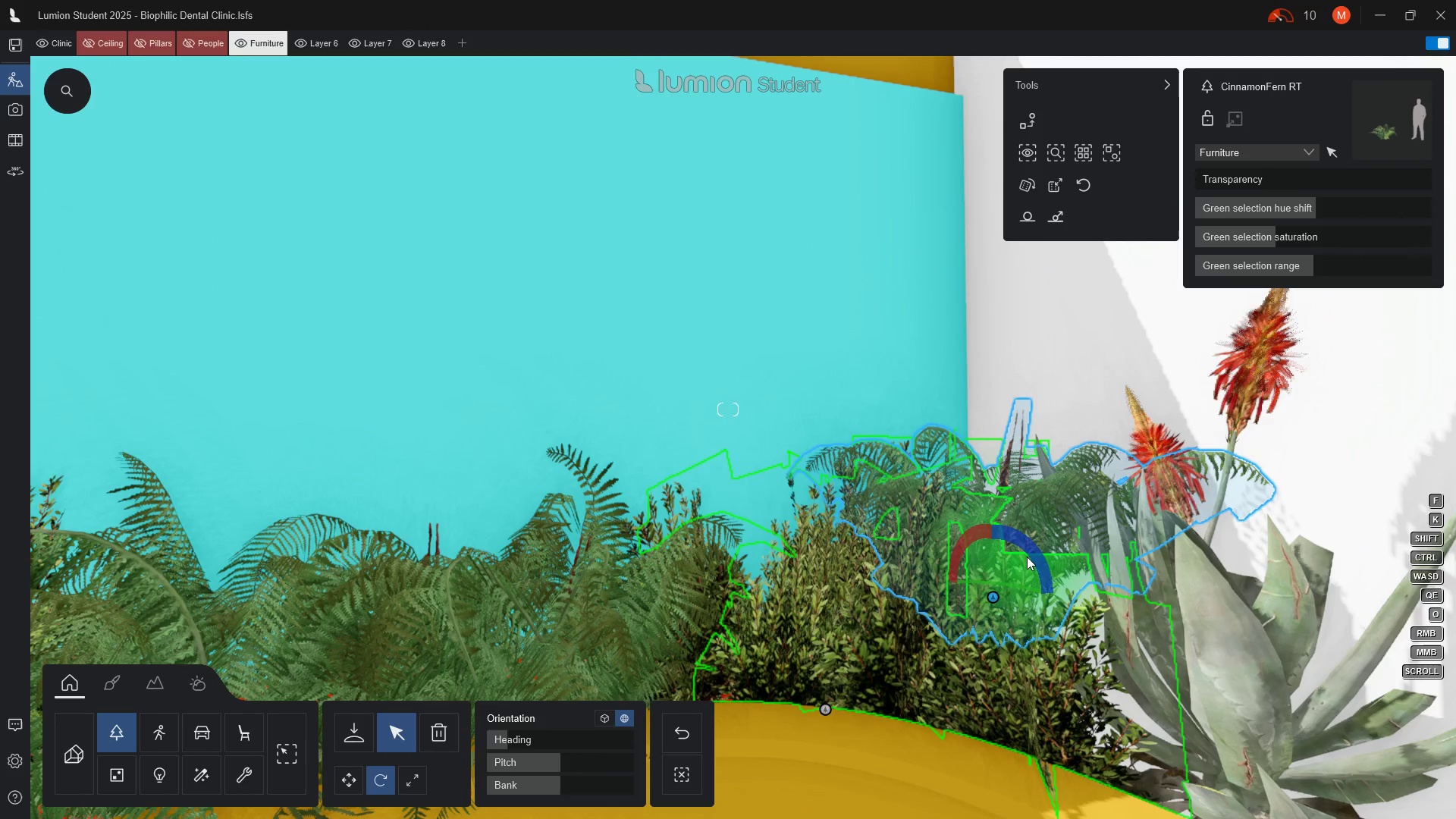 
wait(6.39)
 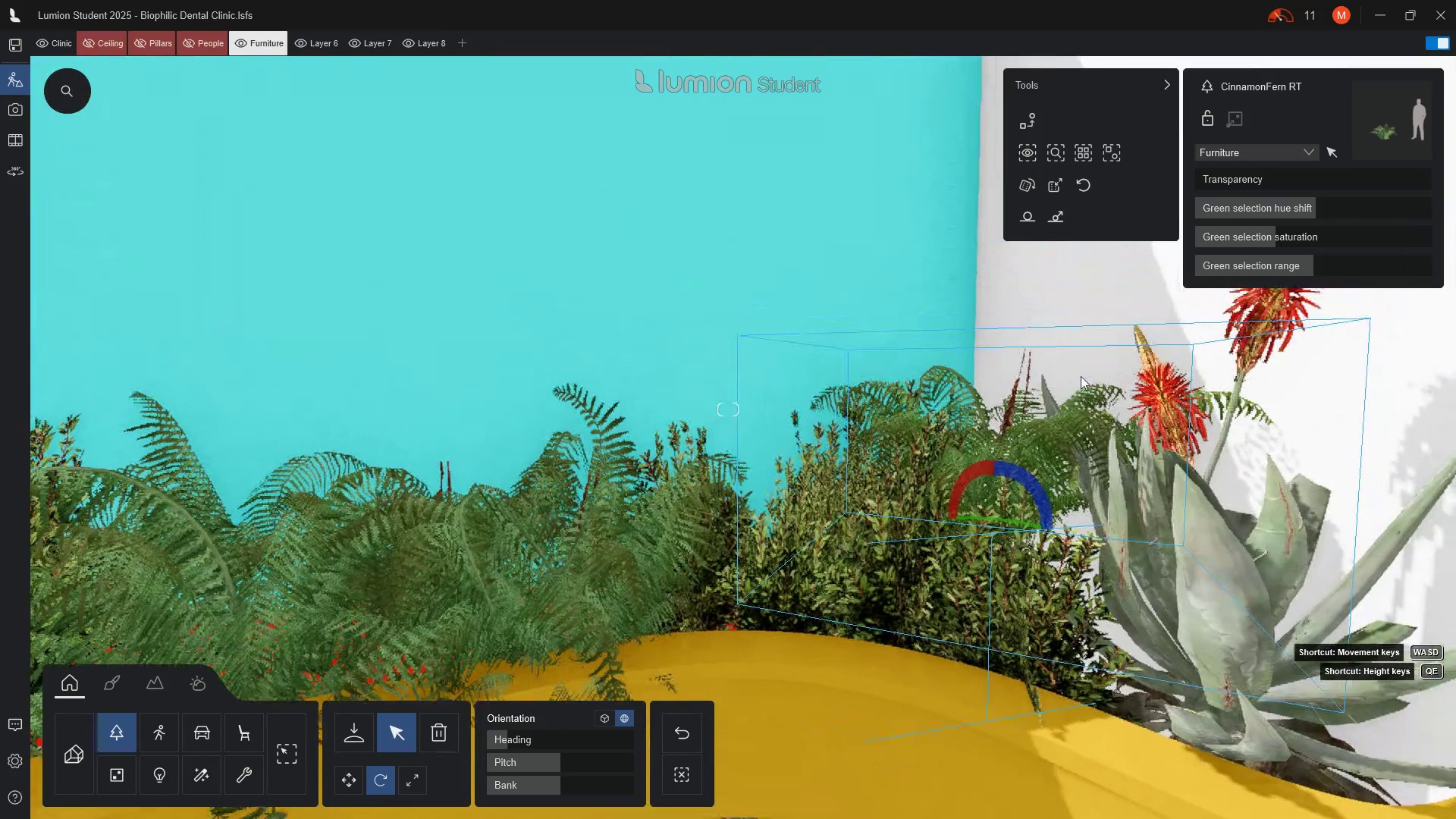 
left_click([410, 787])
 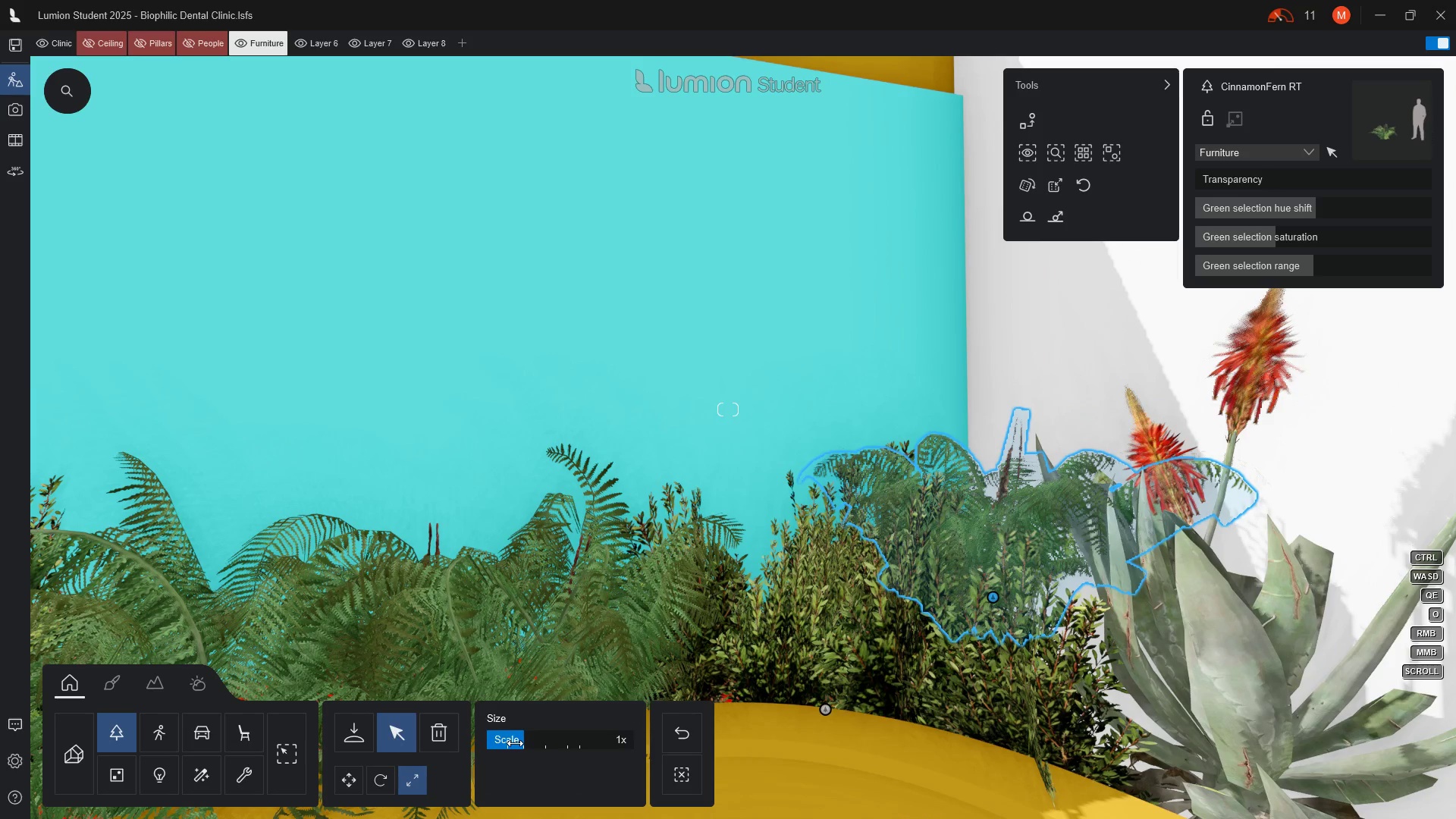 
wait(7.97)
 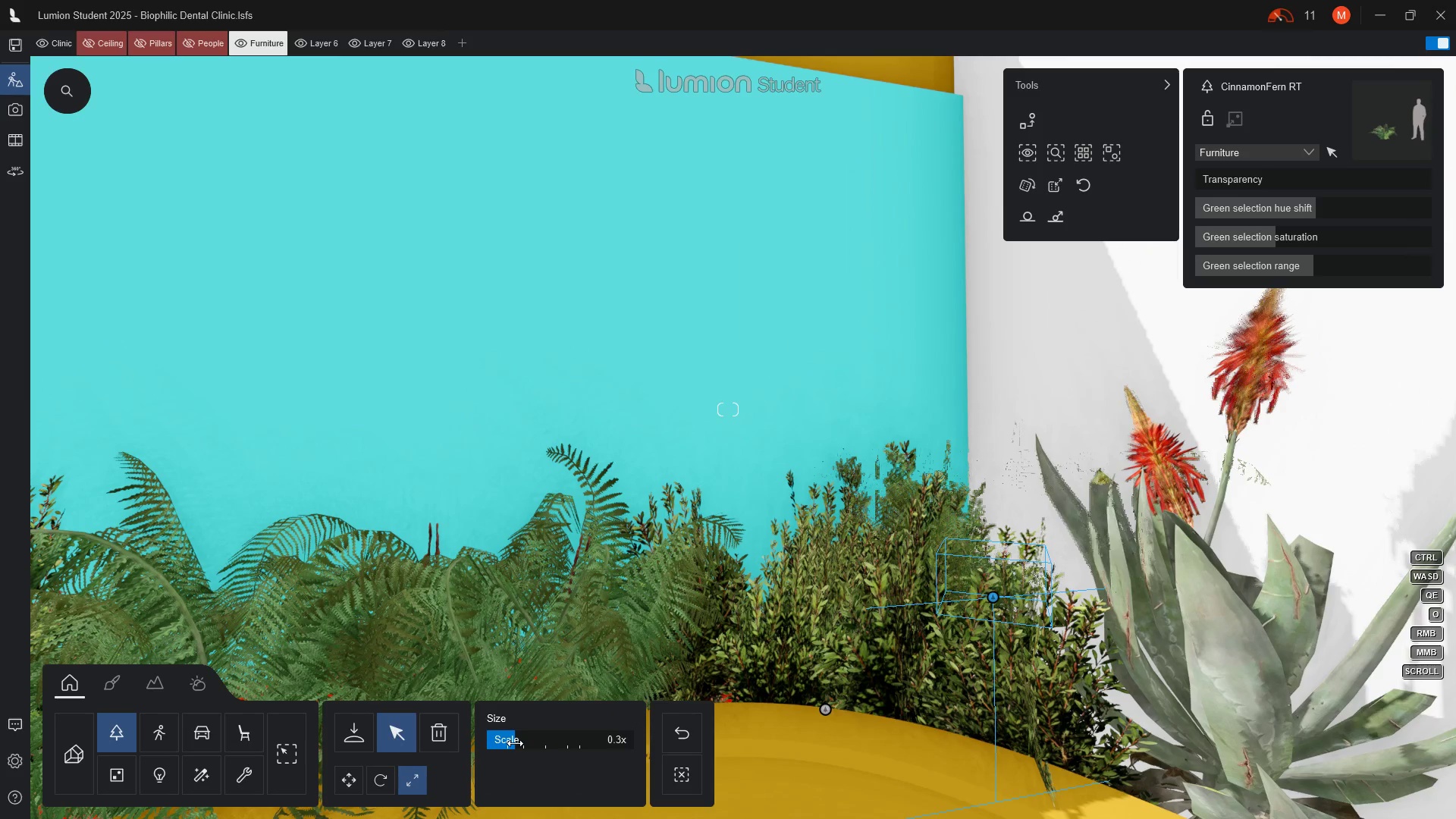 
left_click([622, 739])
 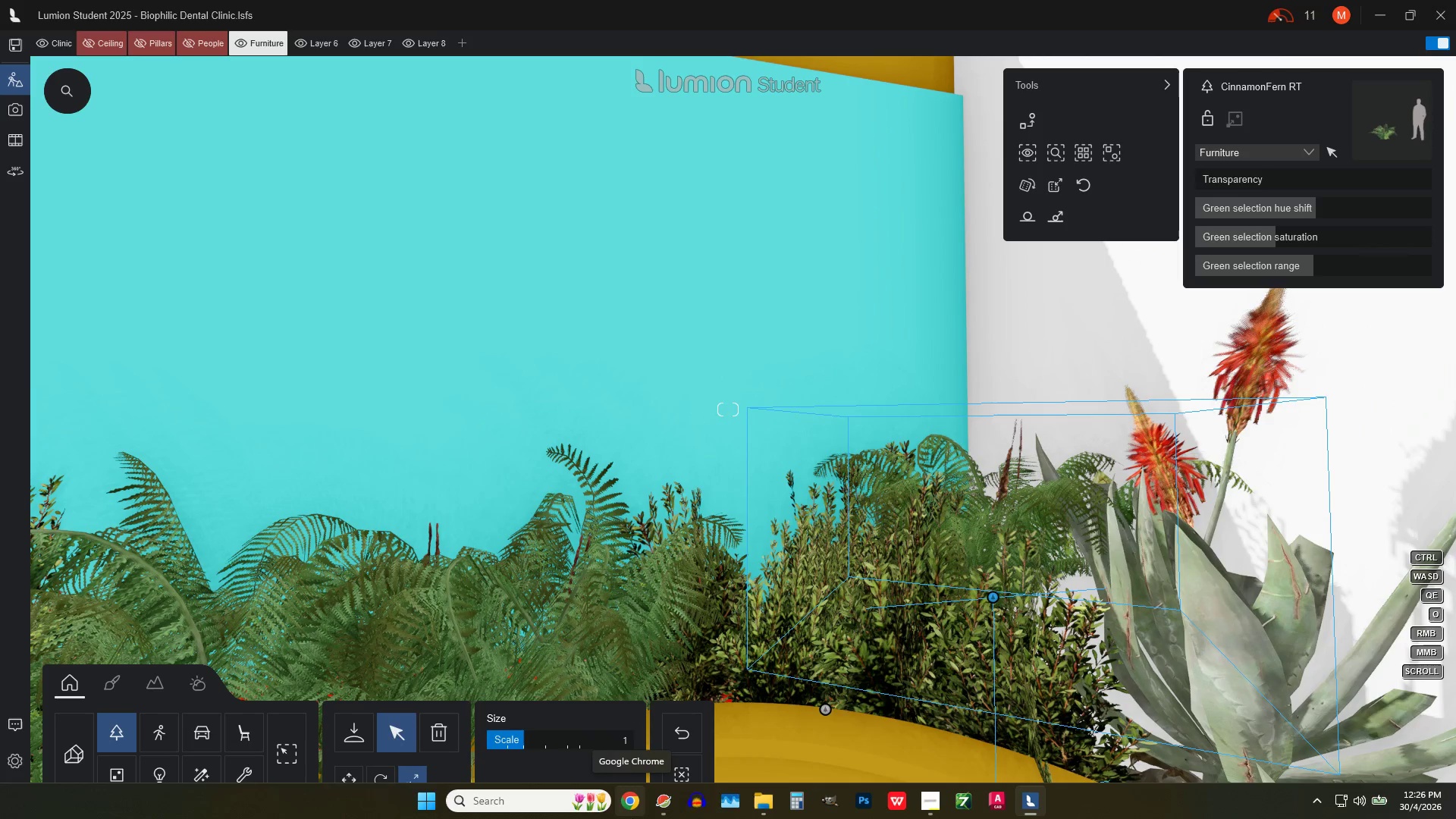 
key(Backspace)
type(.95)
 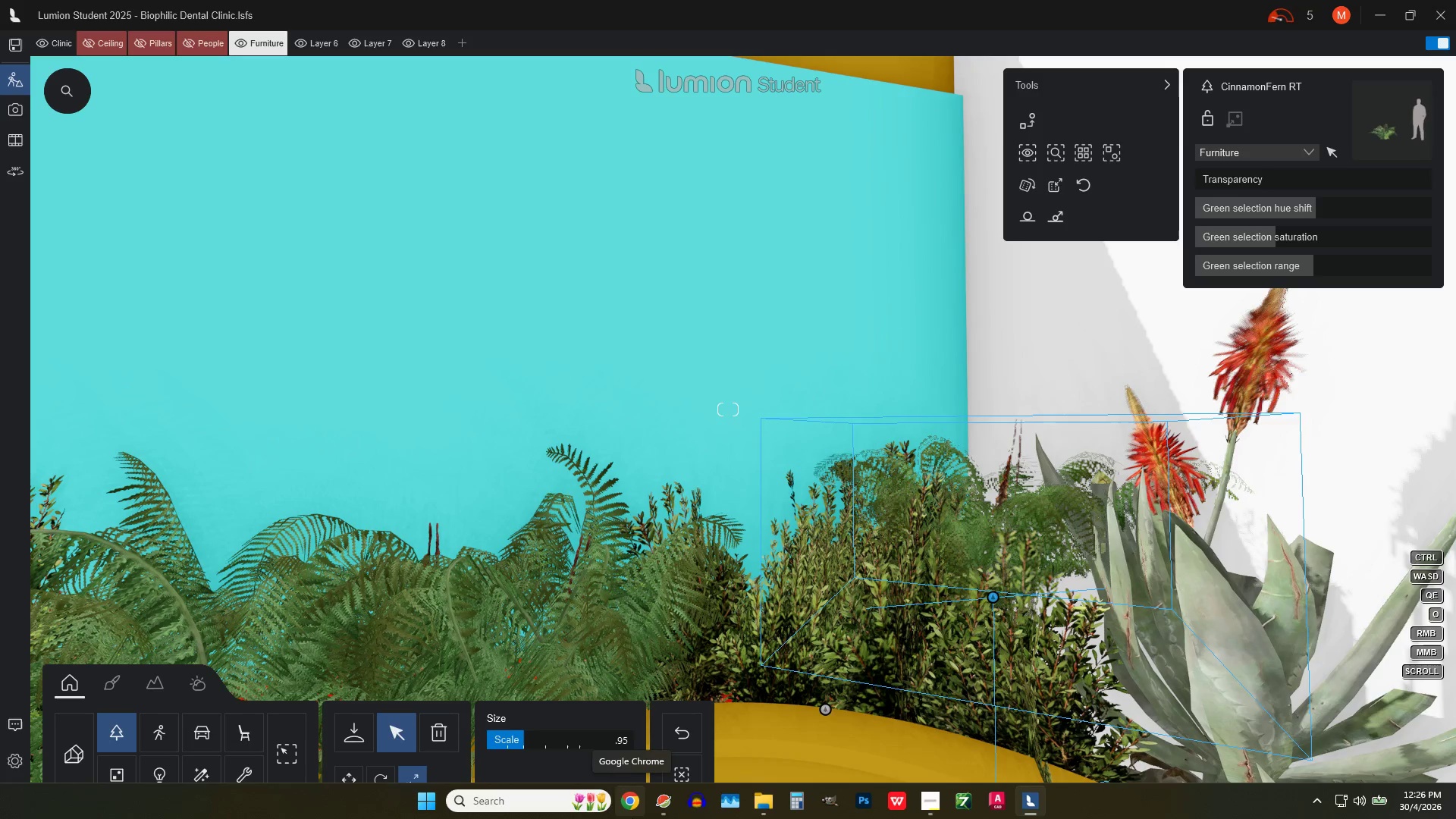 
key(Enter)
 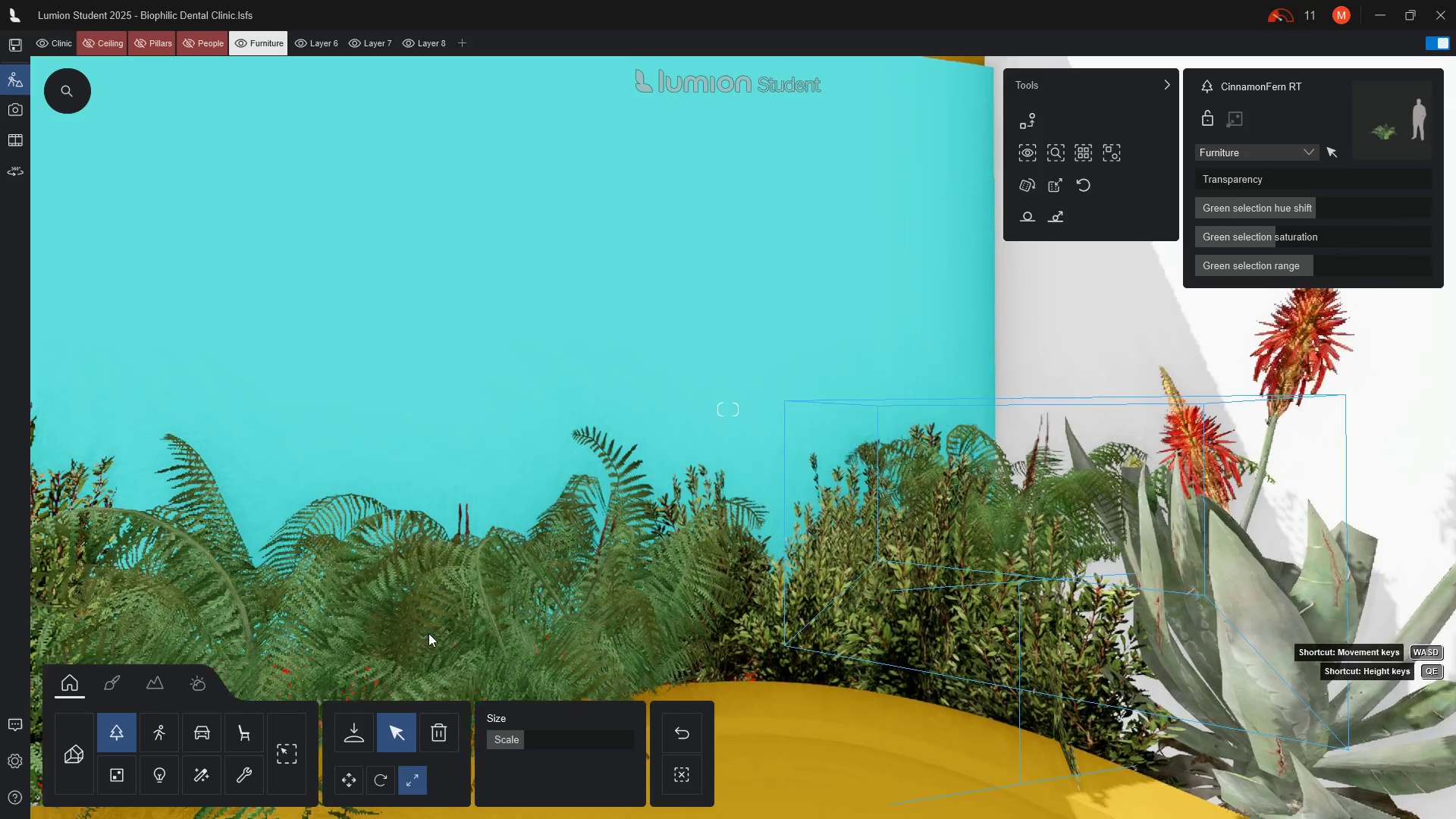 
scroll: coordinate [434, 605], scroll_direction: down, amount: 3.0
 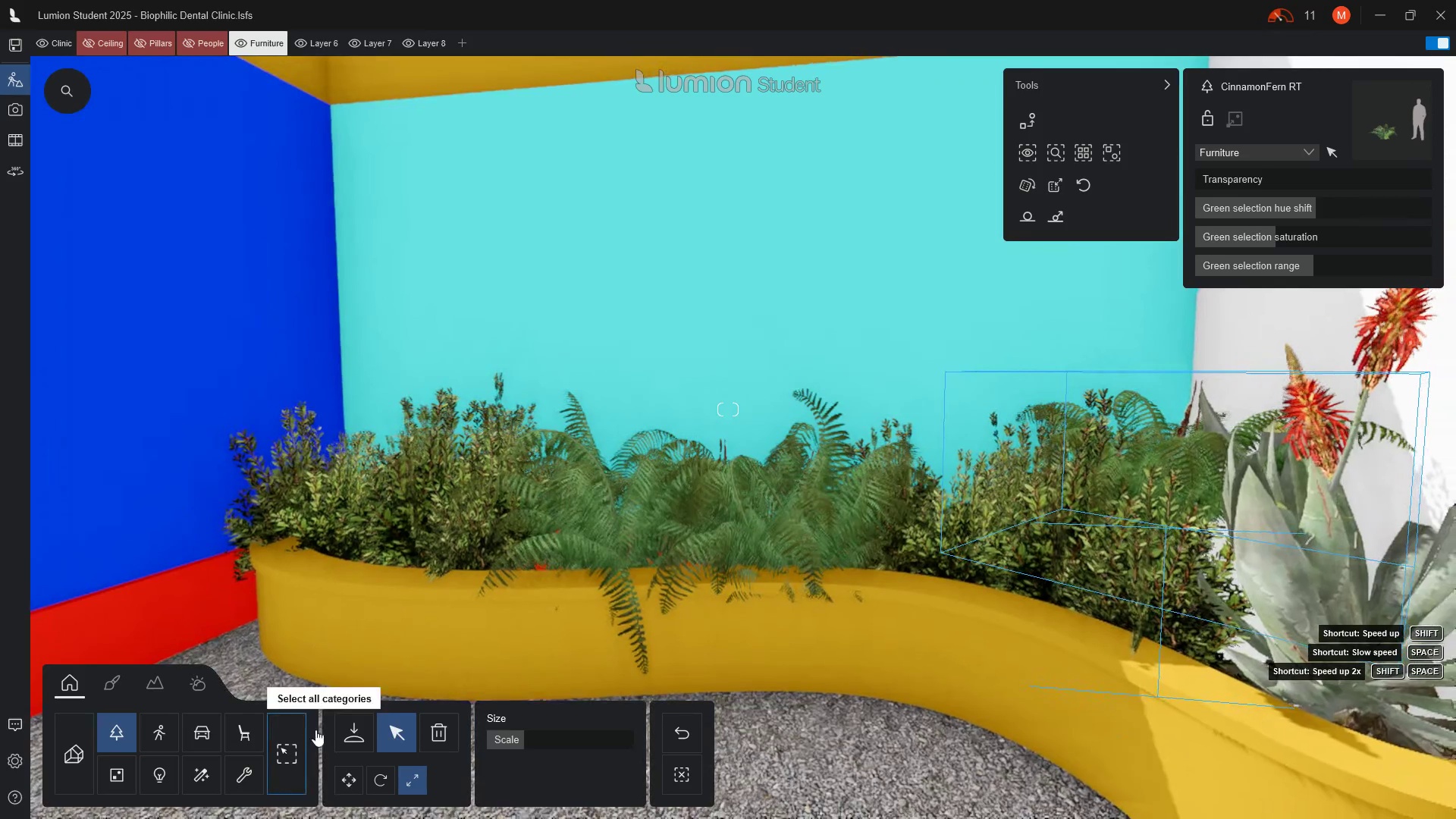 
left_click([355, 733])
 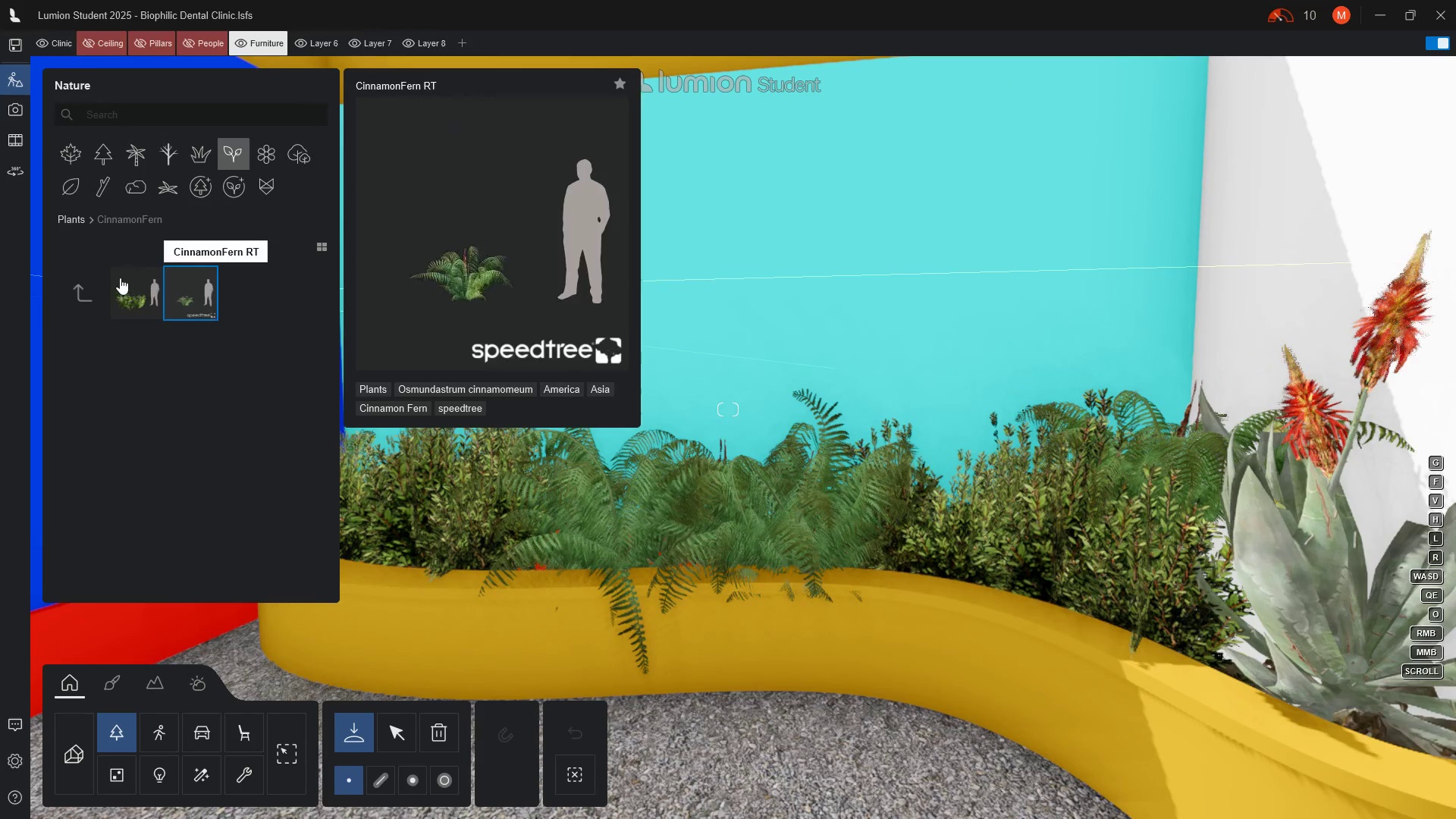 
left_click([69, 304])
 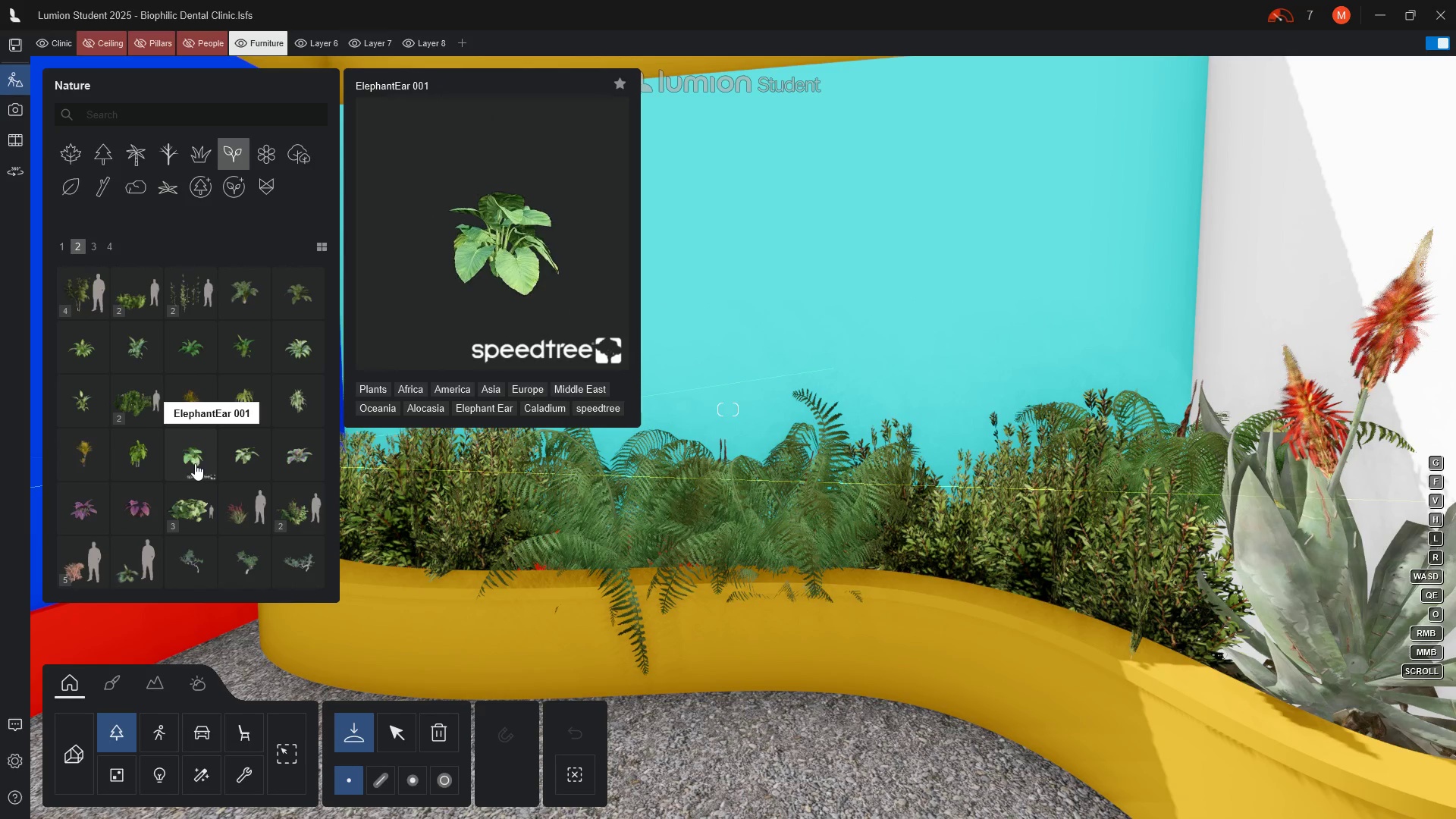 
wait(11.97)
 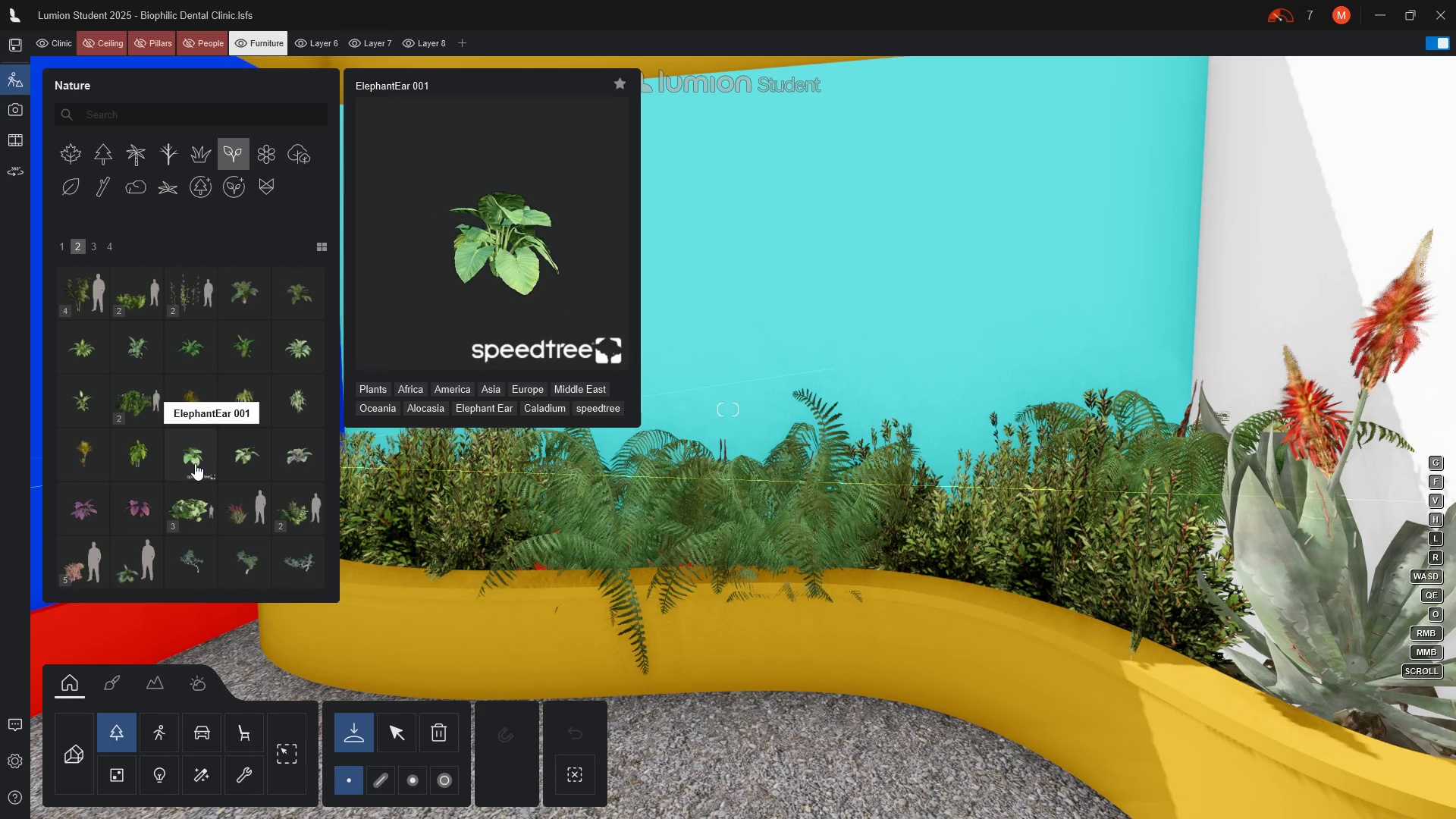 
left_click([79, 466])
 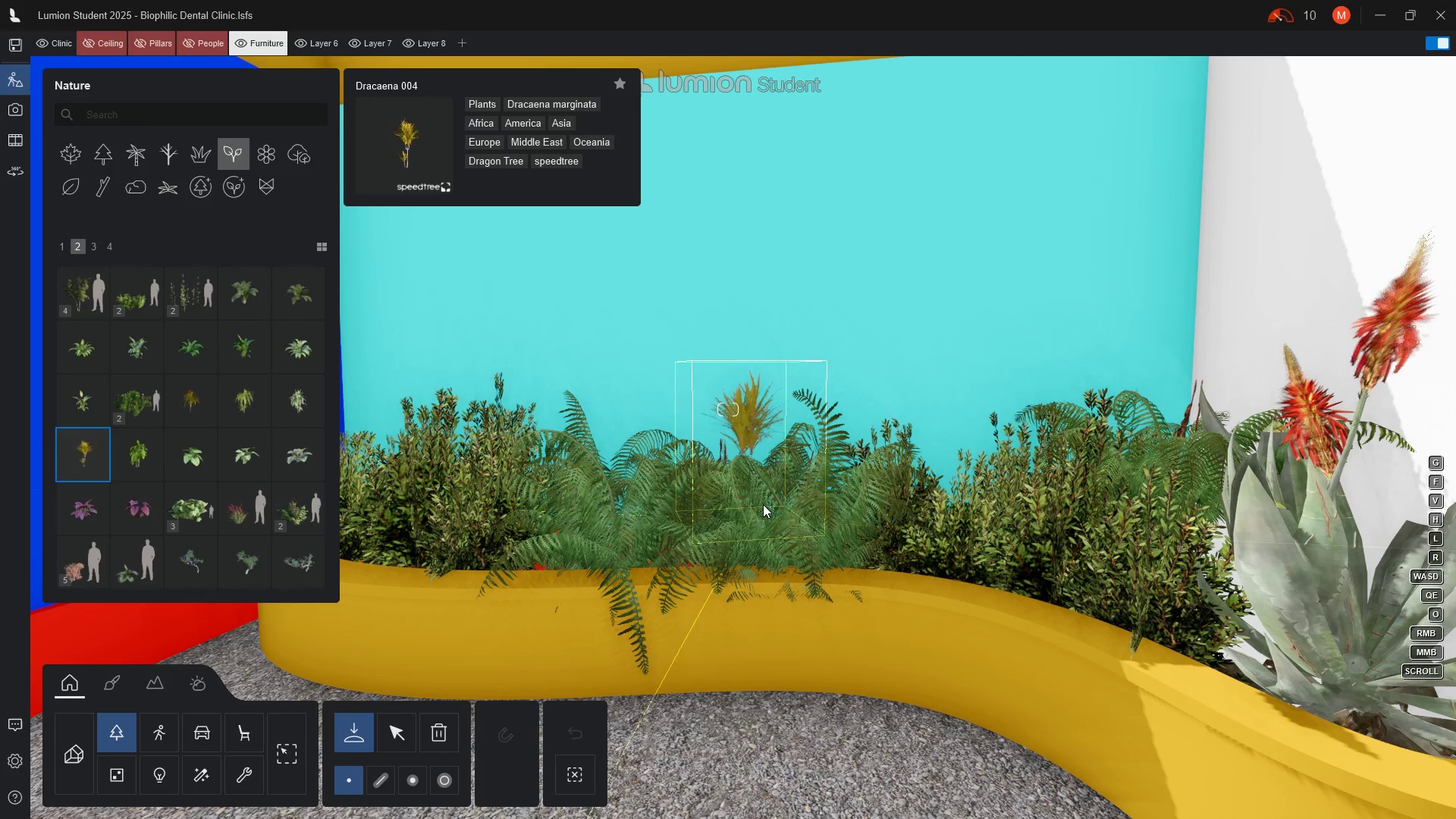 
wait(7.39)
 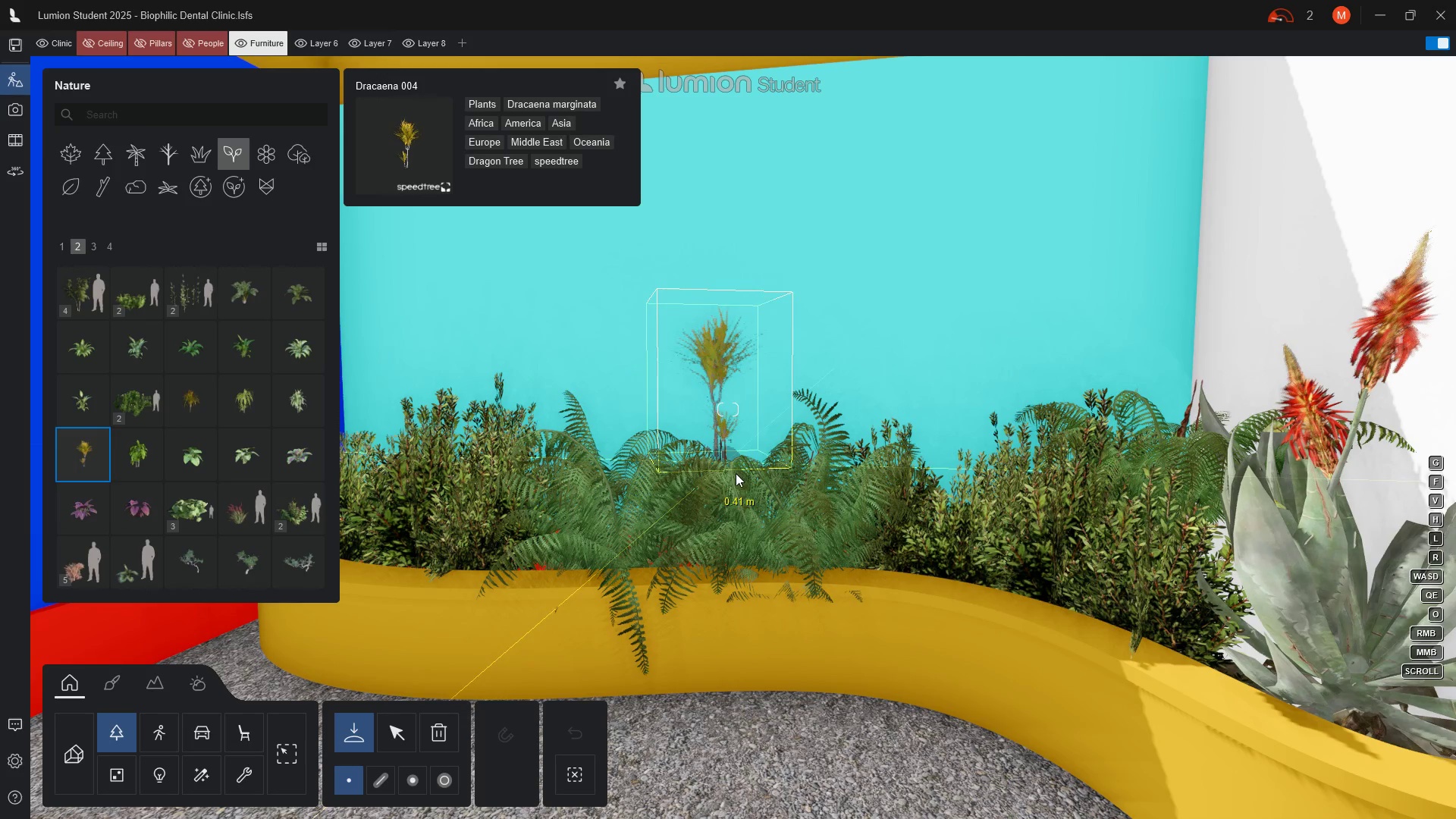 
left_click([774, 491])
 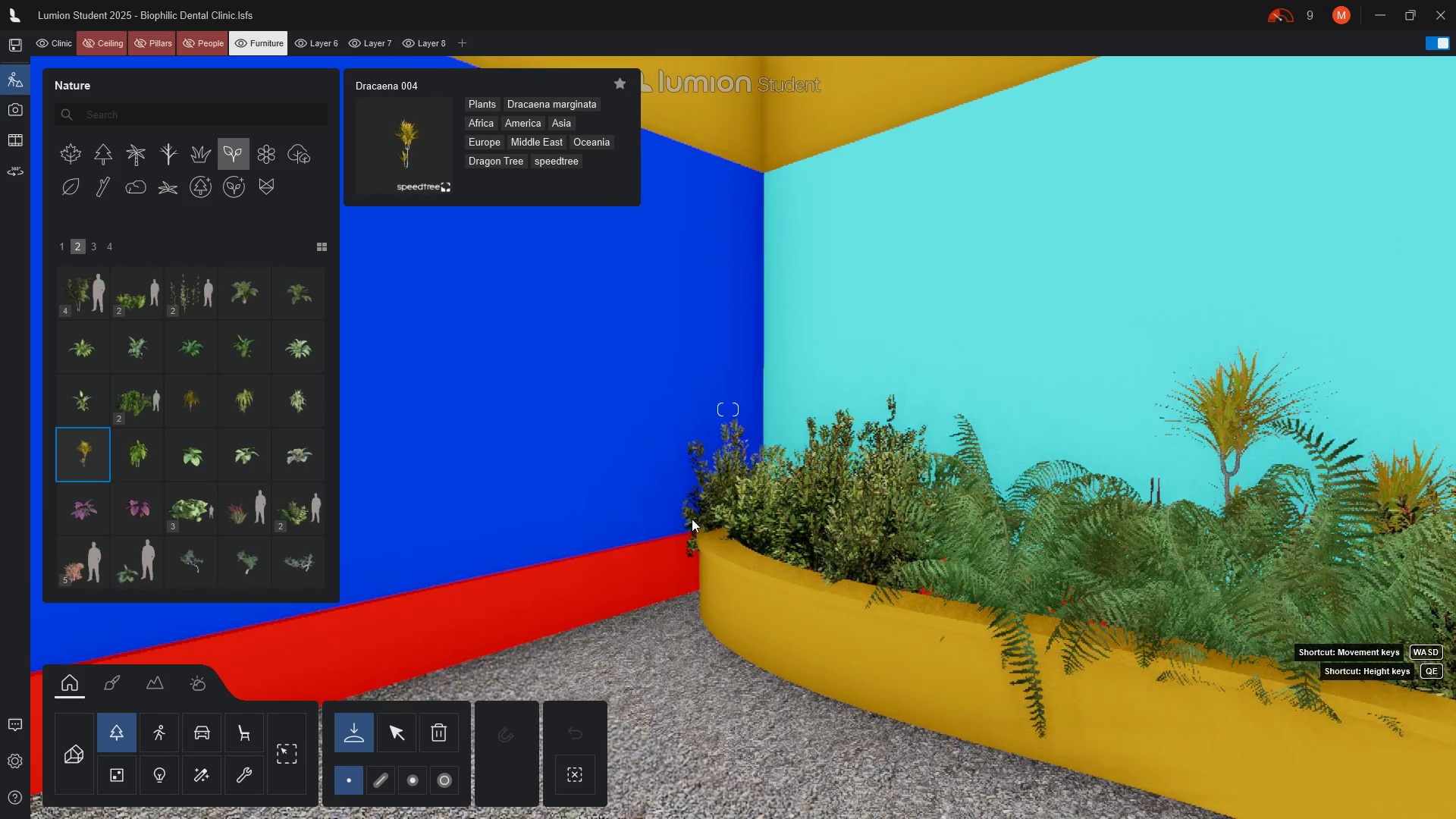 
wait(11.08)
 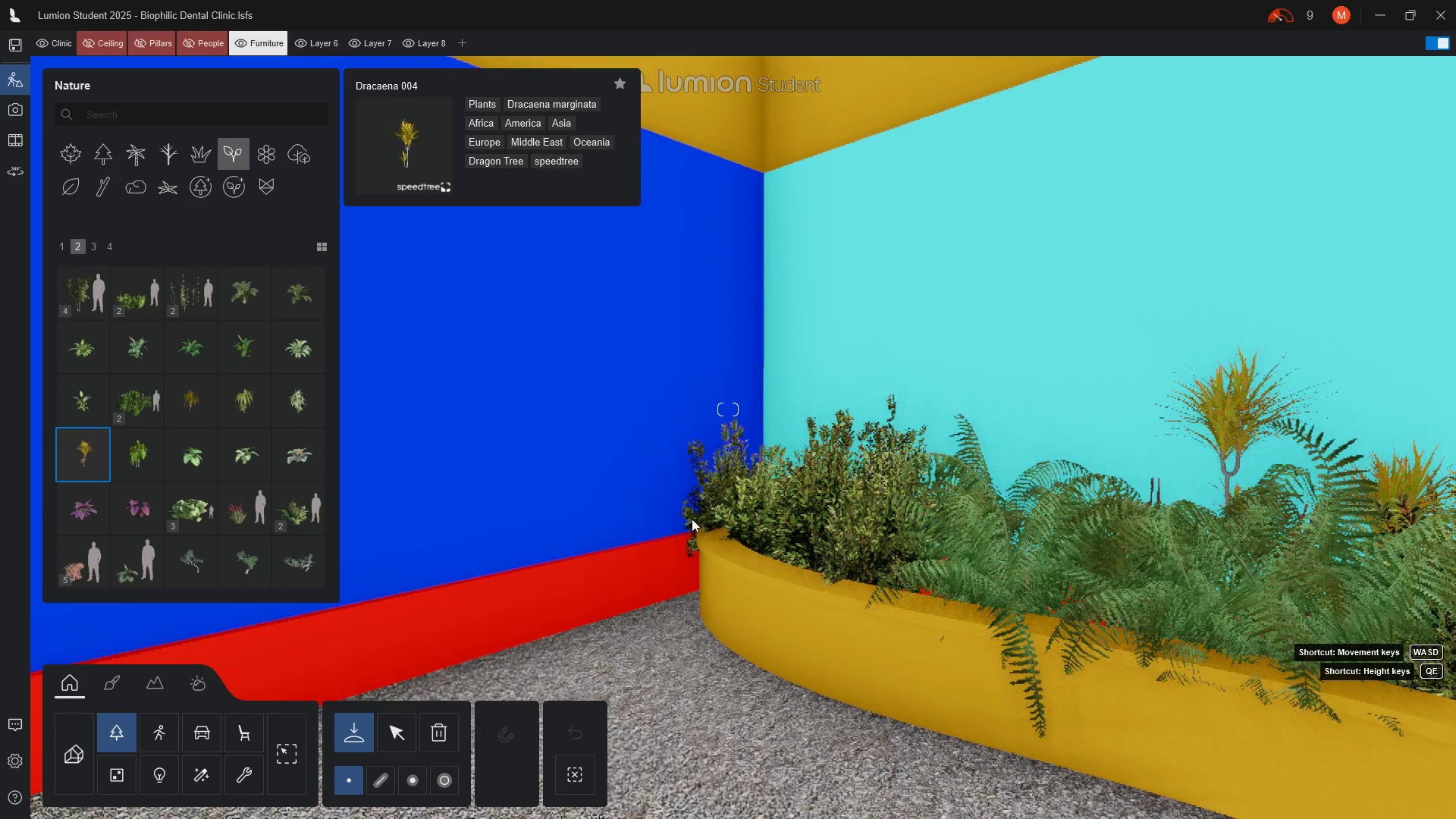 
left_click([797, 486])
 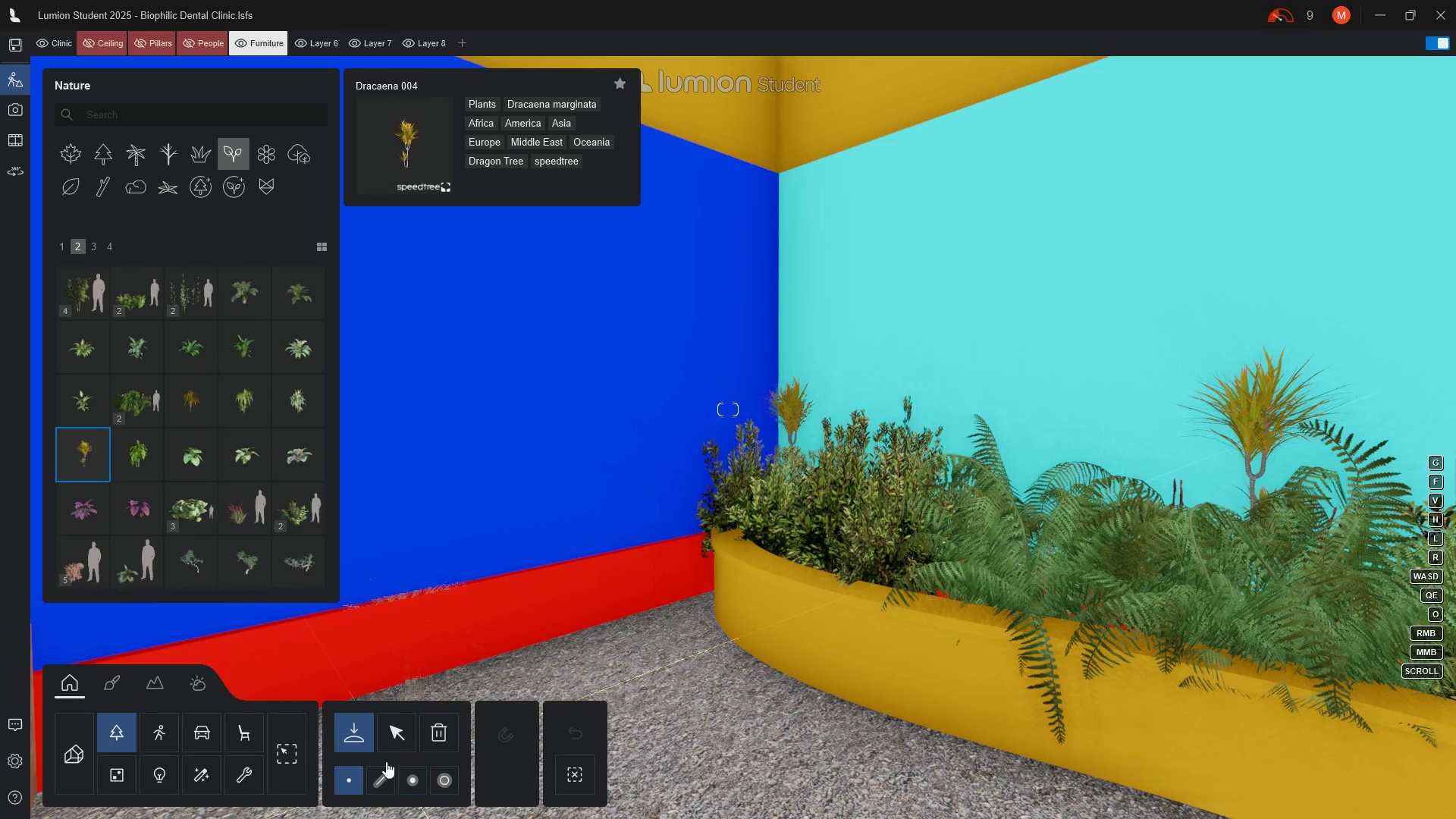 
left_click([406, 730])
 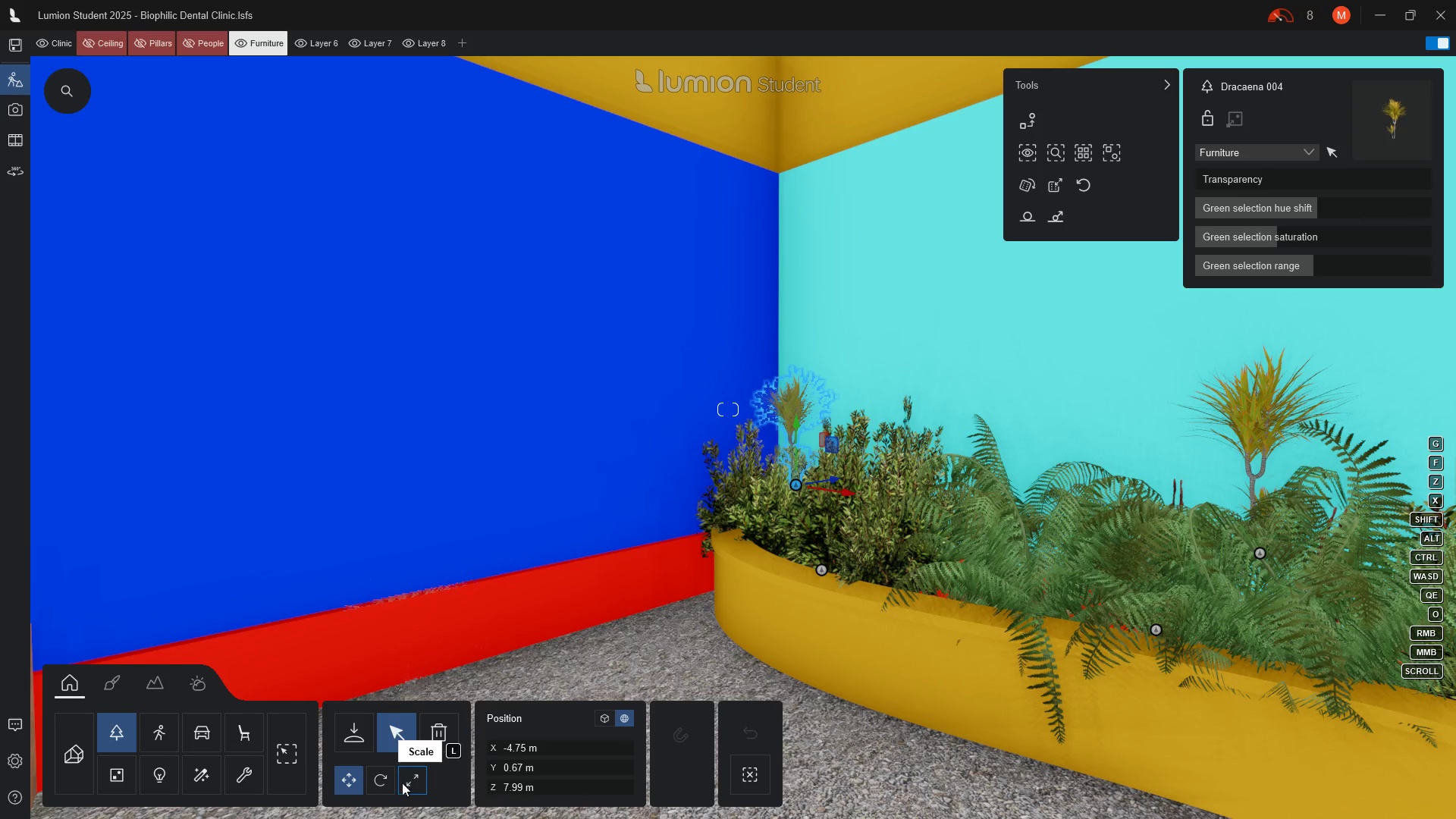 
left_click([411, 784])
 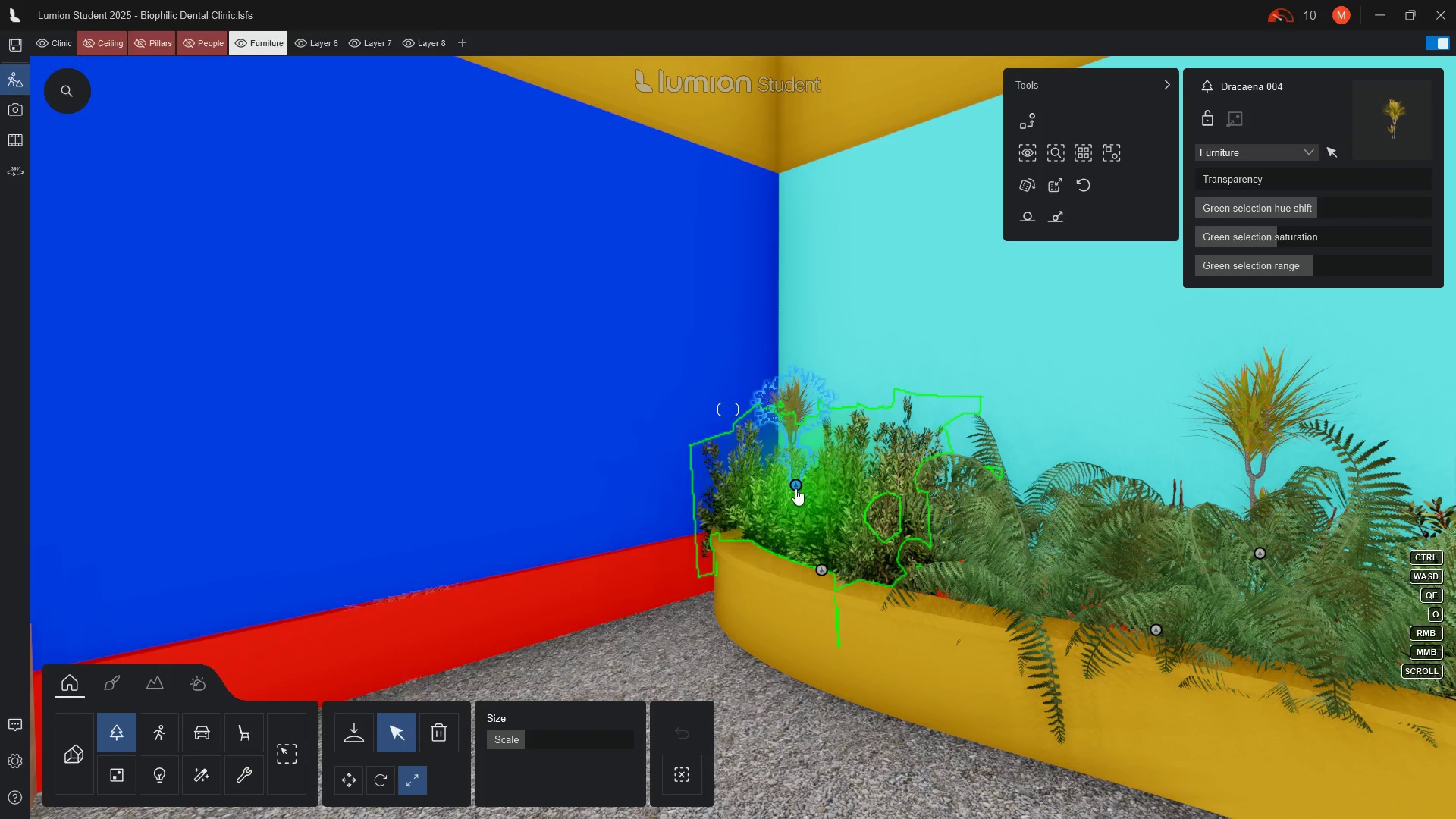 
left_click_drag(start_coordinate=[795, 488], to_coordinate=[822, 434])
 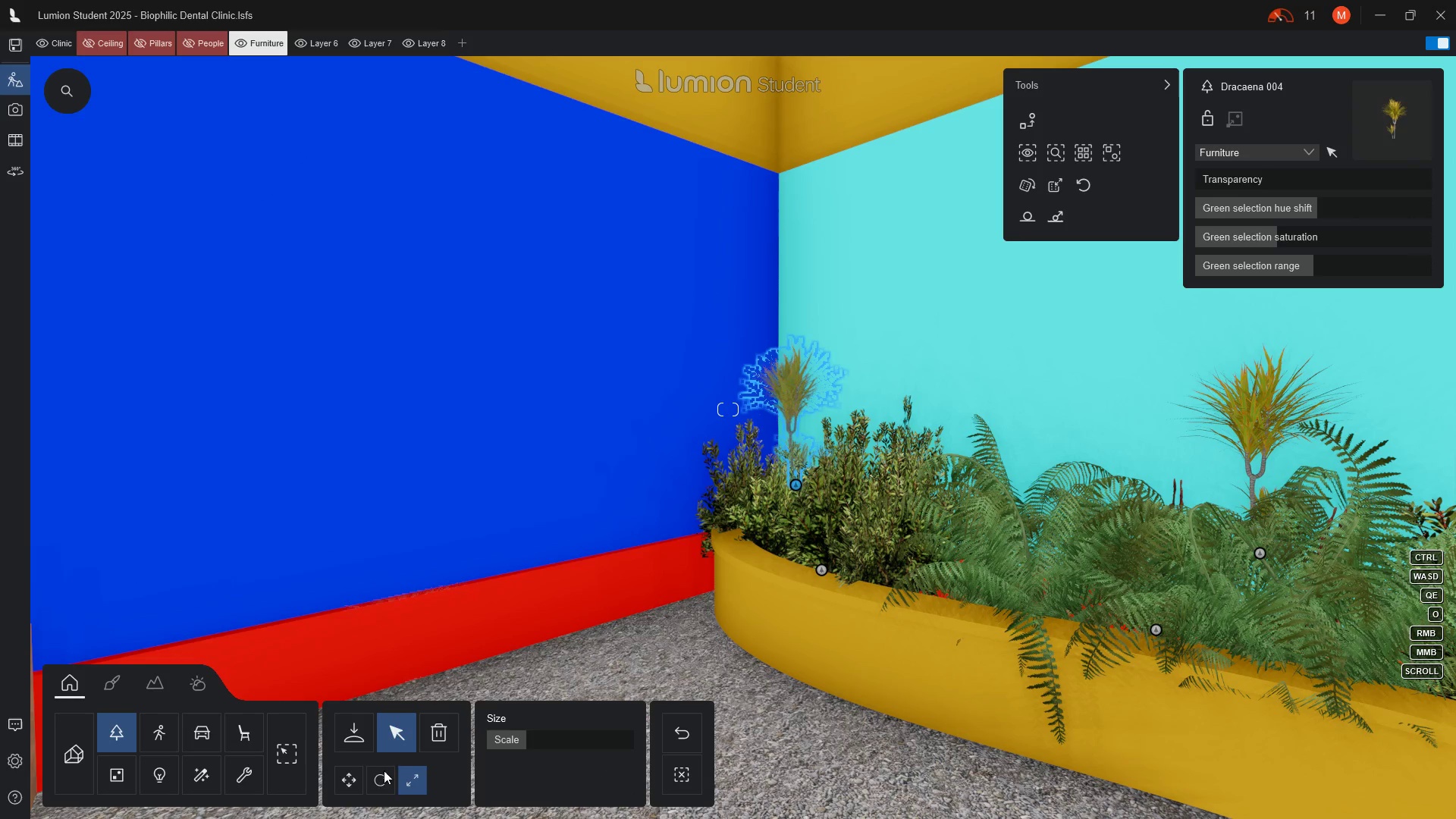 
left_click([382, 780])
 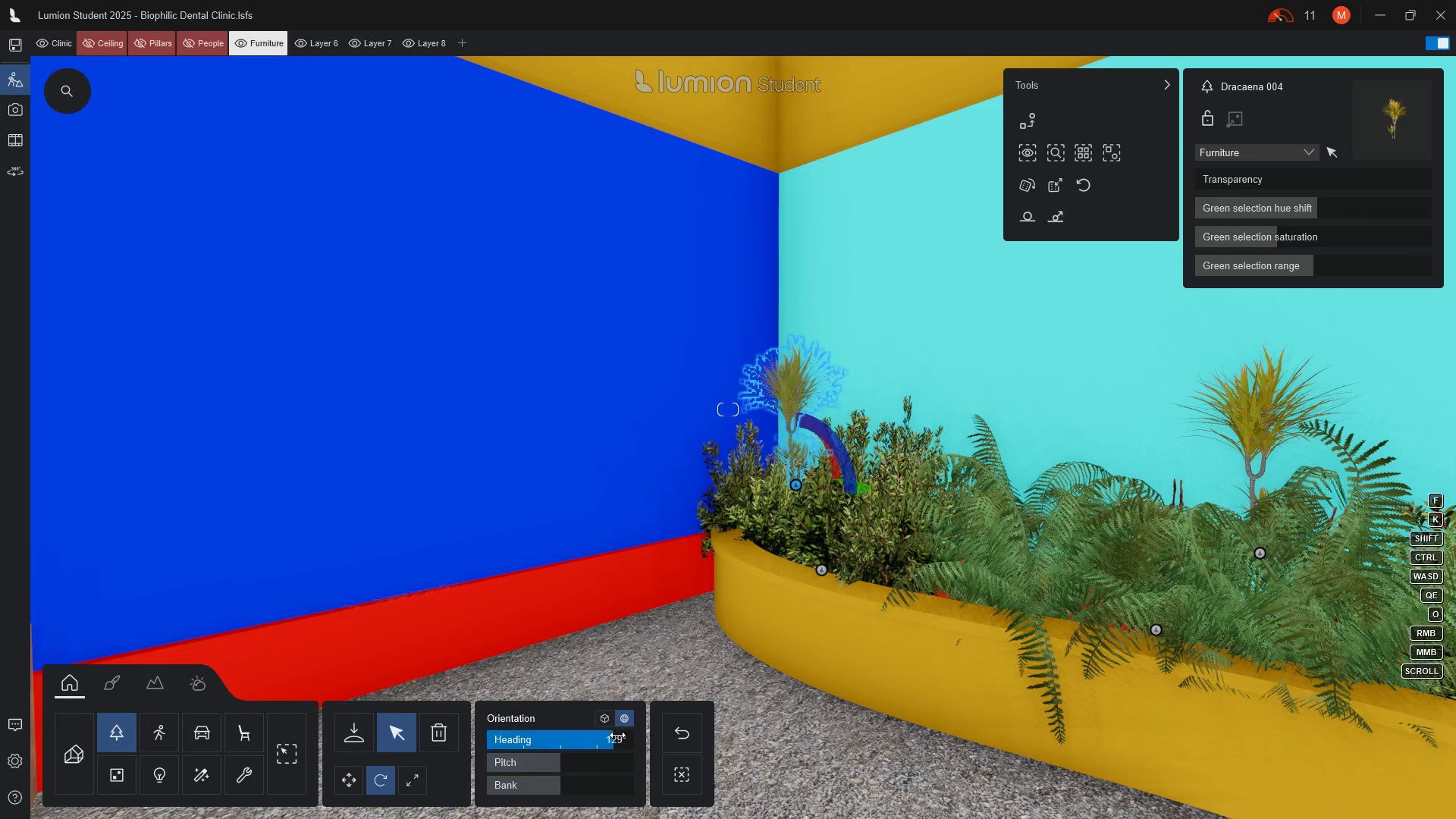 
left_click_drag(start_coordinate=[616, 736], to_coordinate=[576, 739])
 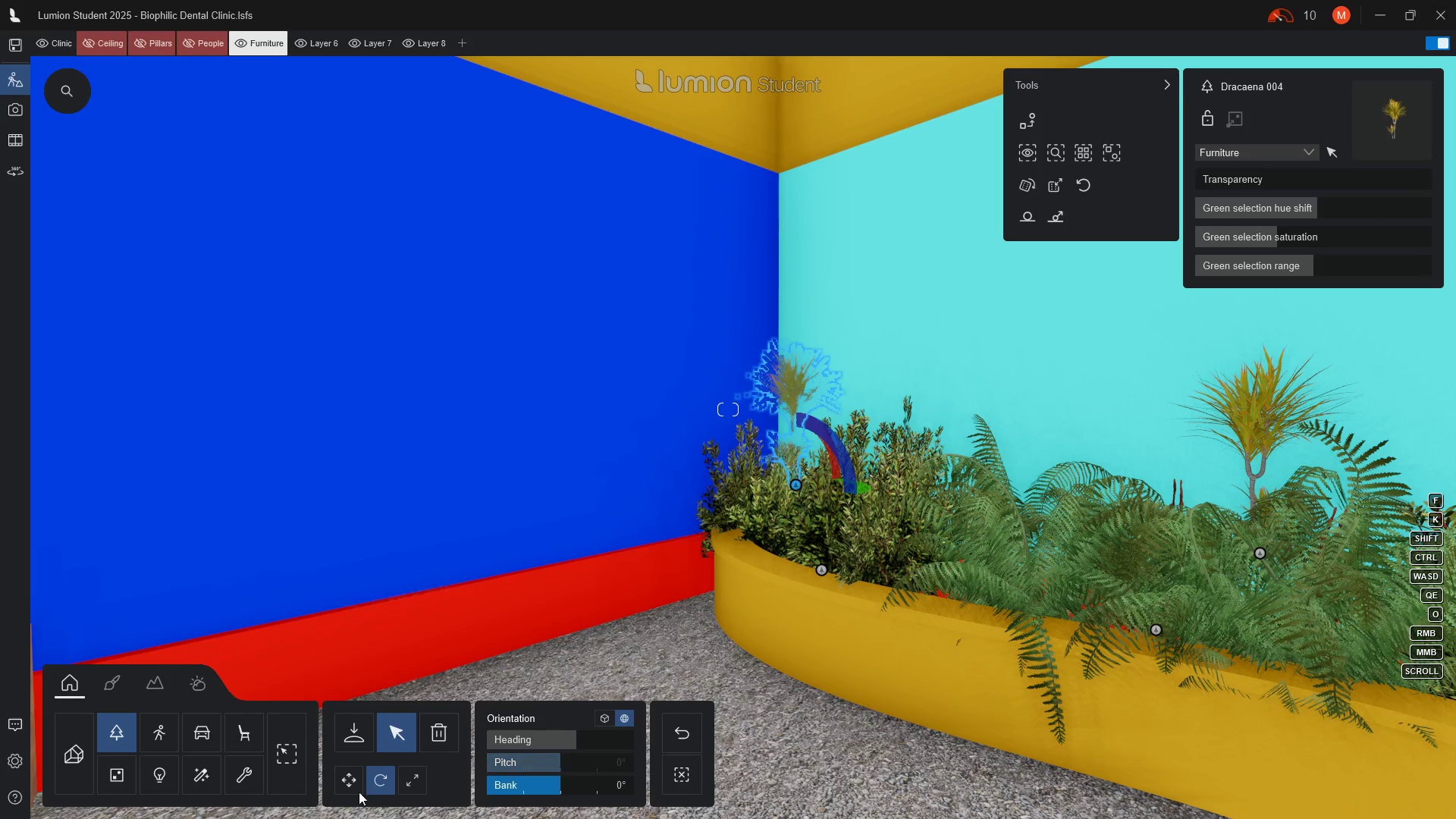 
left_click([348, 790])
 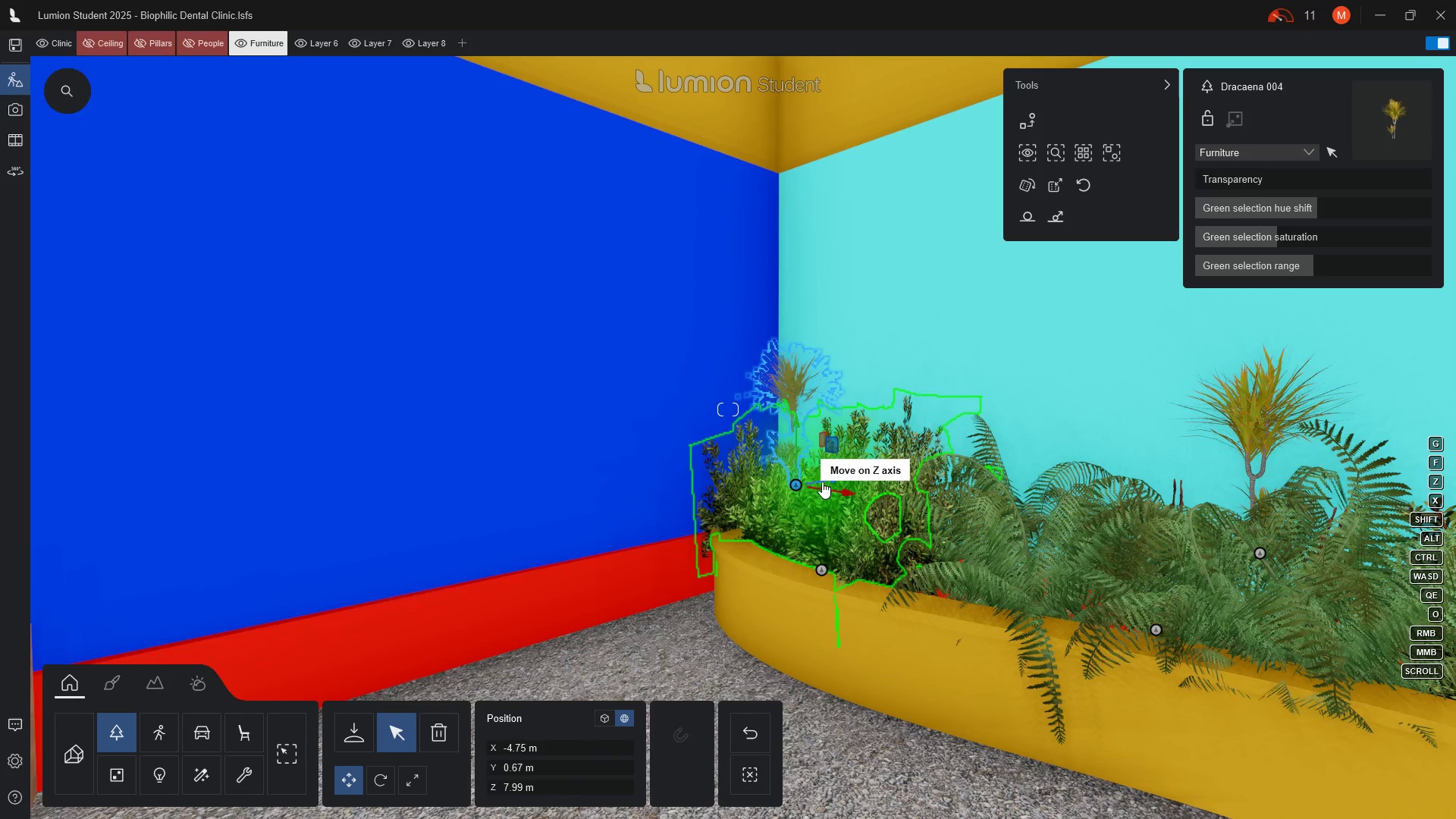 
left_click_drag(start_coordinate=[830, 476], to_coordinate=[809, 488])
 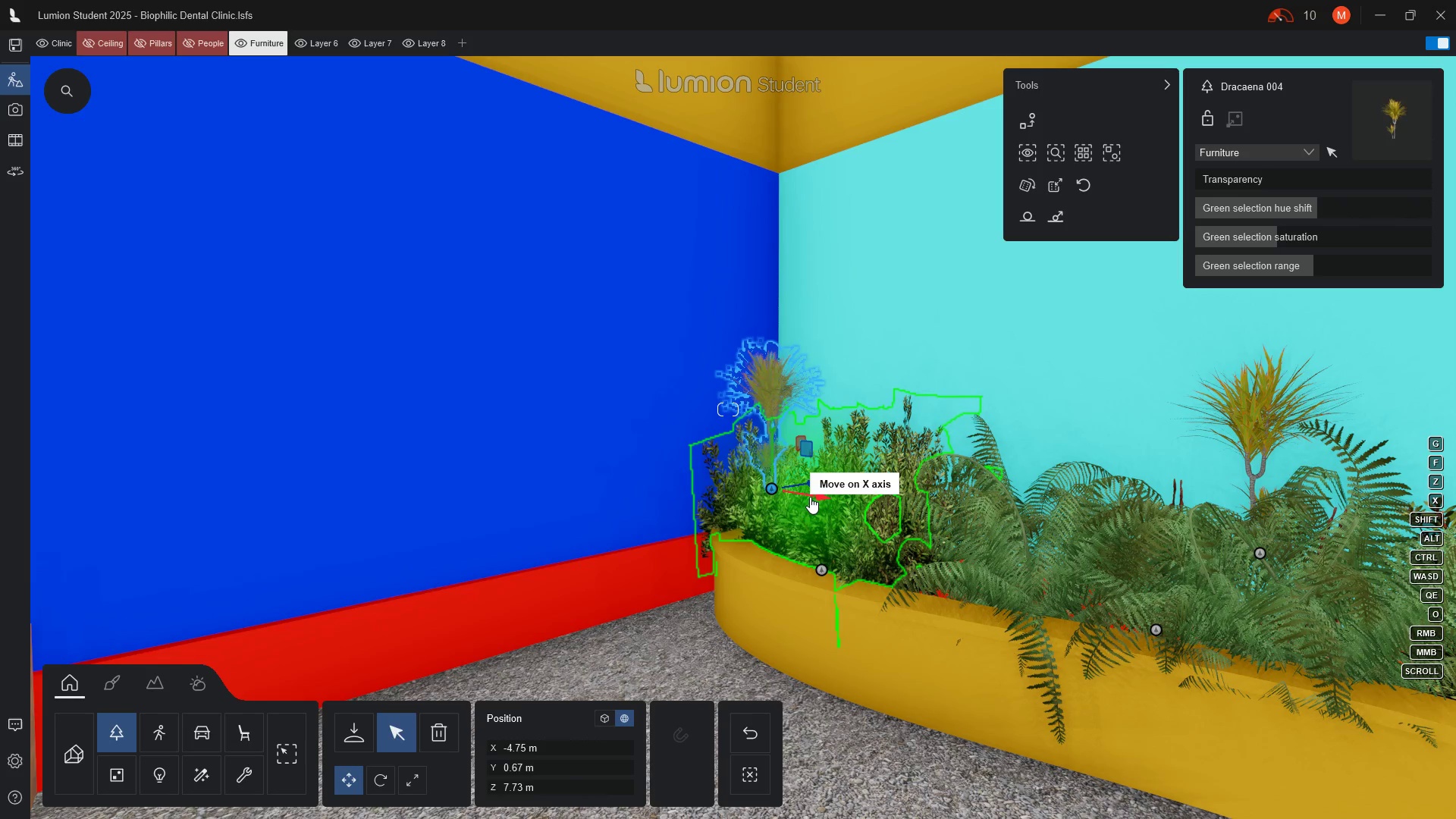 
left_click_drag(start_coordinate=[810, 497], to_coordinate=[849, 520])
 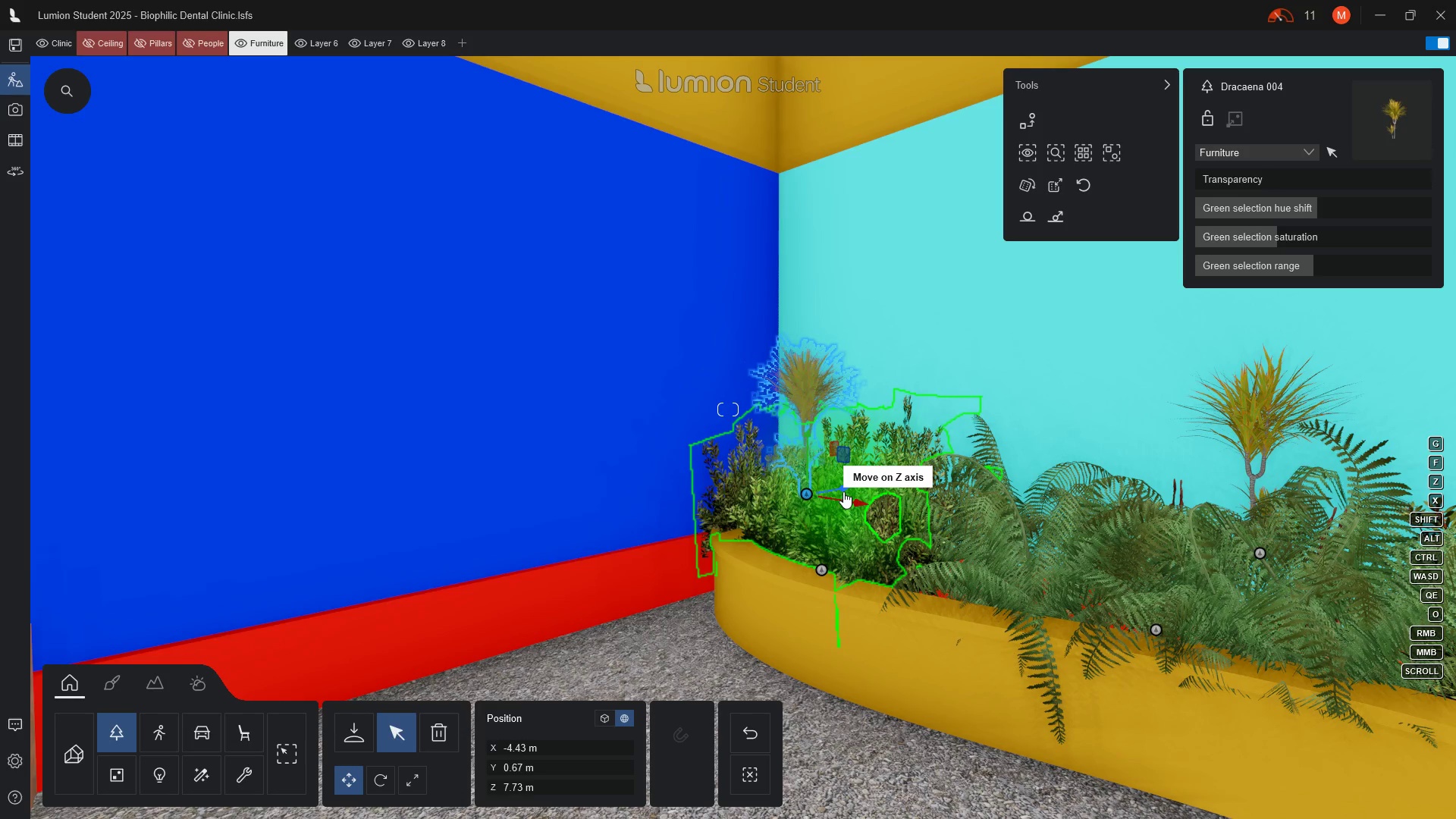 
left_click_drag(start_coordinate=[843, 486], to_coordinate=[826, 489])
 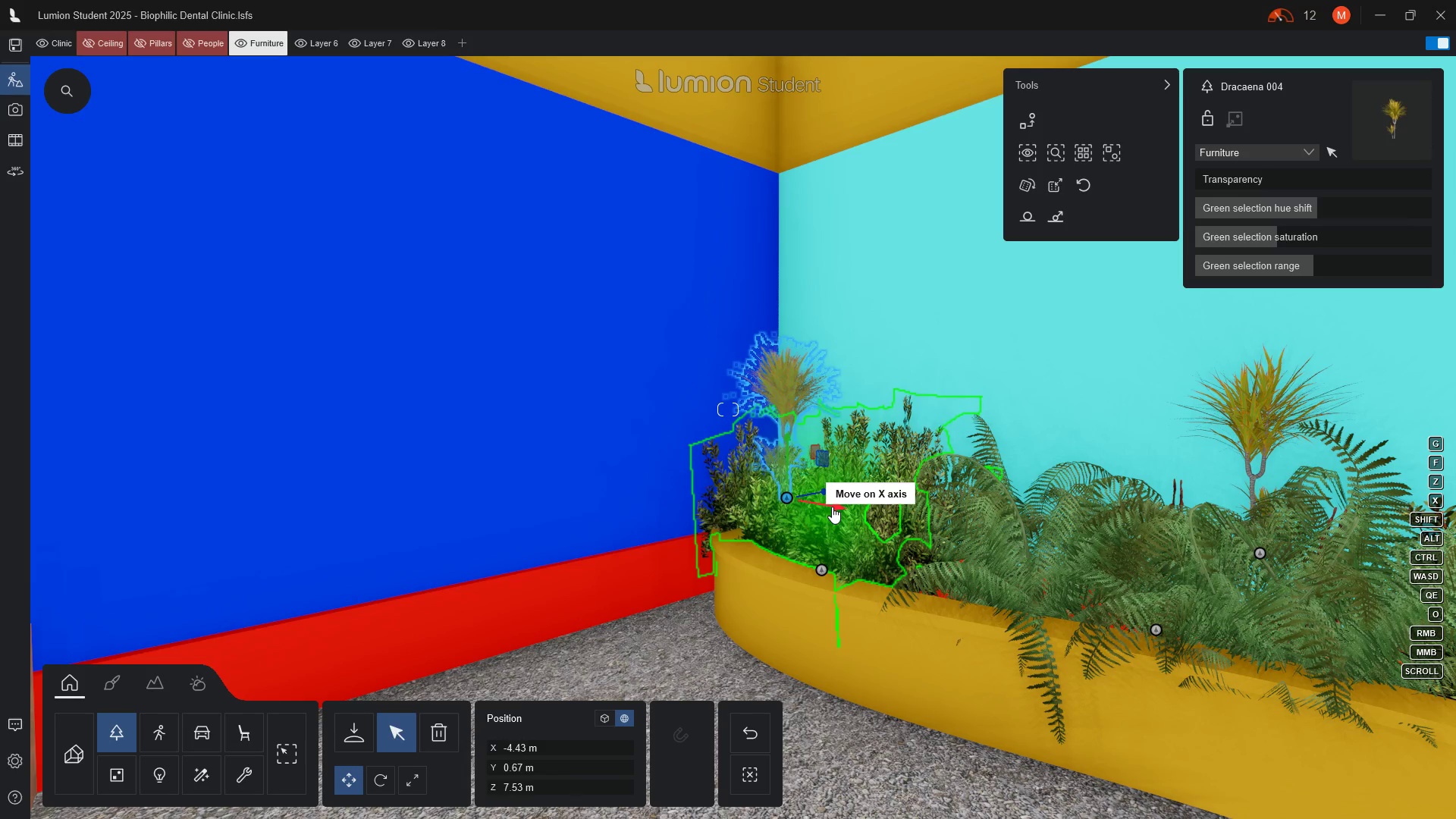 
left_click_drag(start_coordinate=[832, 507], to_coordinate=[841, 510])
 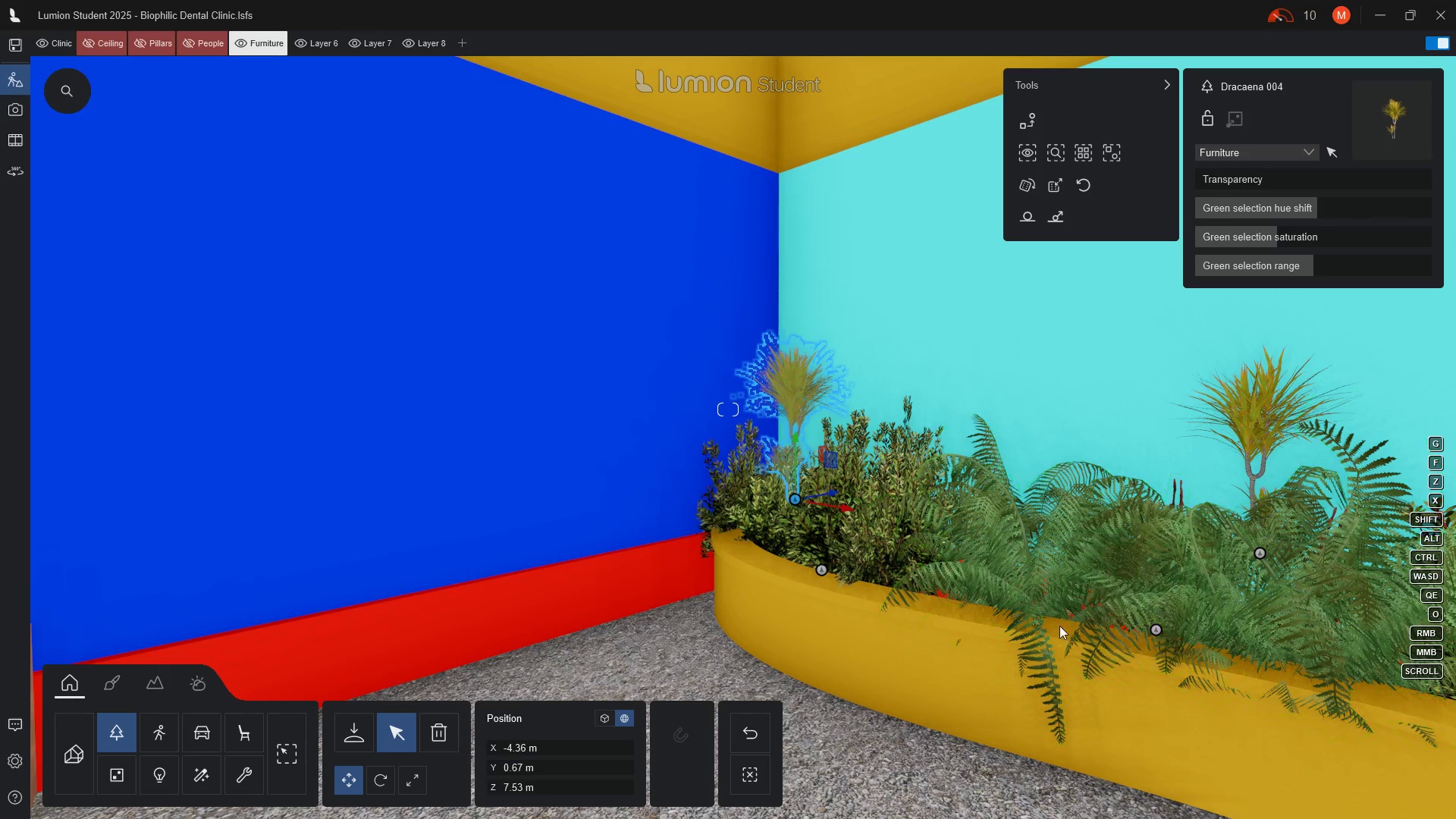 
hold_key(key=A, duration=0.88)
 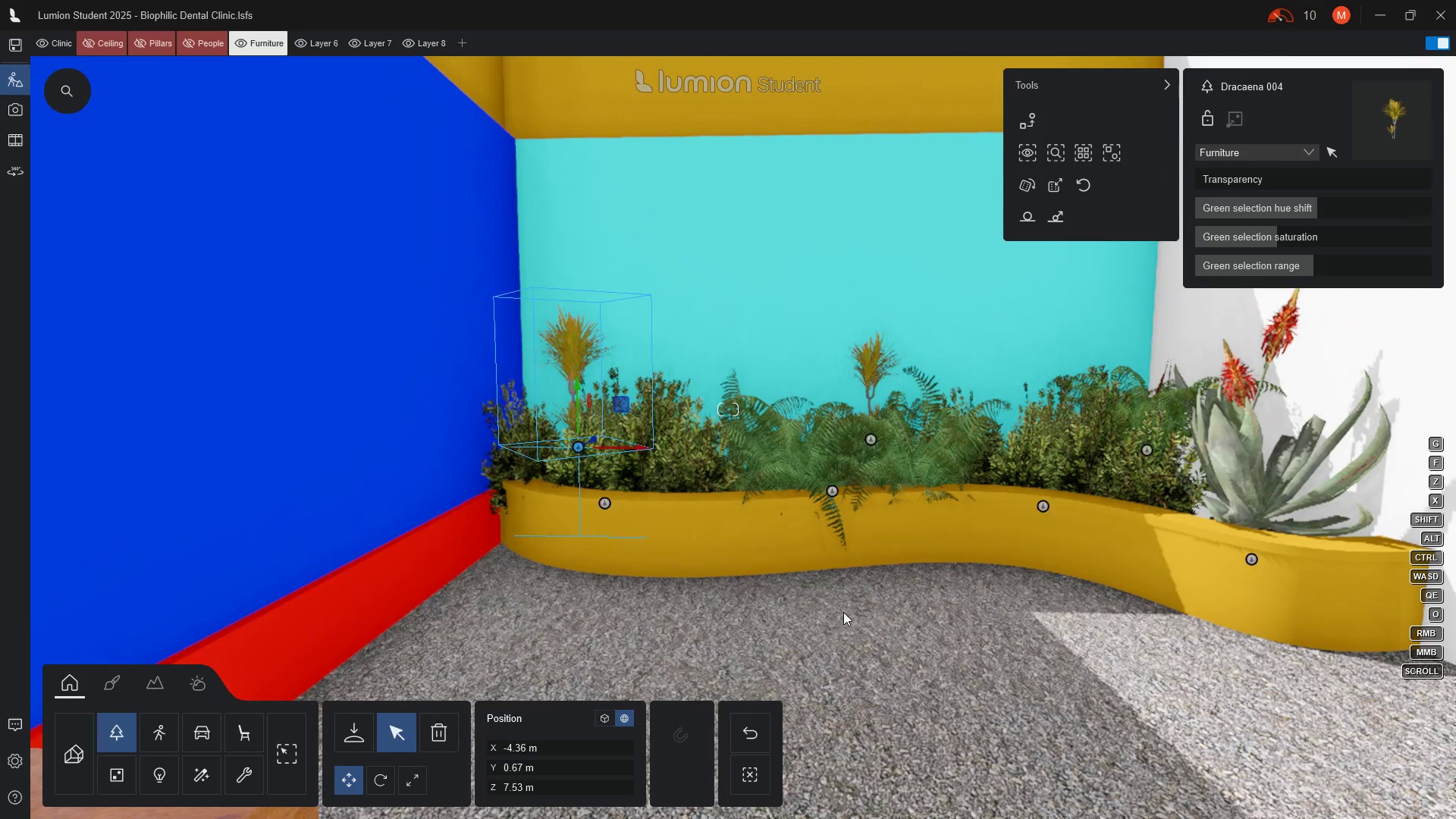 
wait(8.5)
 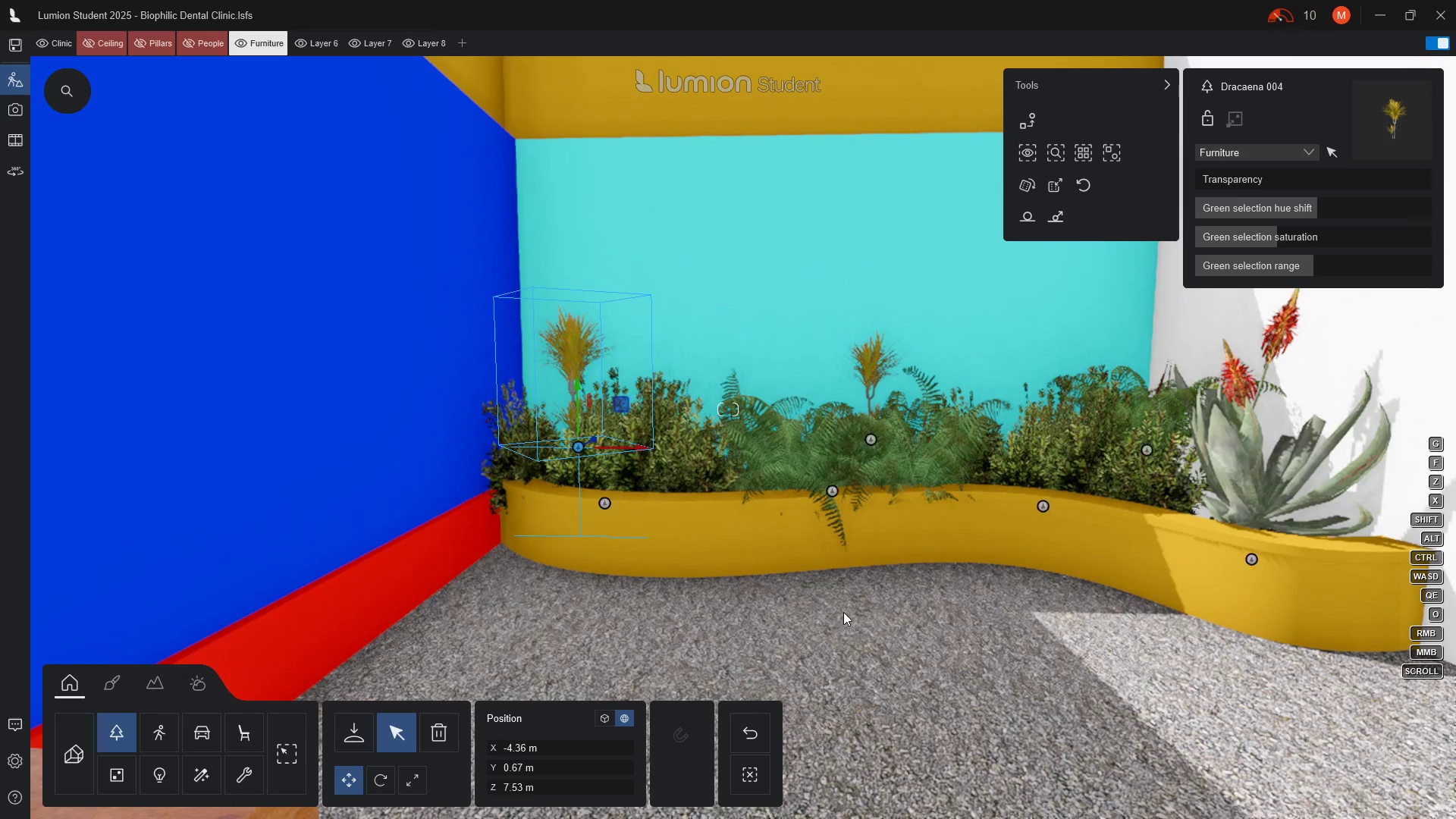 
left_click([1156, 533])
 